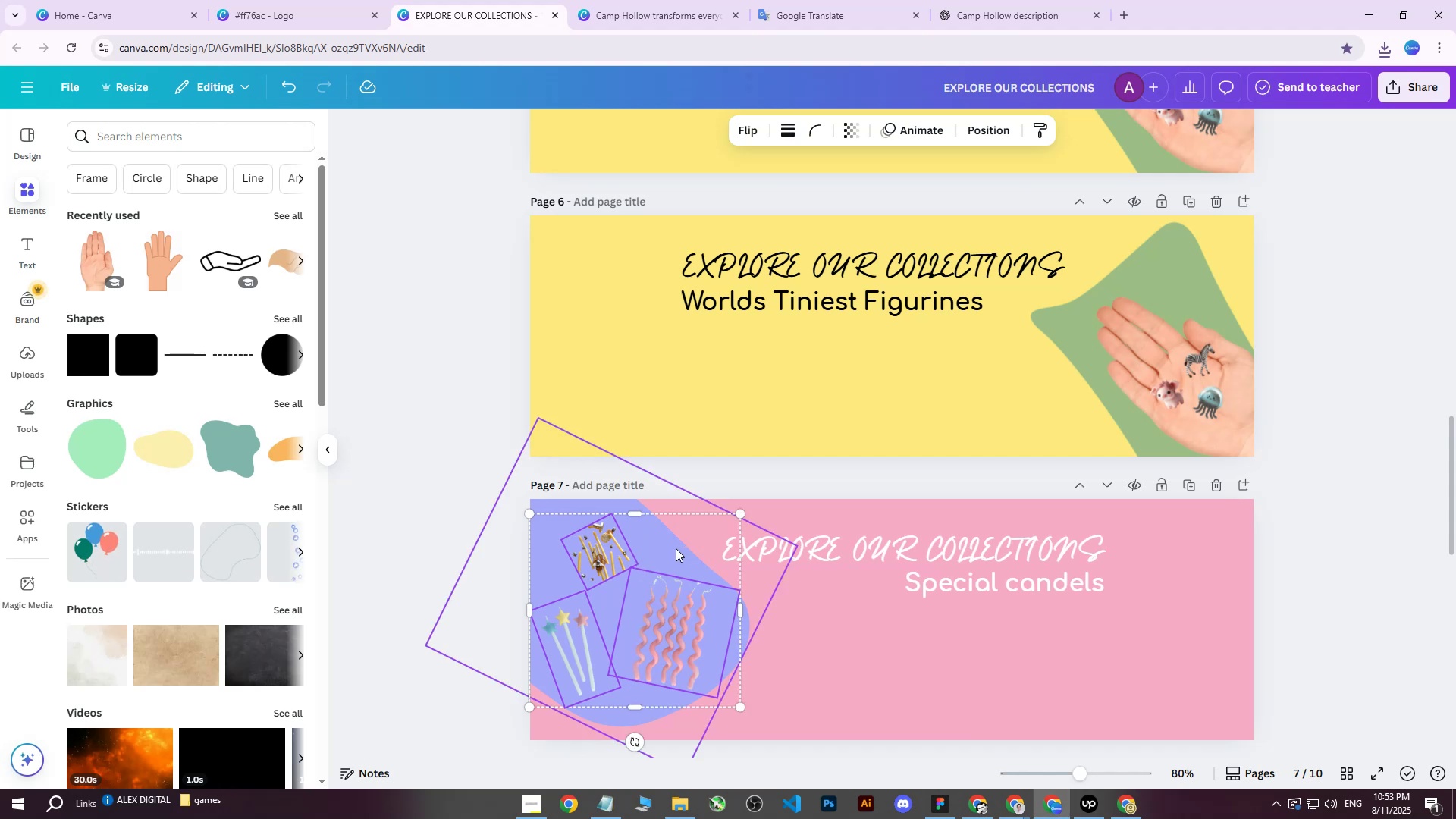 
left_click([676, 548])
 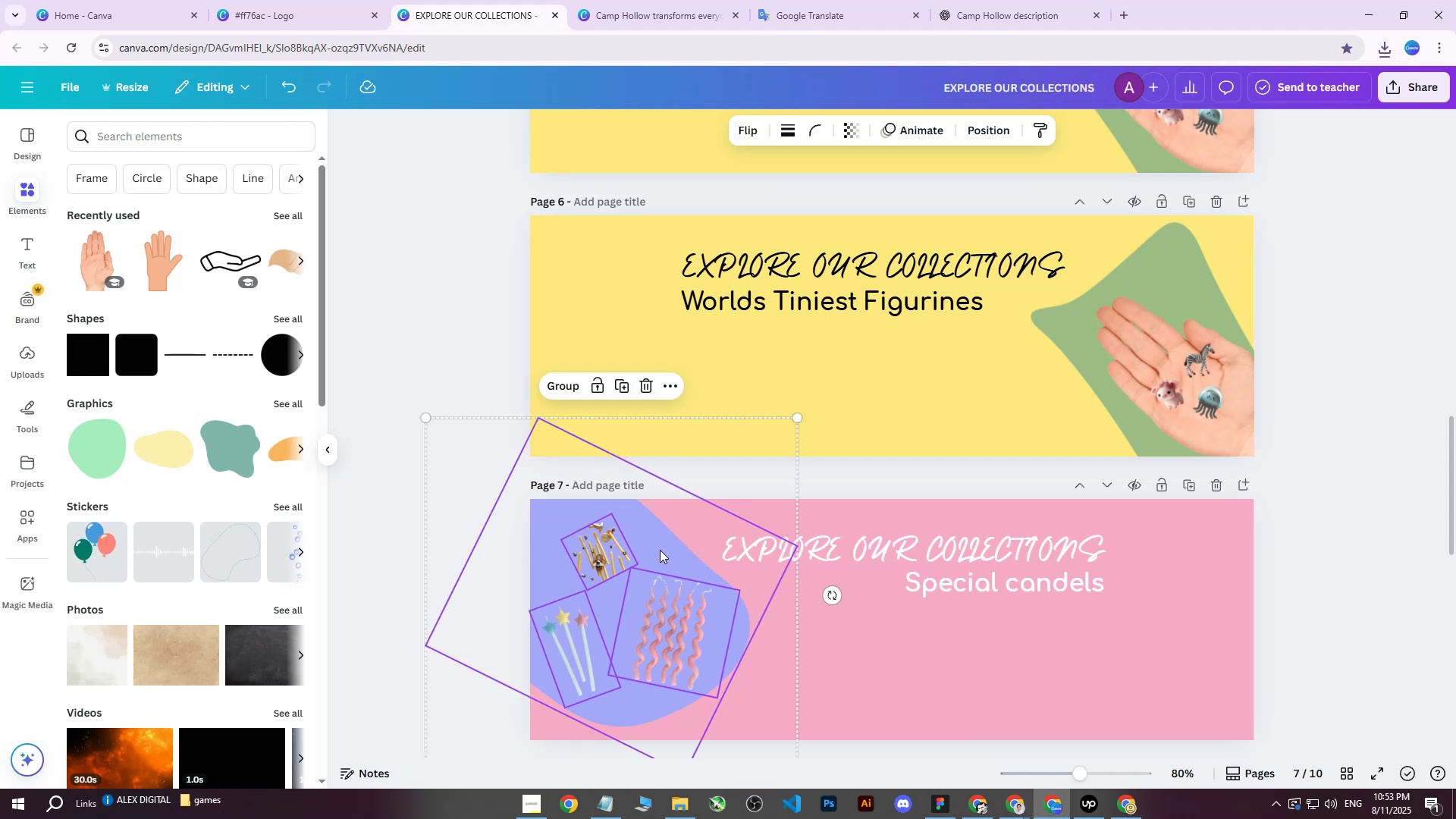 
right_click([660, 550])
 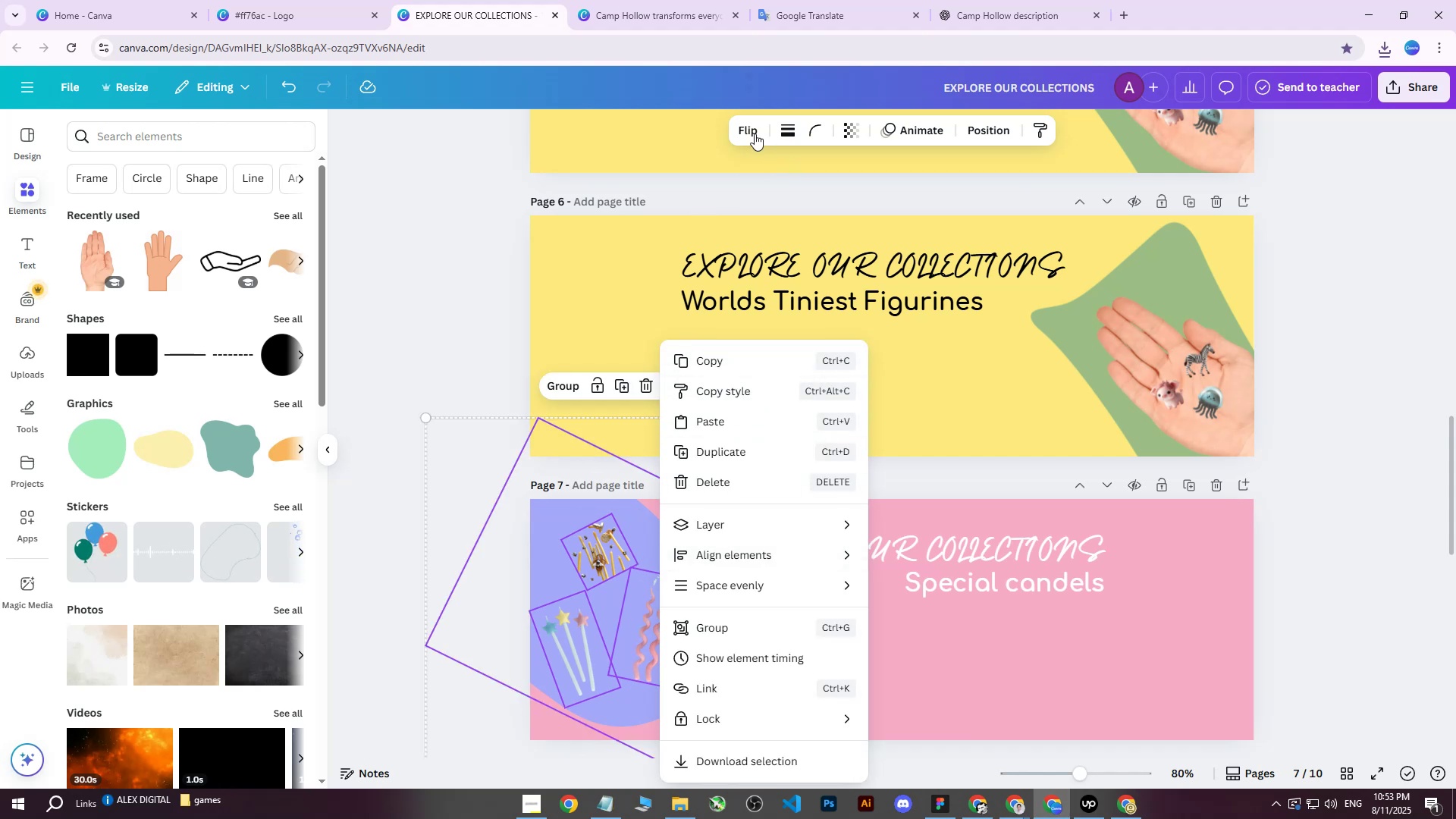 
double_click([755, 133])
 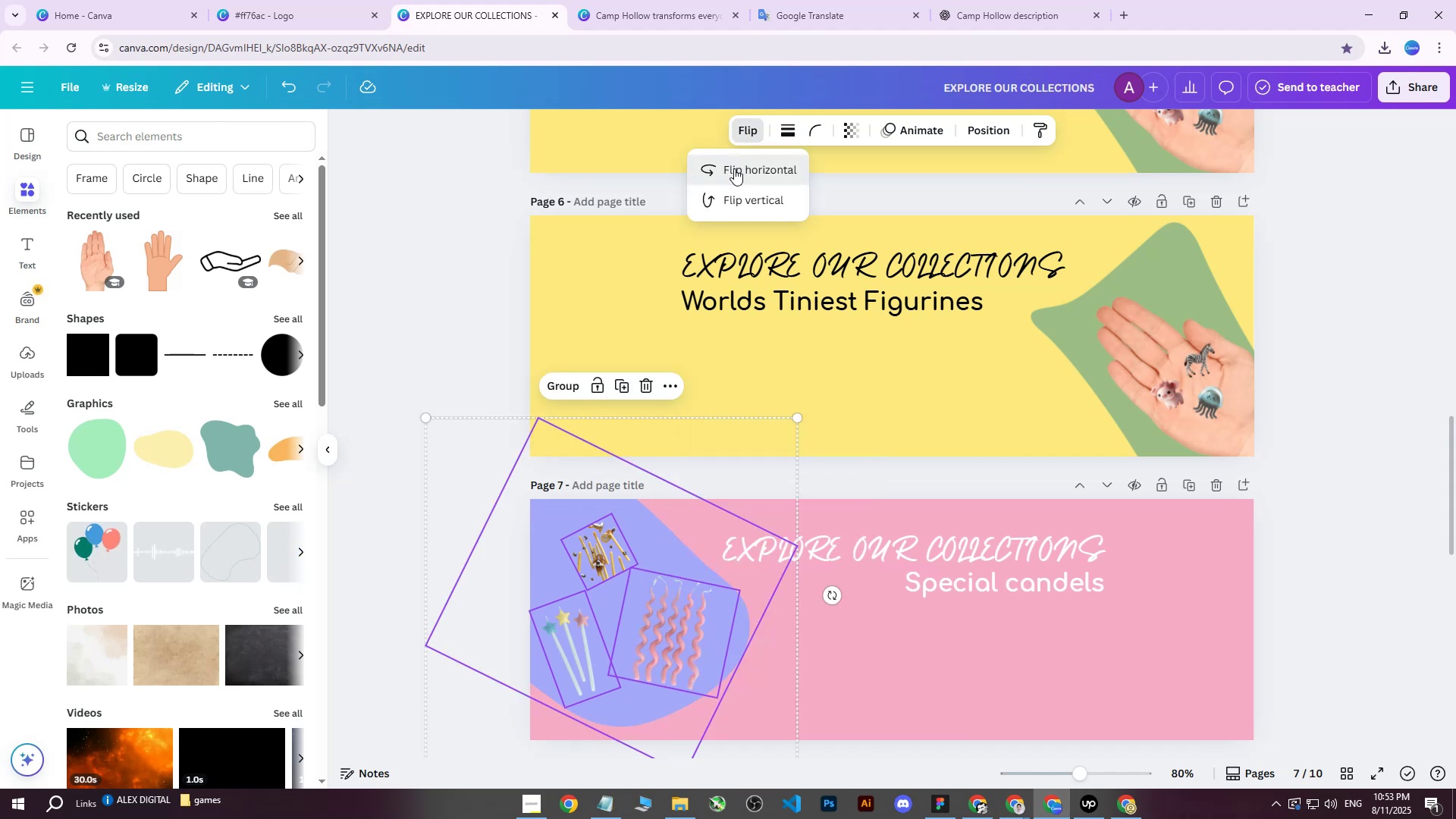 
left_click([734, 168])
 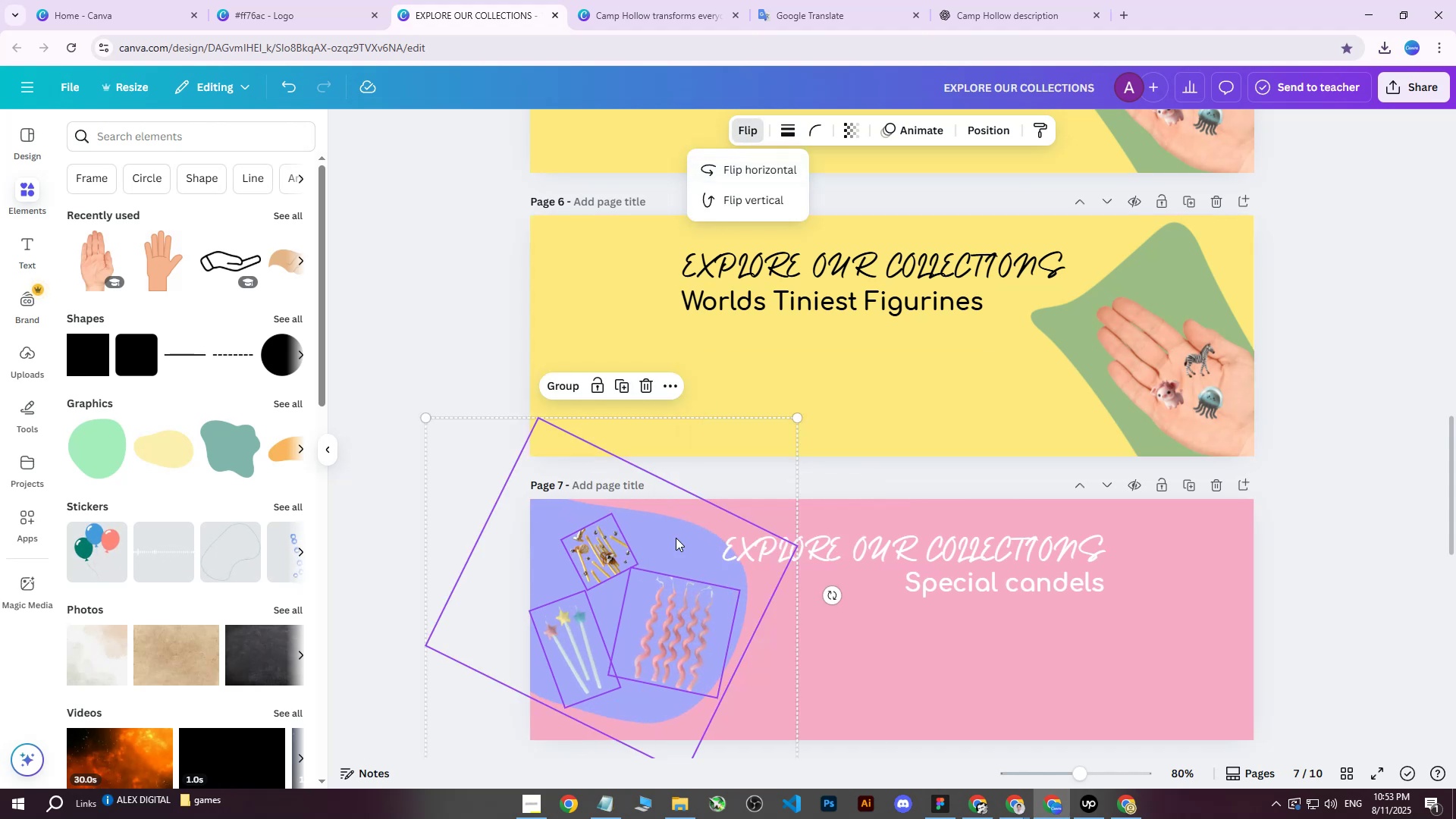 
left_click_drag(start_coordinate=[620, 605], to_coordinate=[775, 617])
 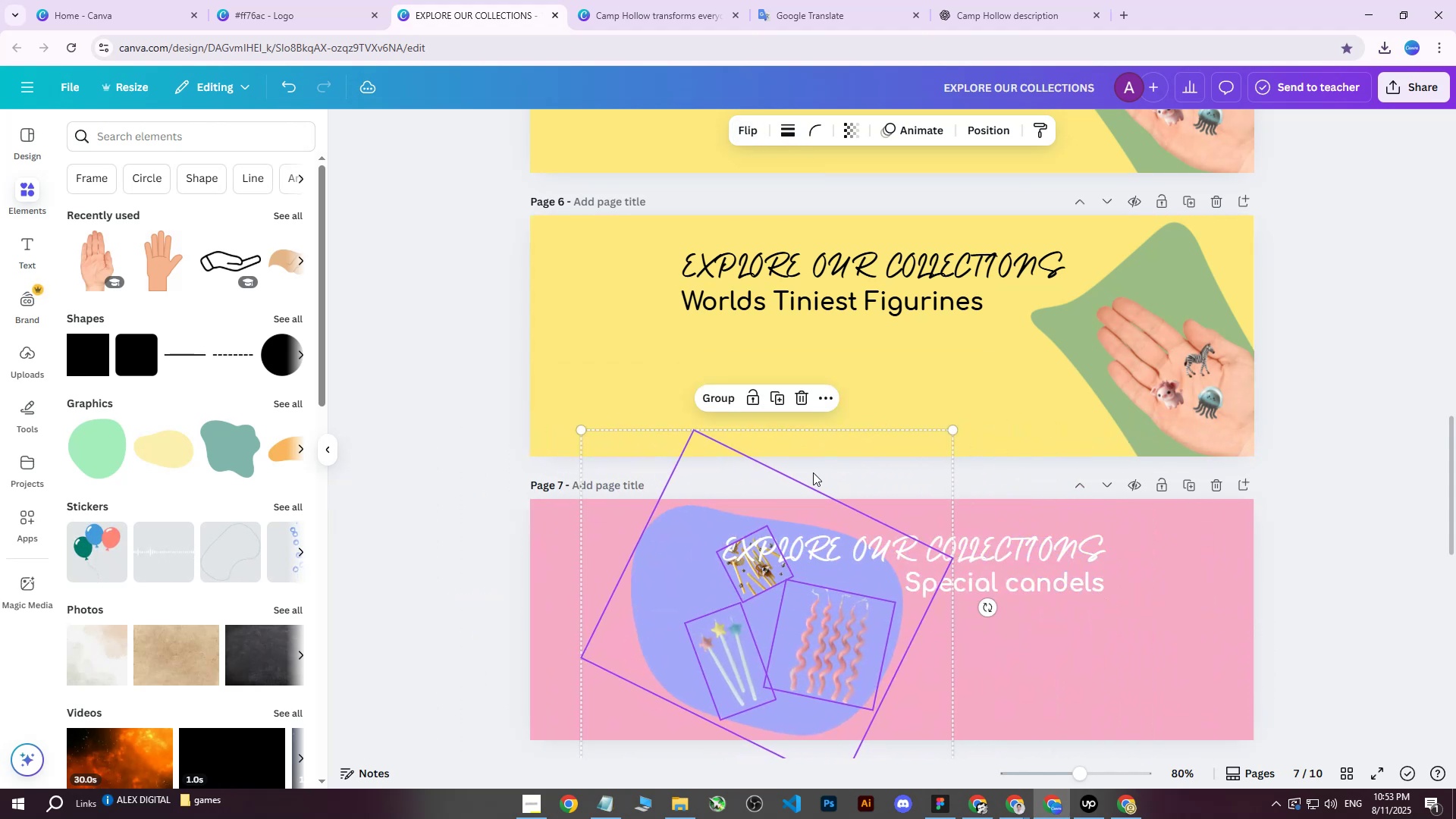 
scroll: coordinate [833, 428], scroll_direction: up, amount: 1.0
 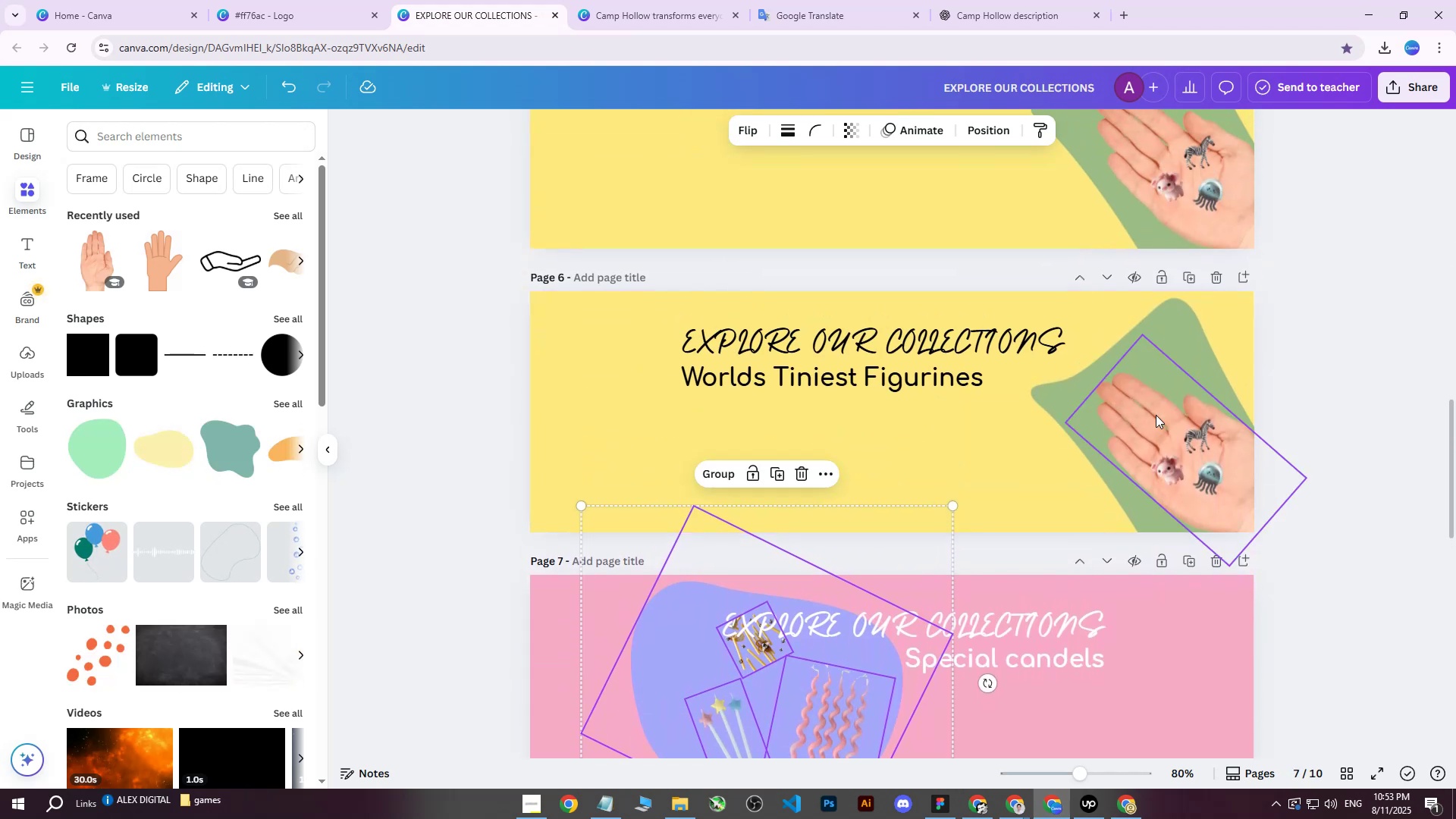 
left_click([1157, 416])
 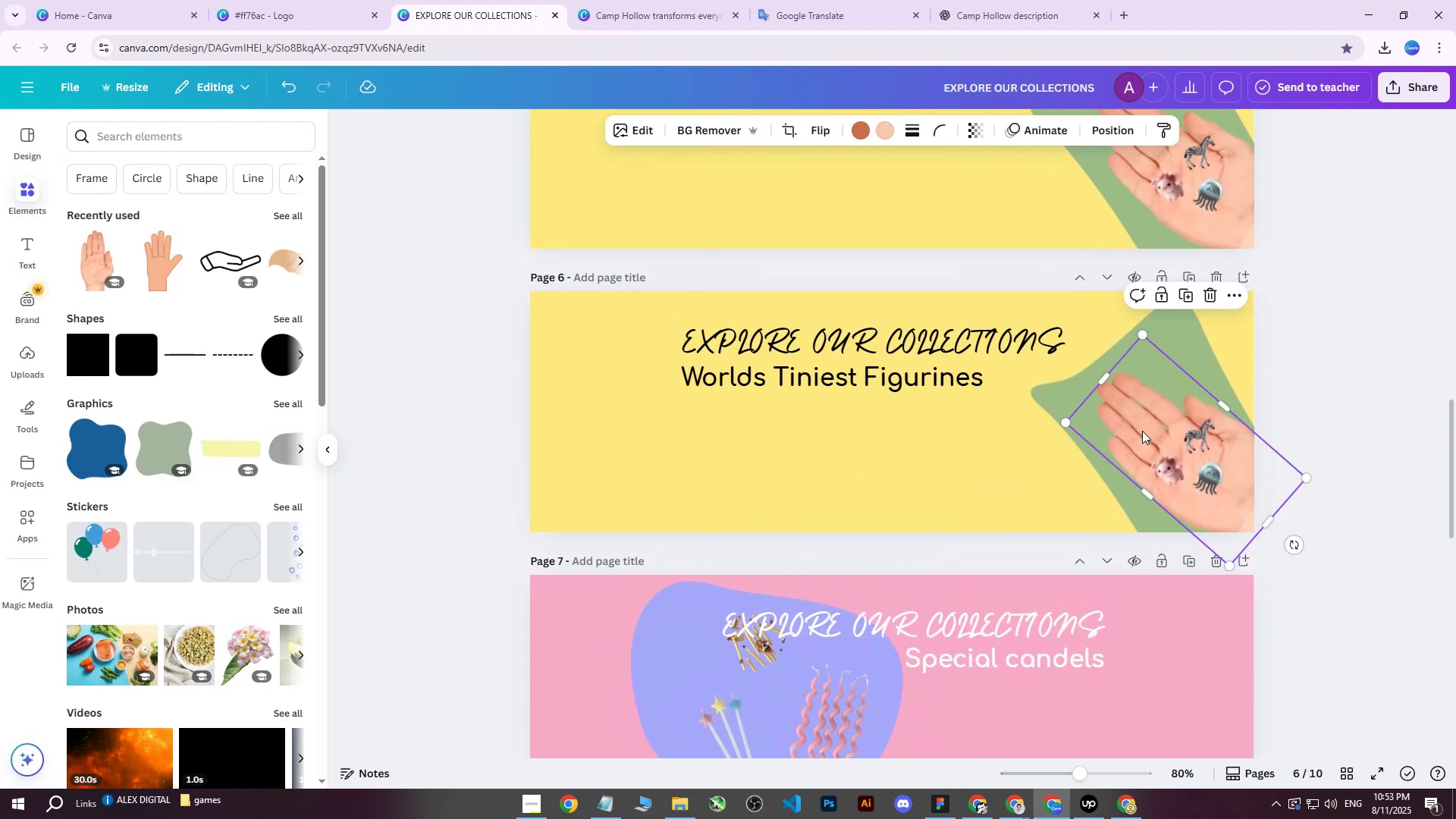 
key(Delete)
 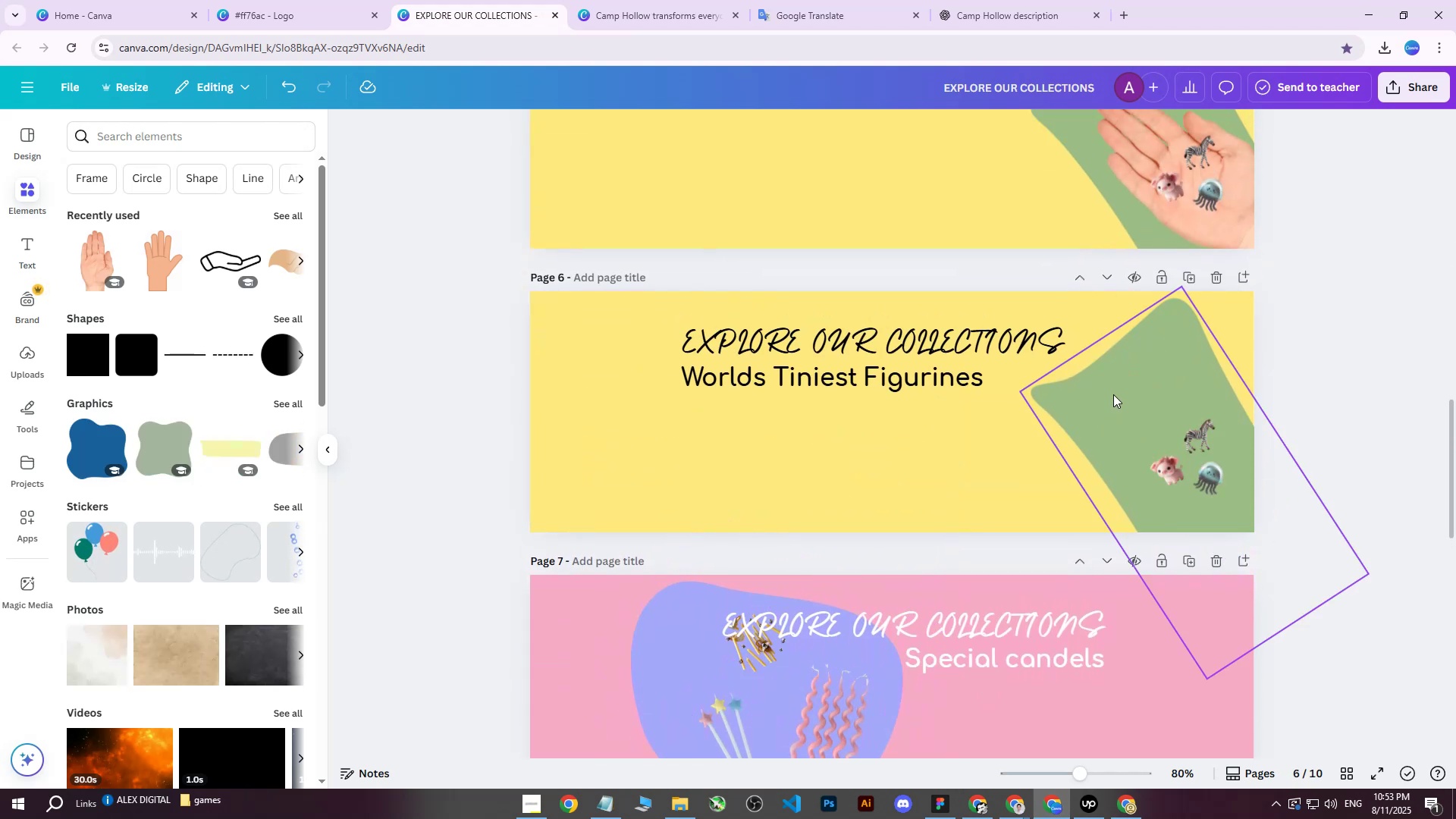 
left_click([1113, 394])
 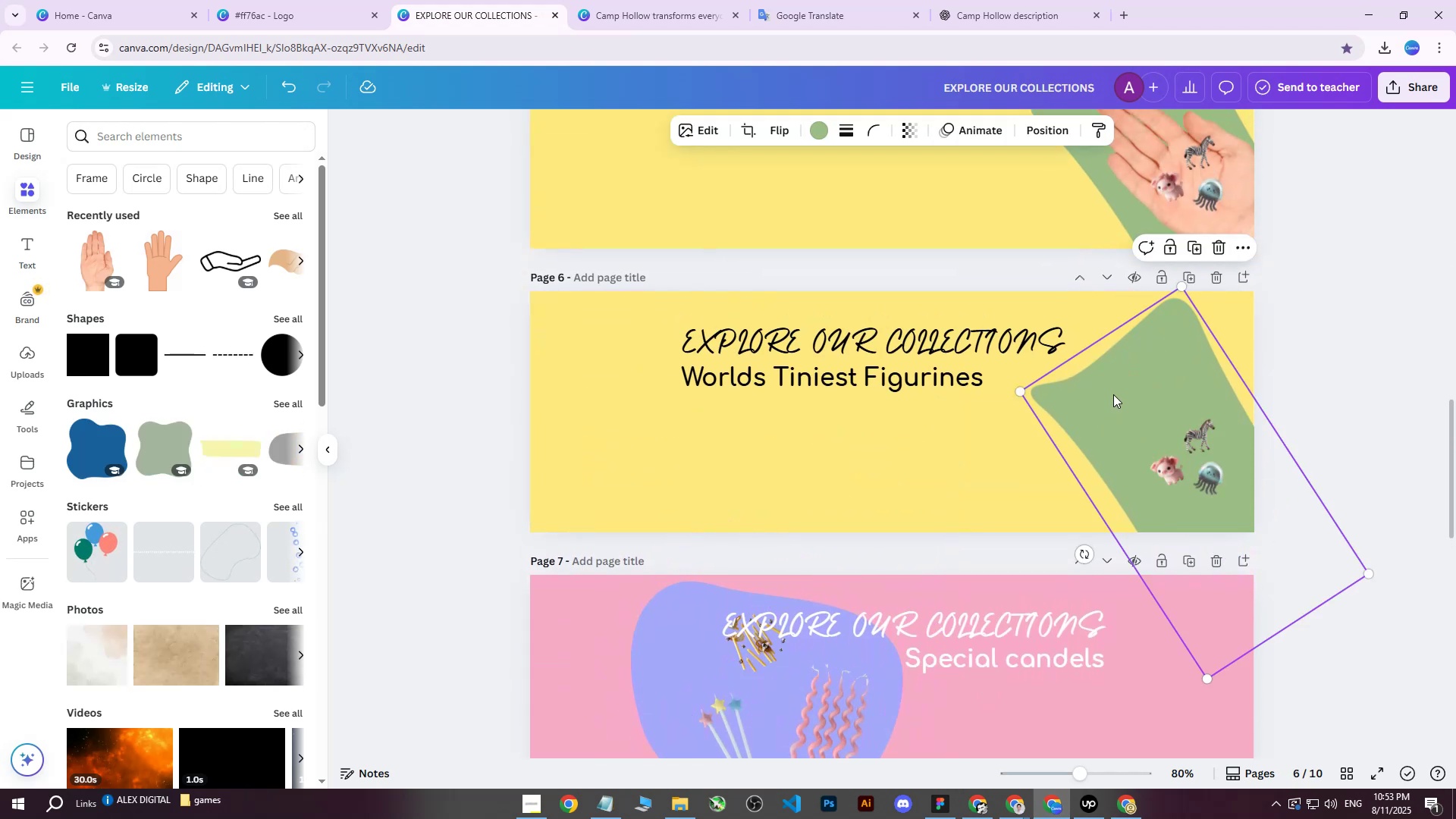 
key(Delete)
 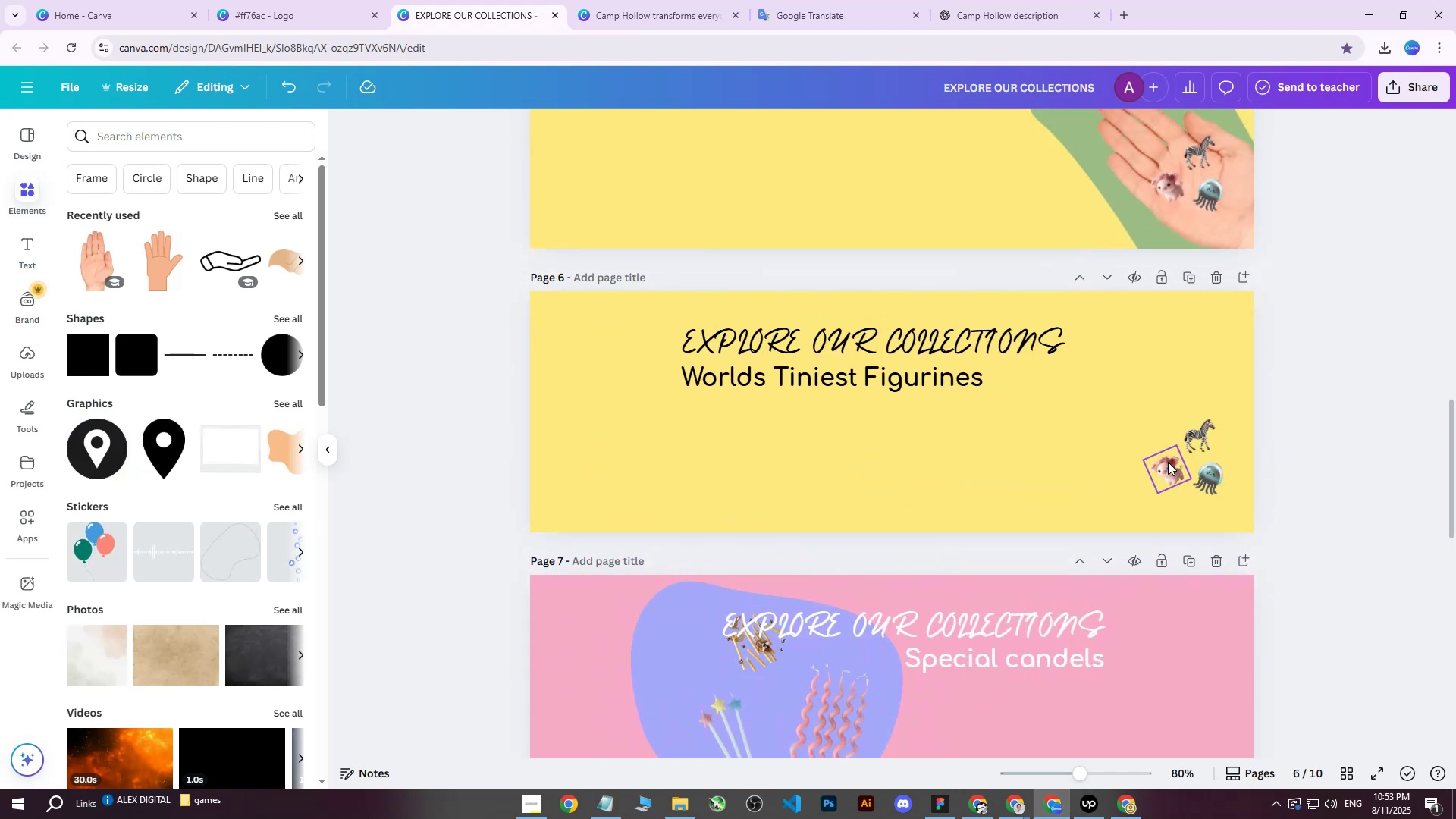 
left_click([1168, 462])
 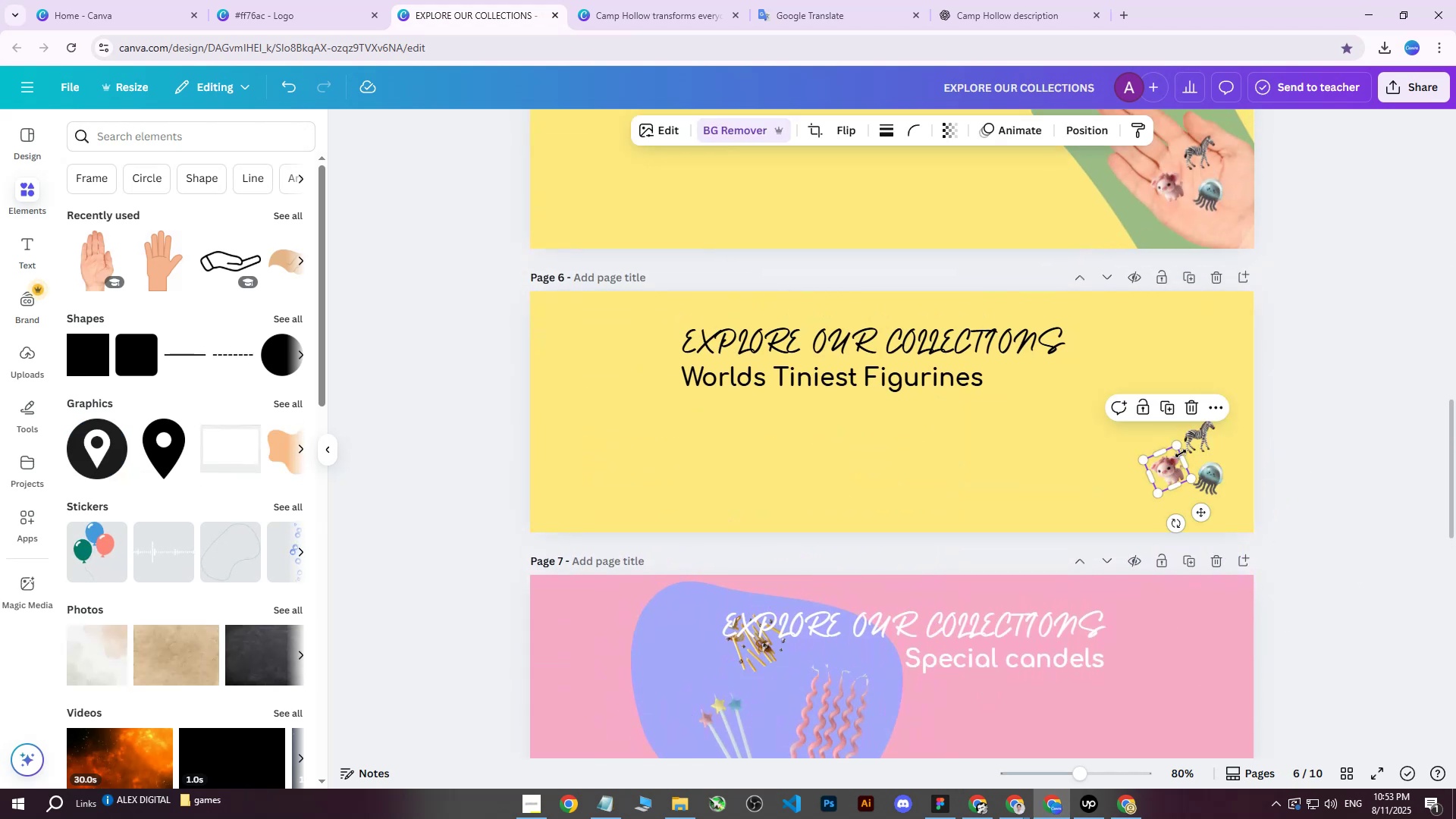 
key(Delete)
 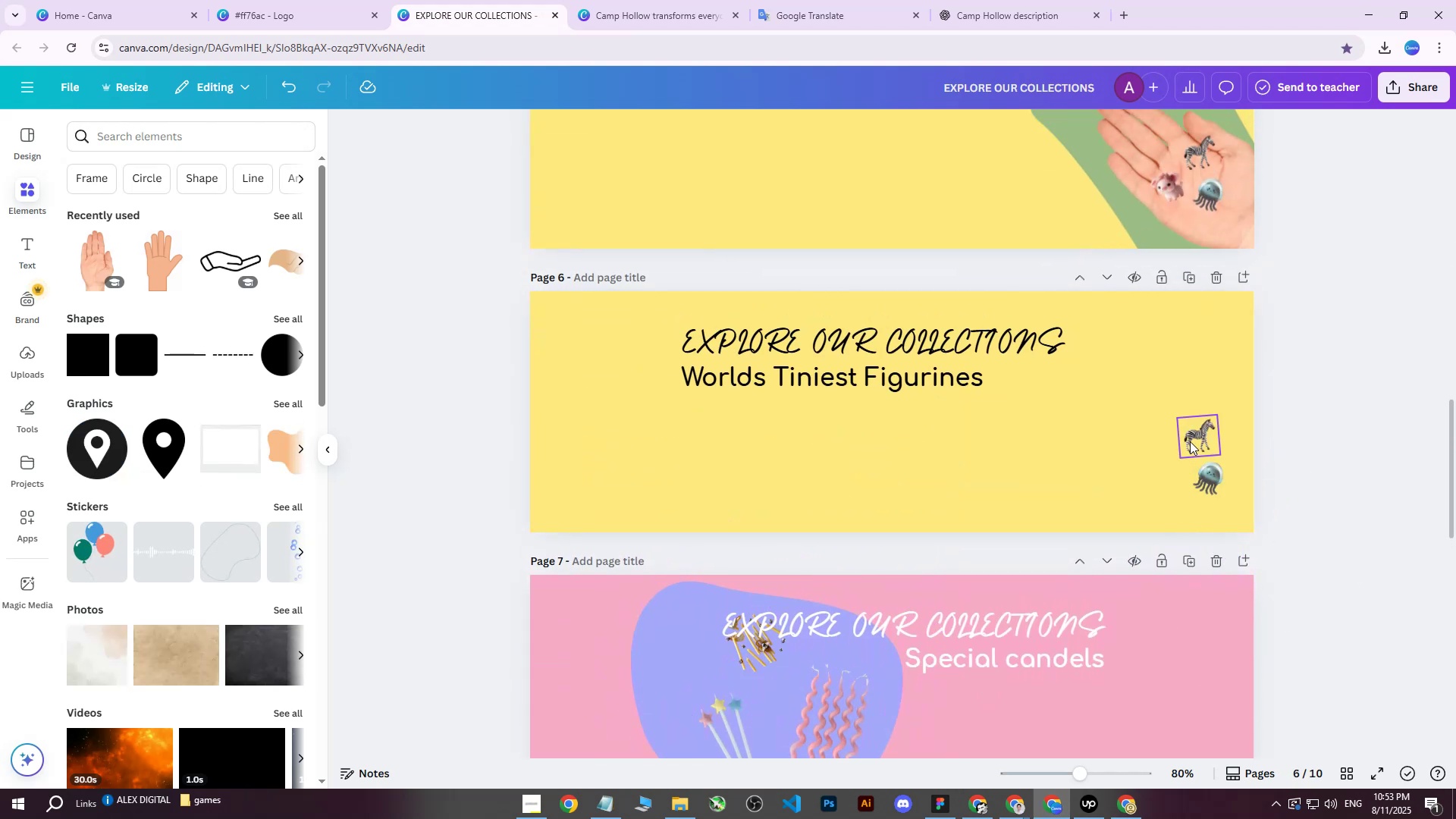 
double_click([1190, 441])
 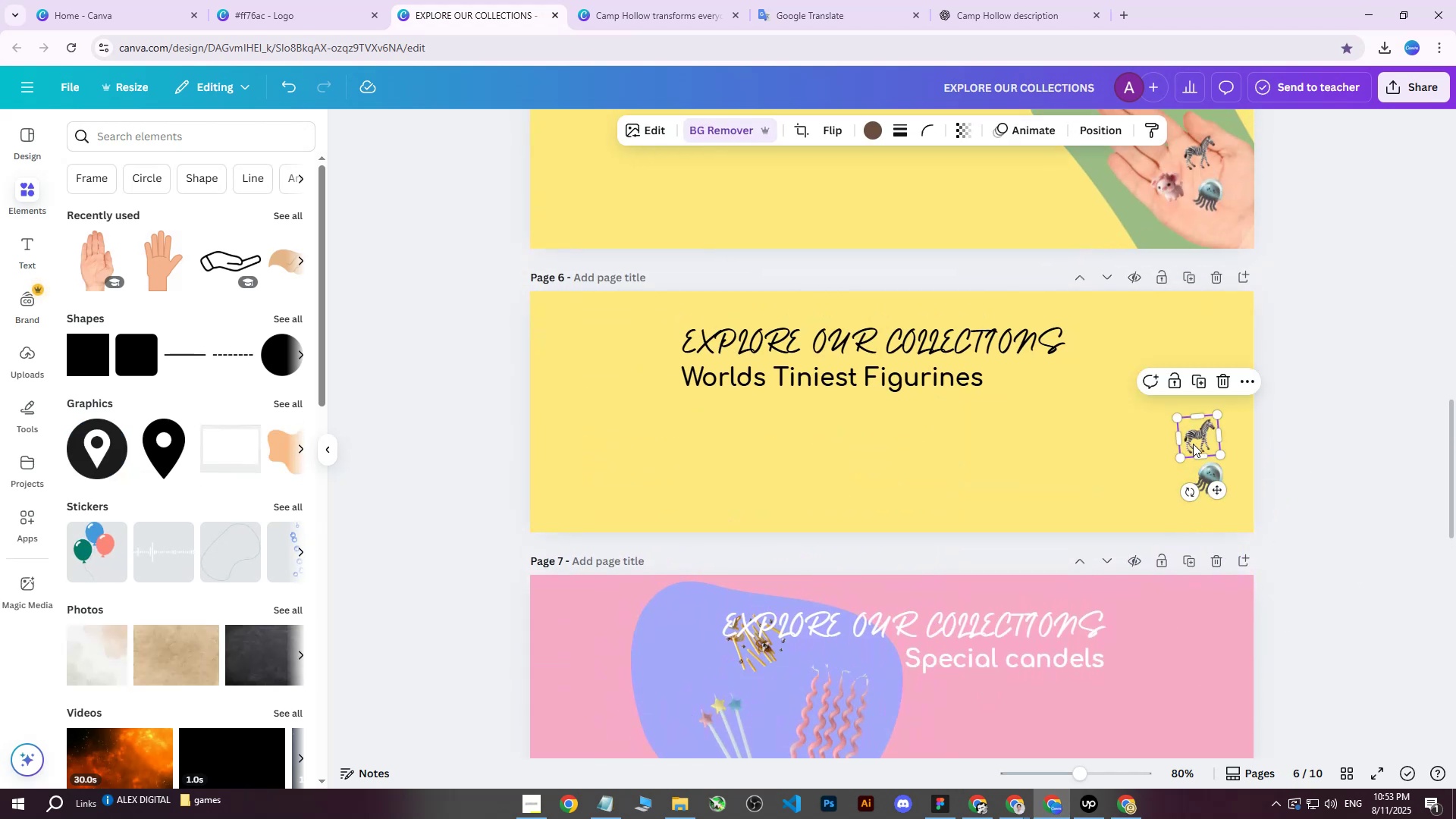 
key(Delete)
 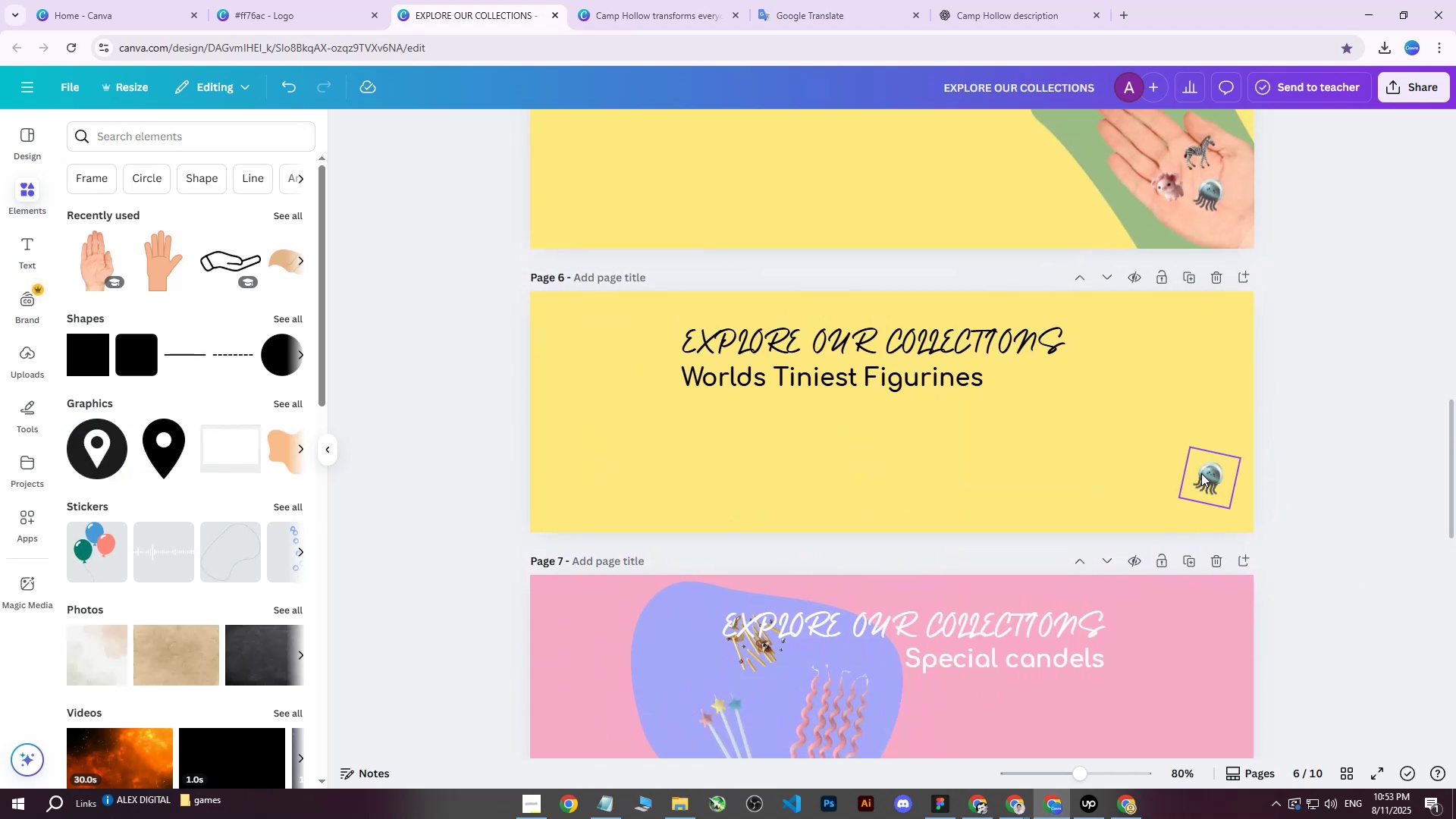 
triple_click([1201, 473])
 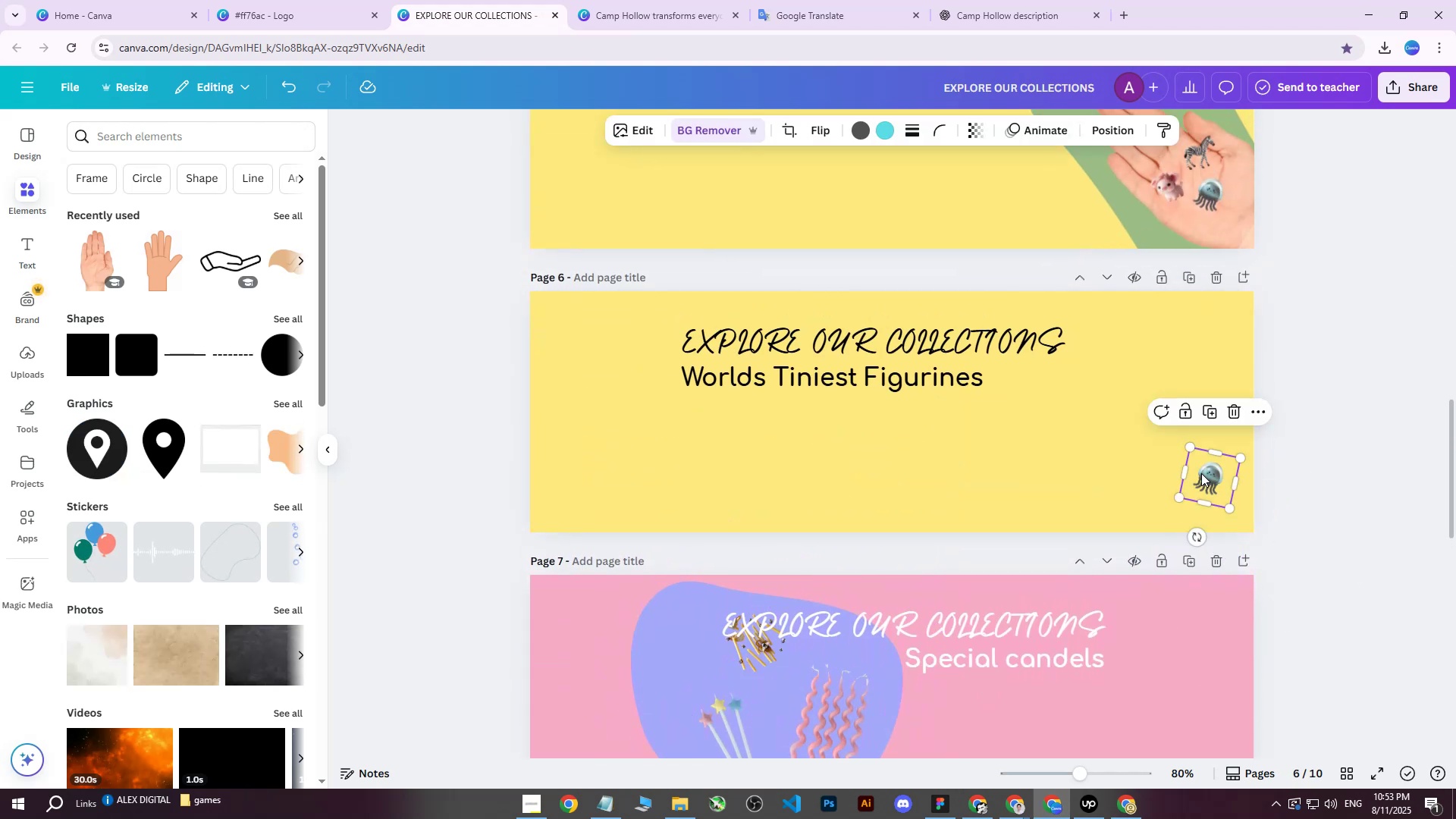 
key(Delete)
 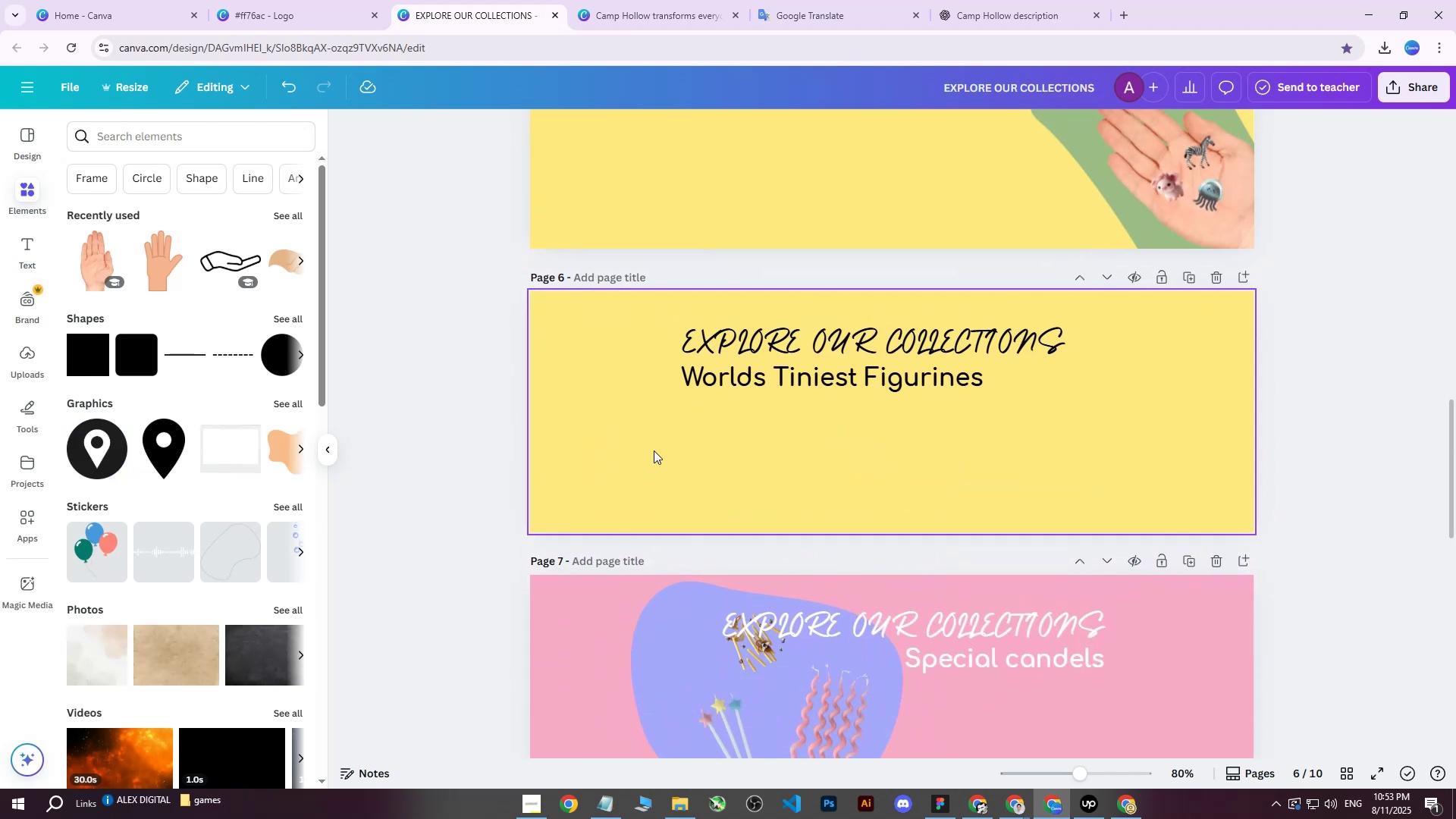 
triple_click([654, 450])
 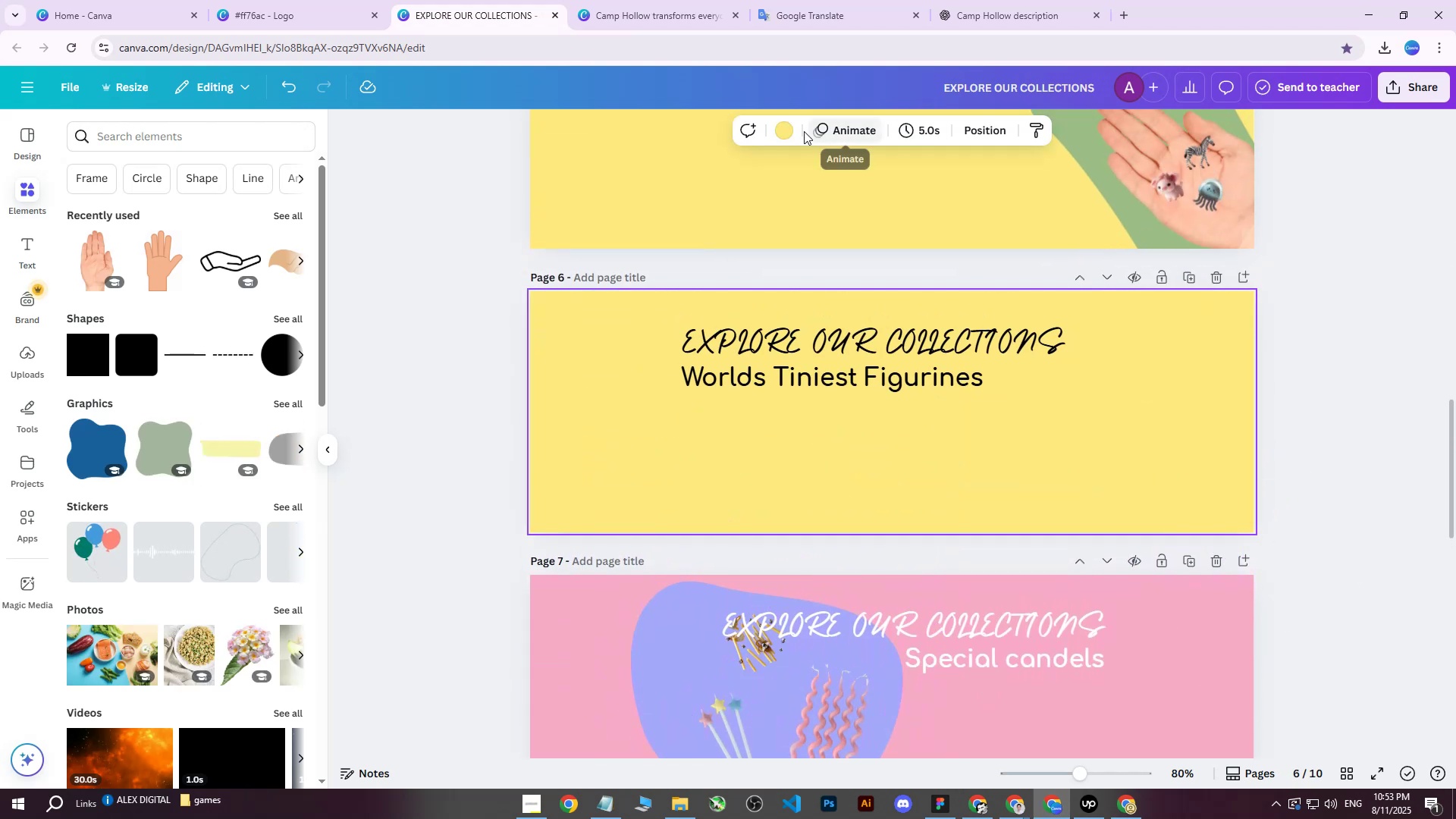 
left_click([786, 133])
 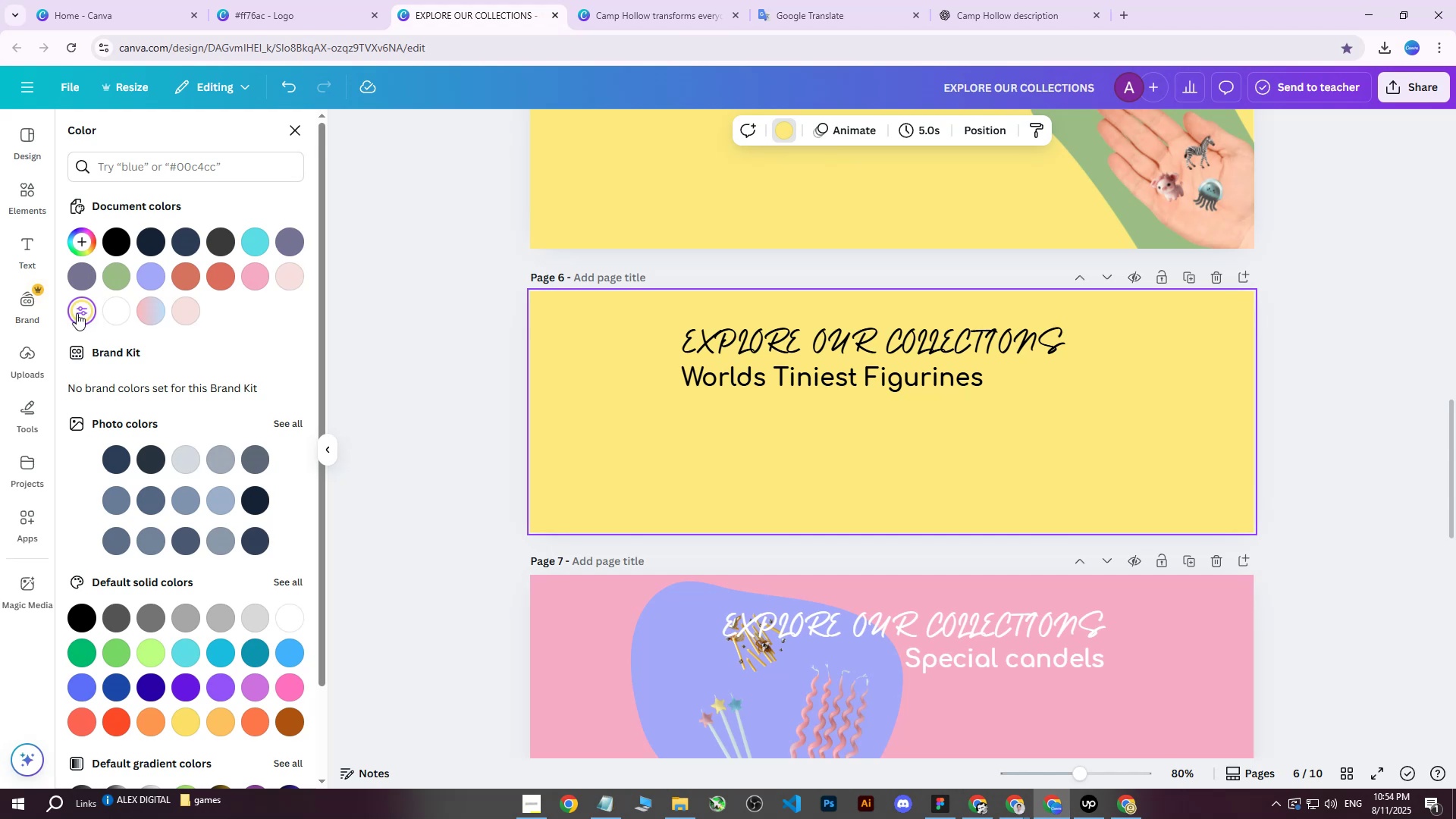 
double_click([77, 313])
 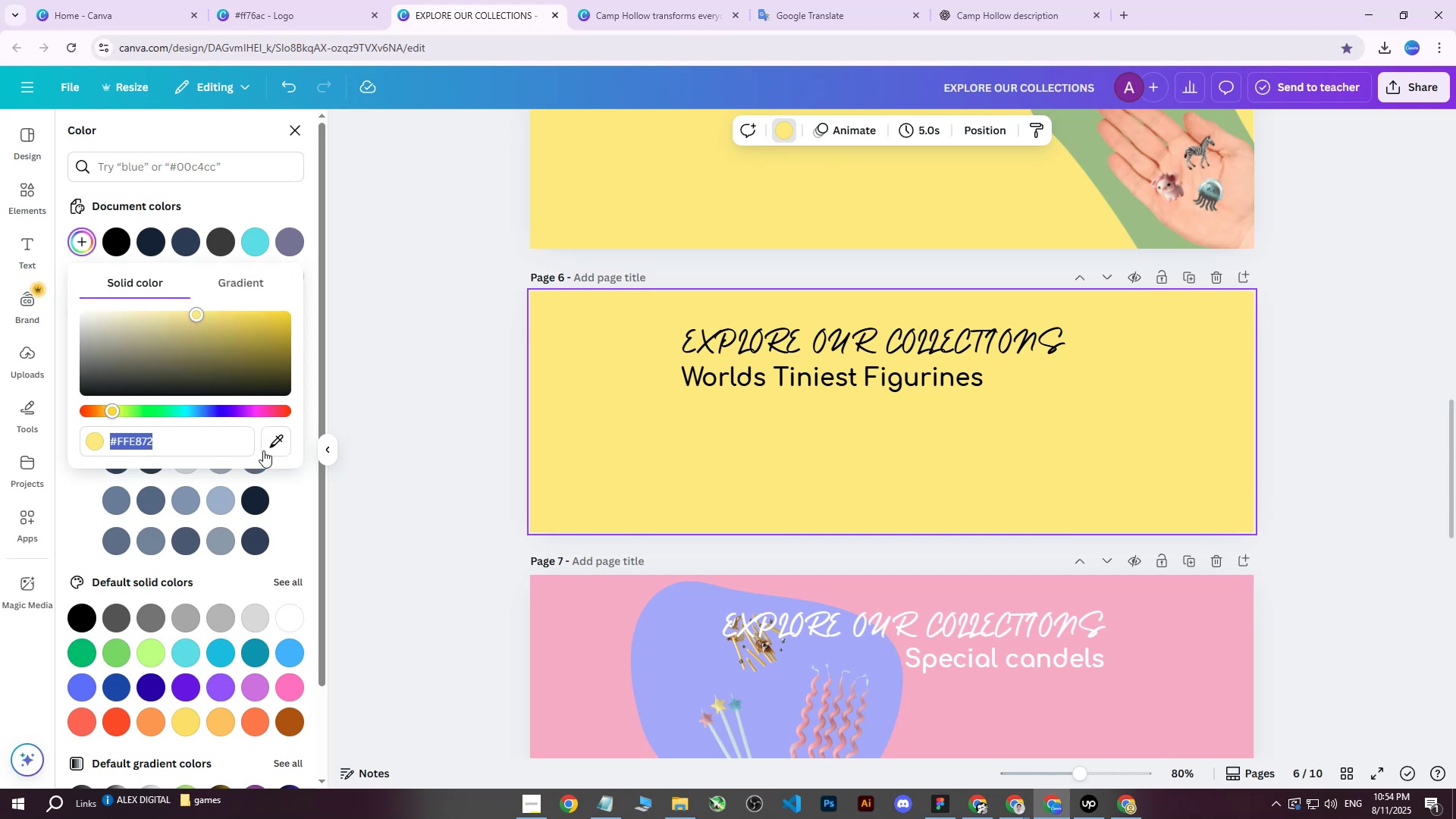 
left_click([279, 448])
 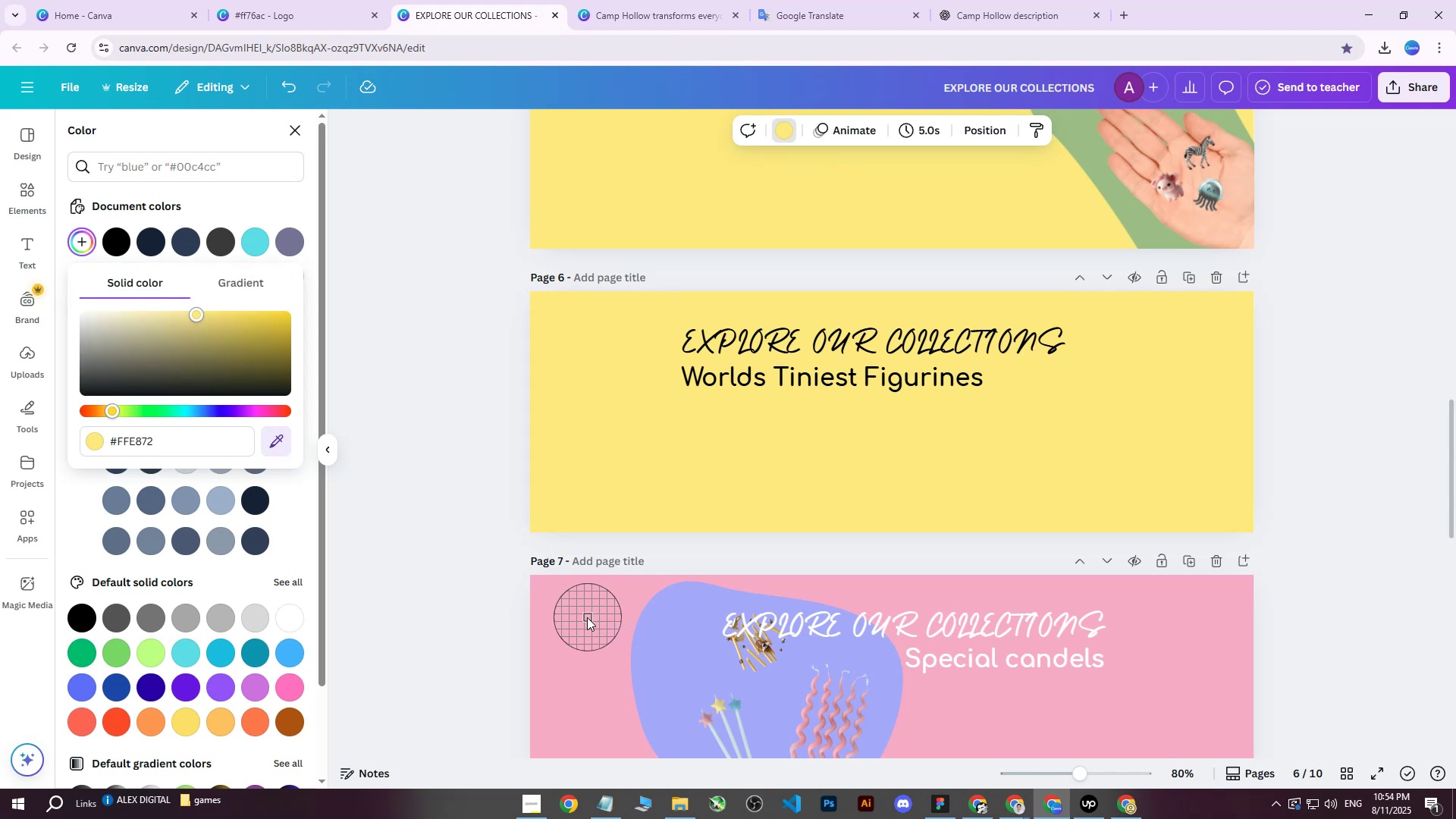 
left_click([586, 618])
 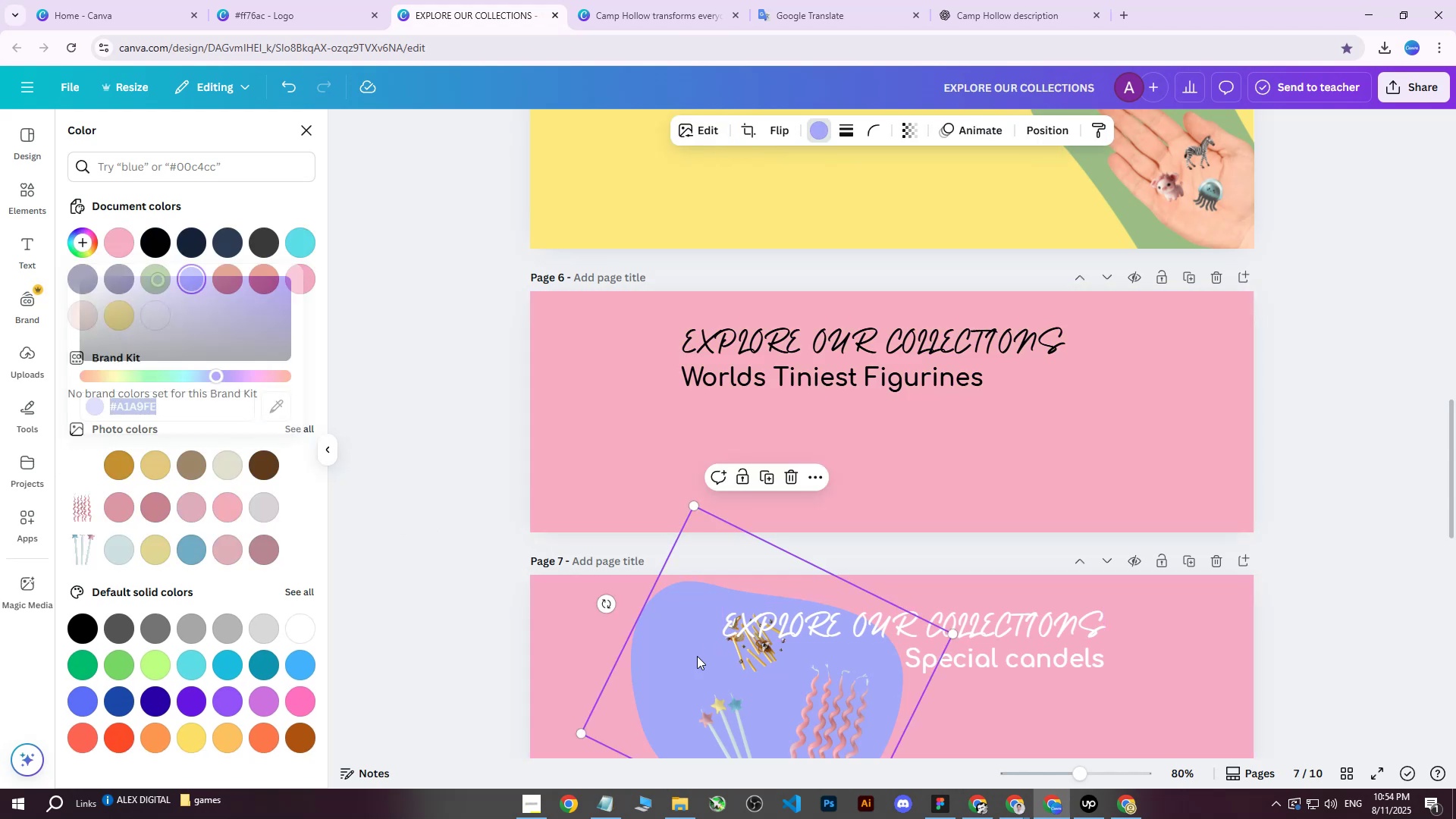 
hold_key(key=ShiftLeft, duration=0.53)
left_click([733, 704])
 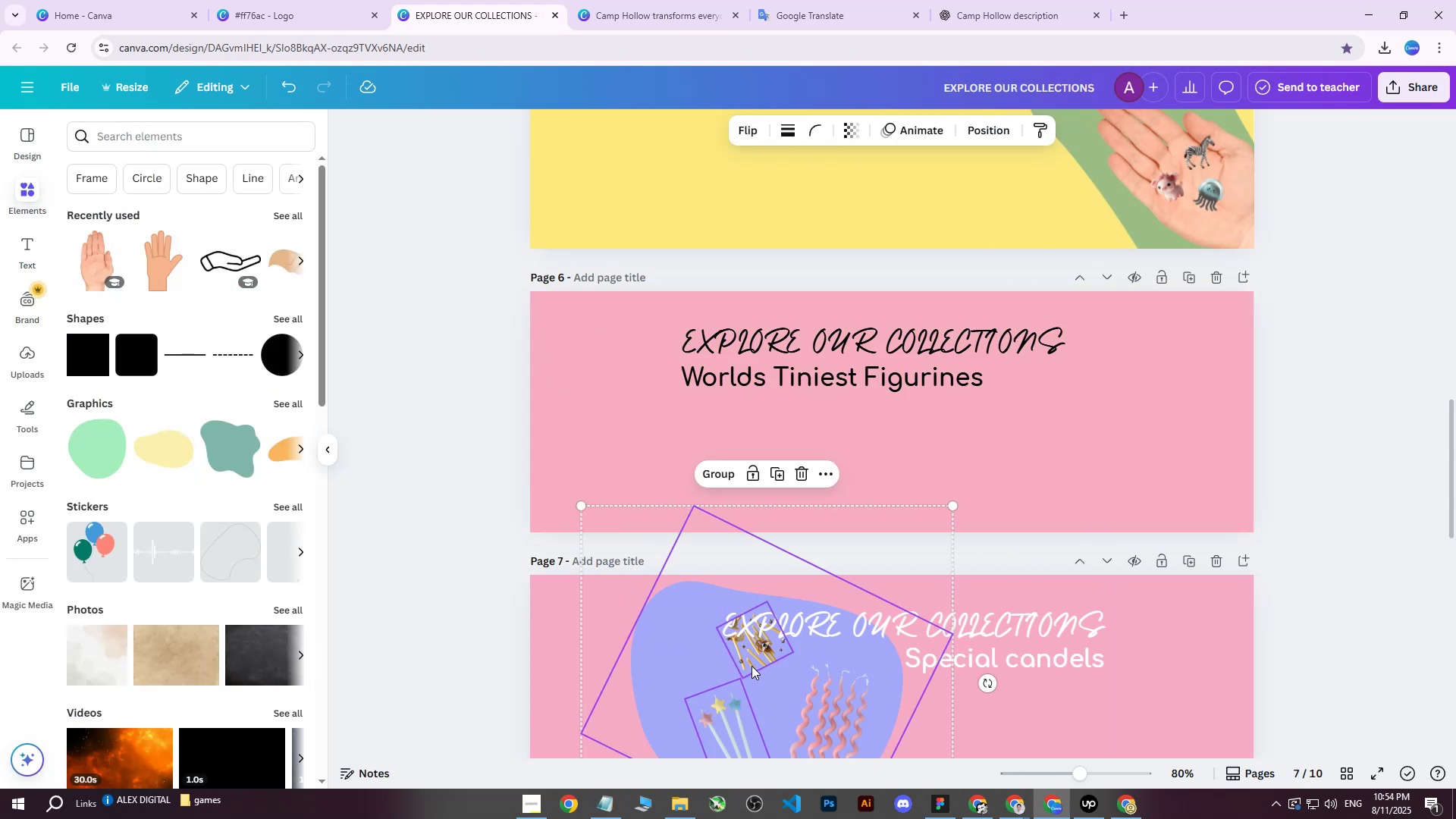 
left_click([752, 666])
 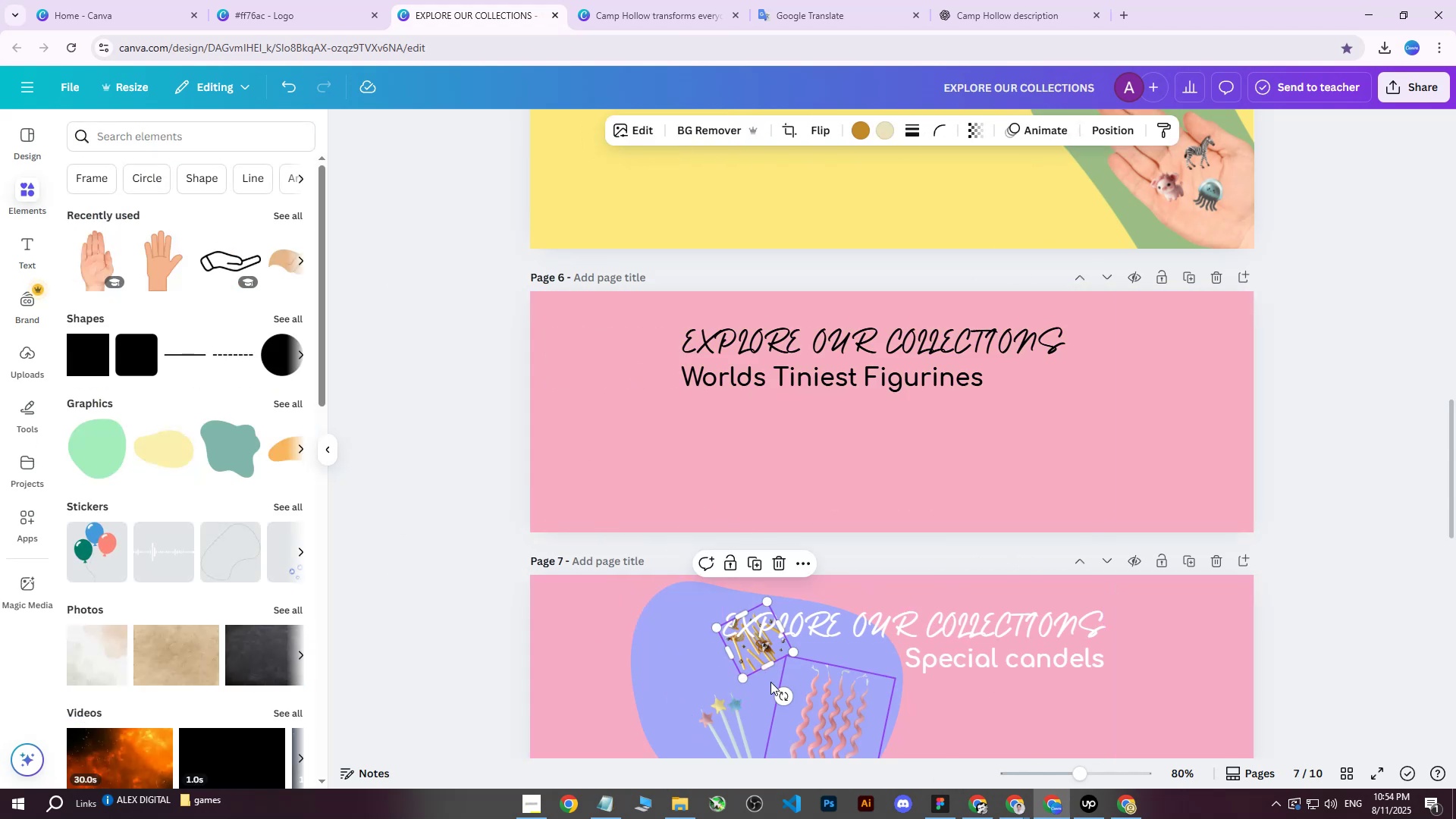 
hold_key(key=ShiftLeft, duration=1.22)
left_click([724, 707])
 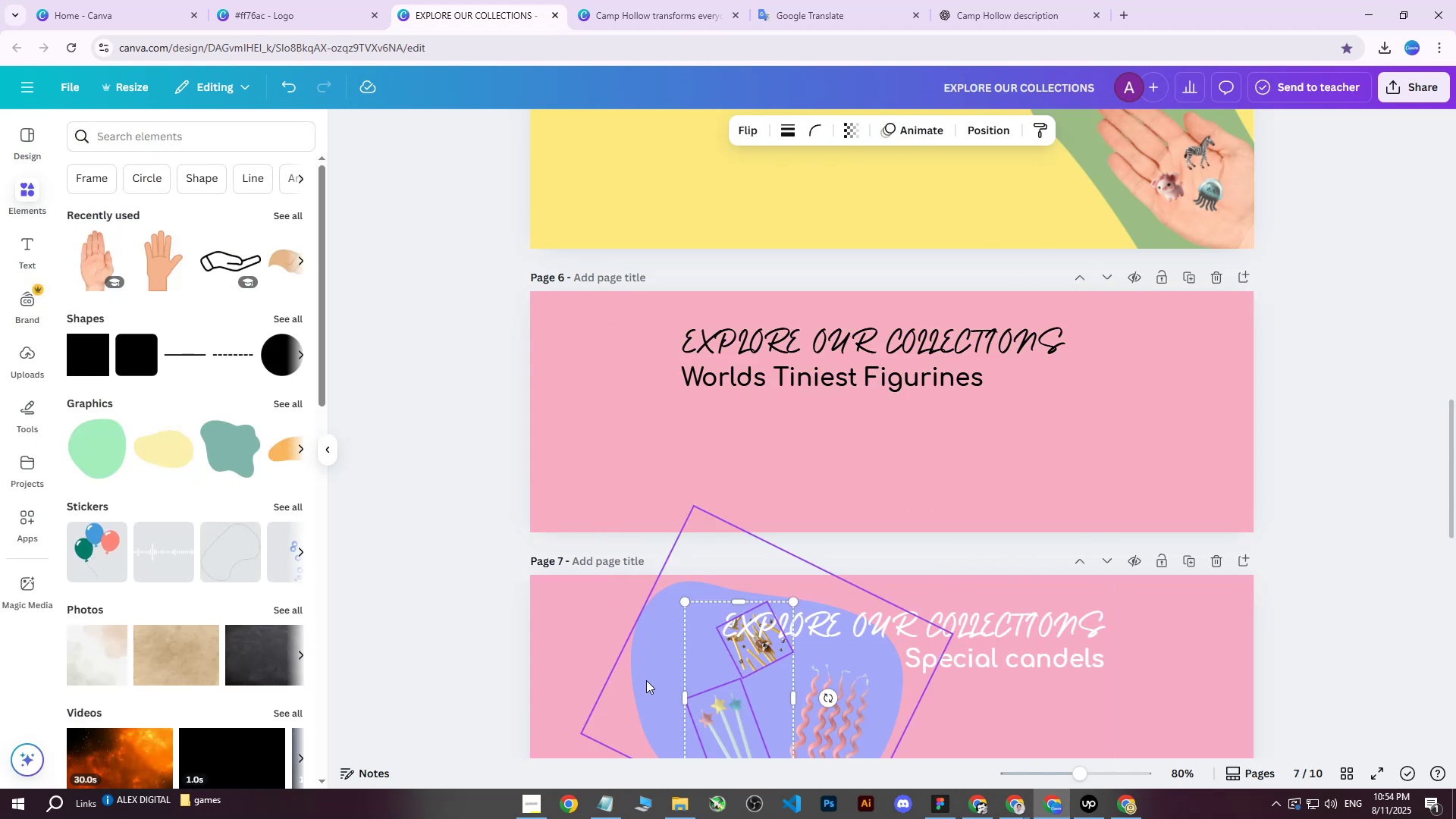 
double_click([646, 680])
 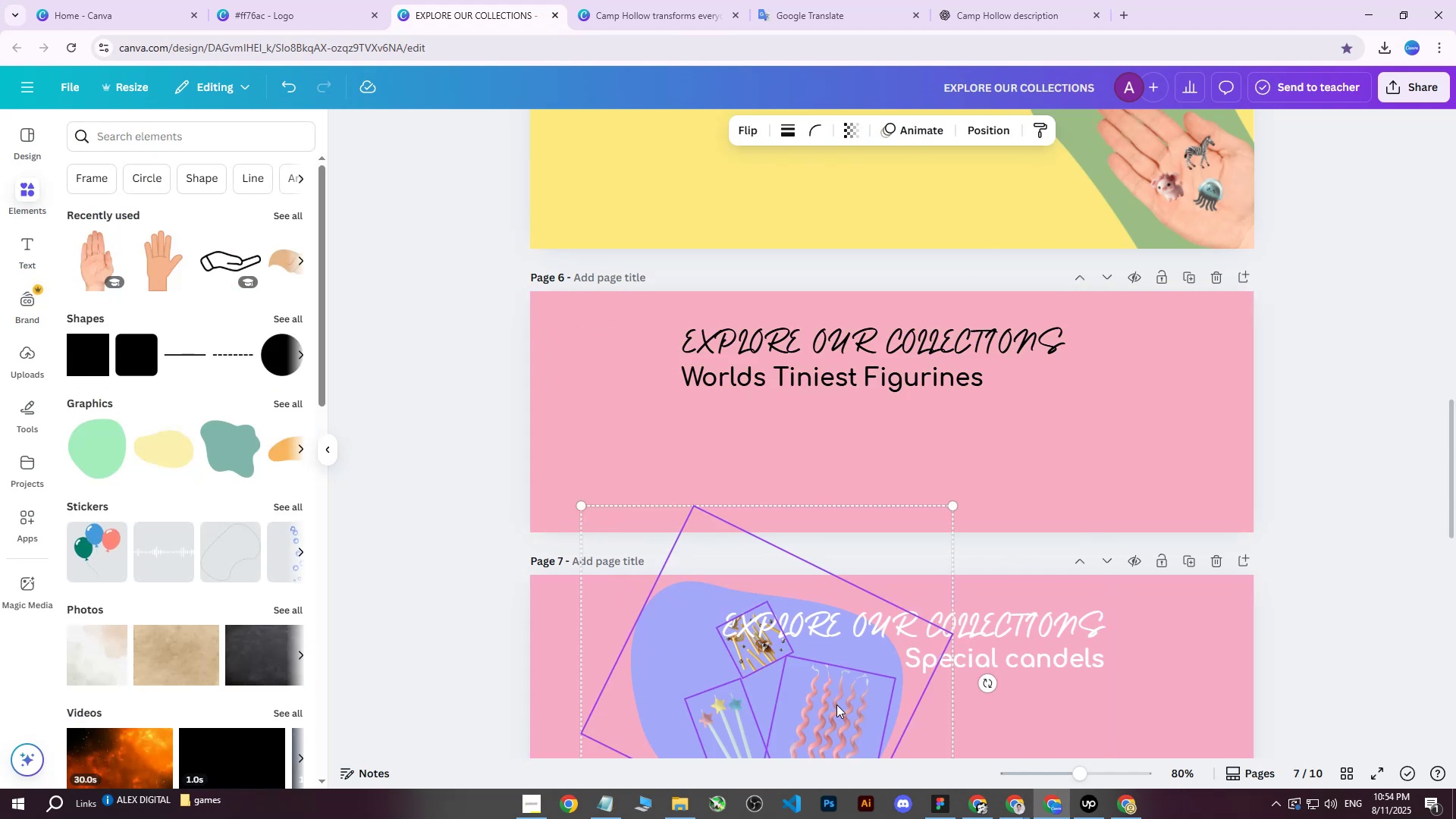 
left_click([836, 705])
 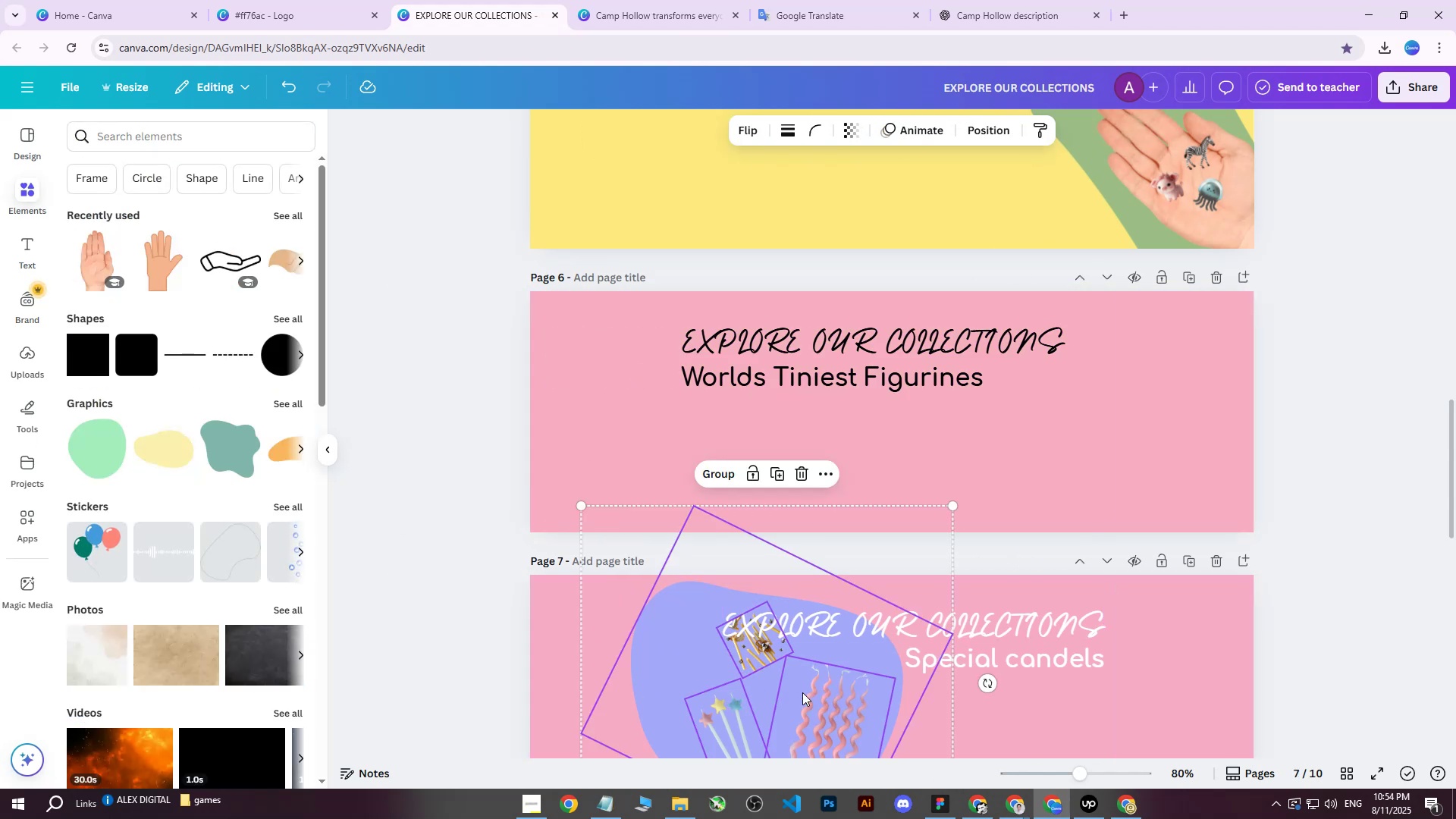 
left_click_drag(start_coordinate=[800, 692], to_coordinate=[1143, 423])
 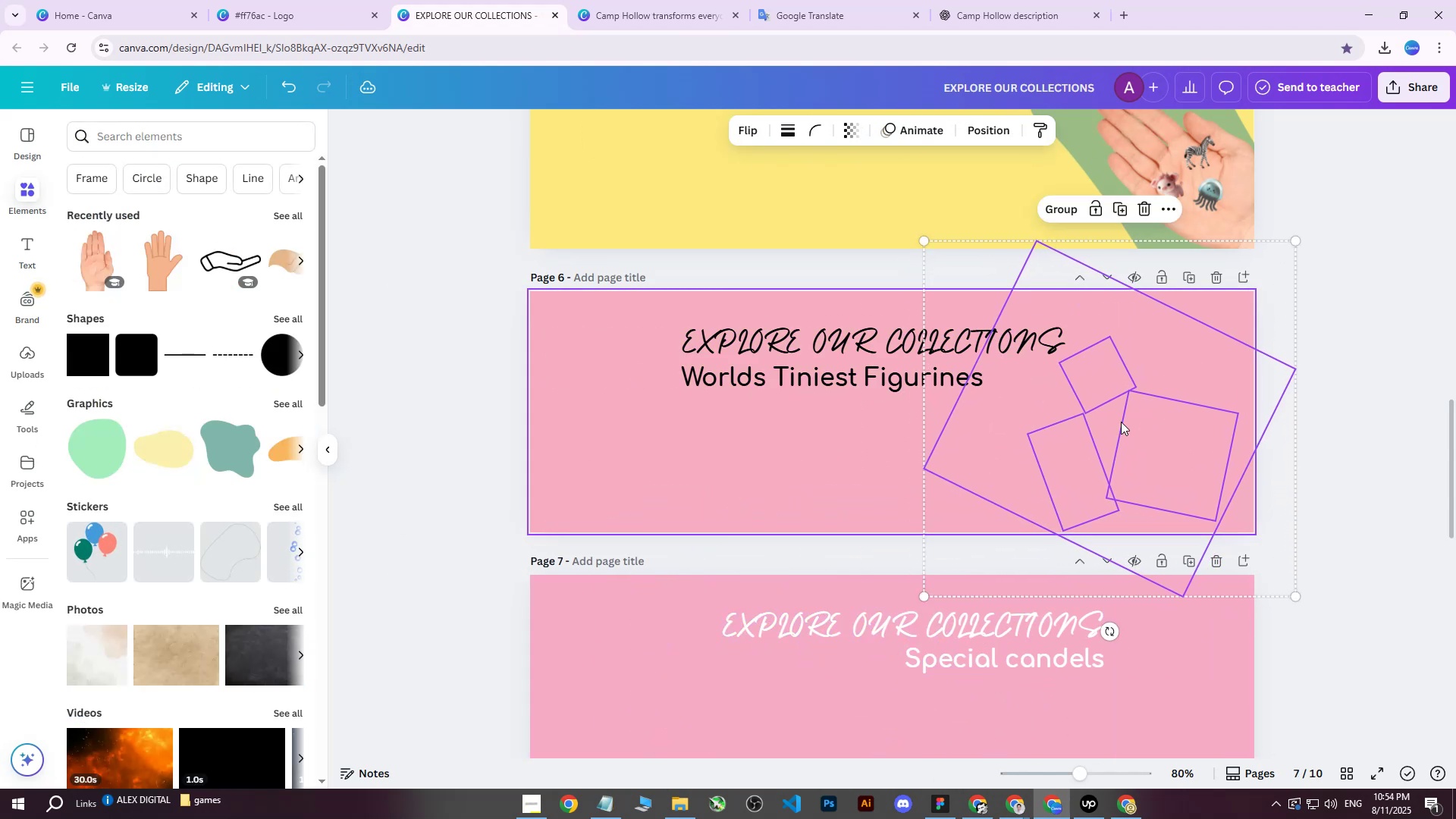 
left_click_drag(start_coordinate=[1110, 419], to_coordinate=[1076, 392])
 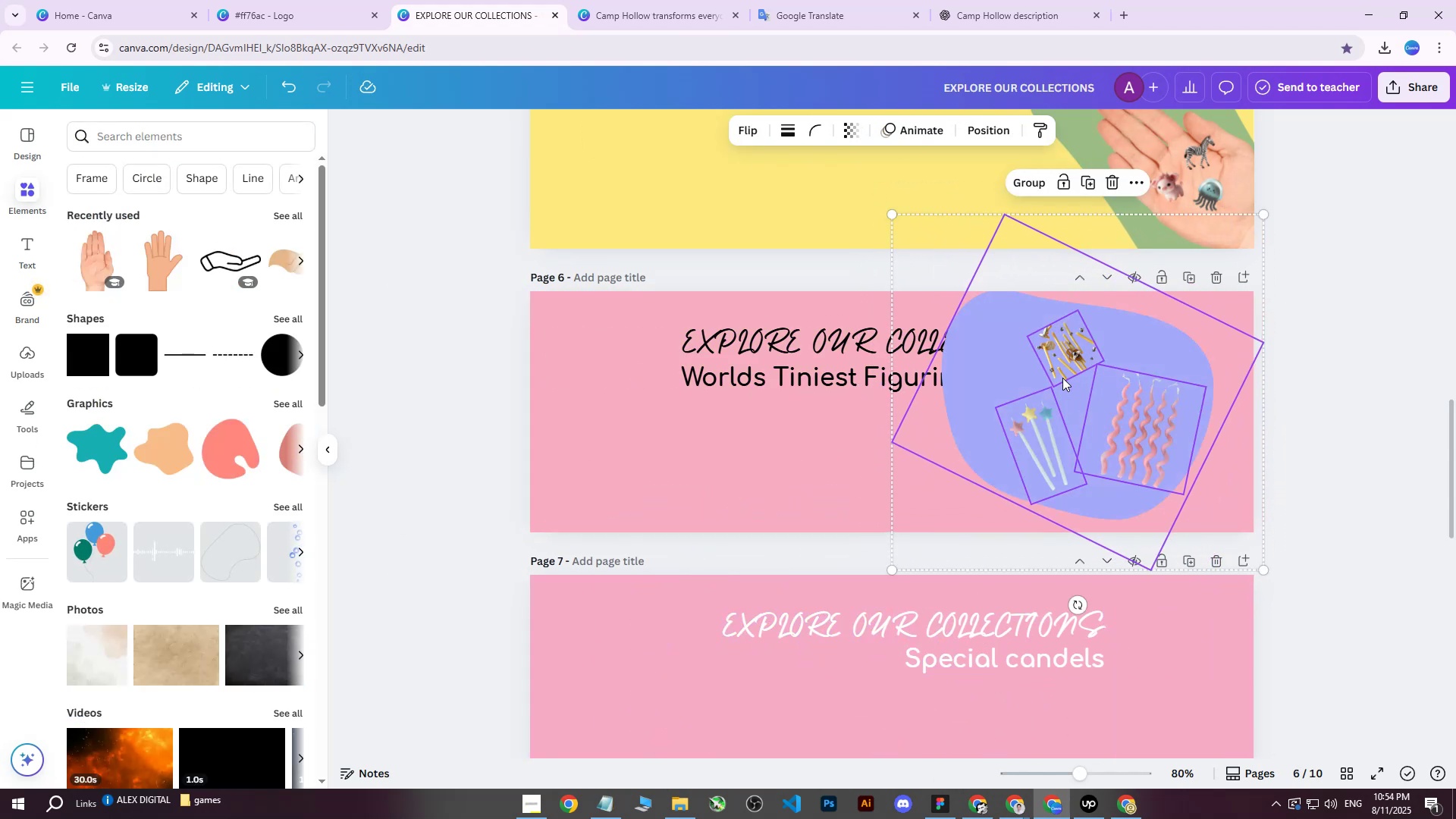 
left_click_drag(start_coordinate=[1065, 378], to_coordinate=[1095, 397])
 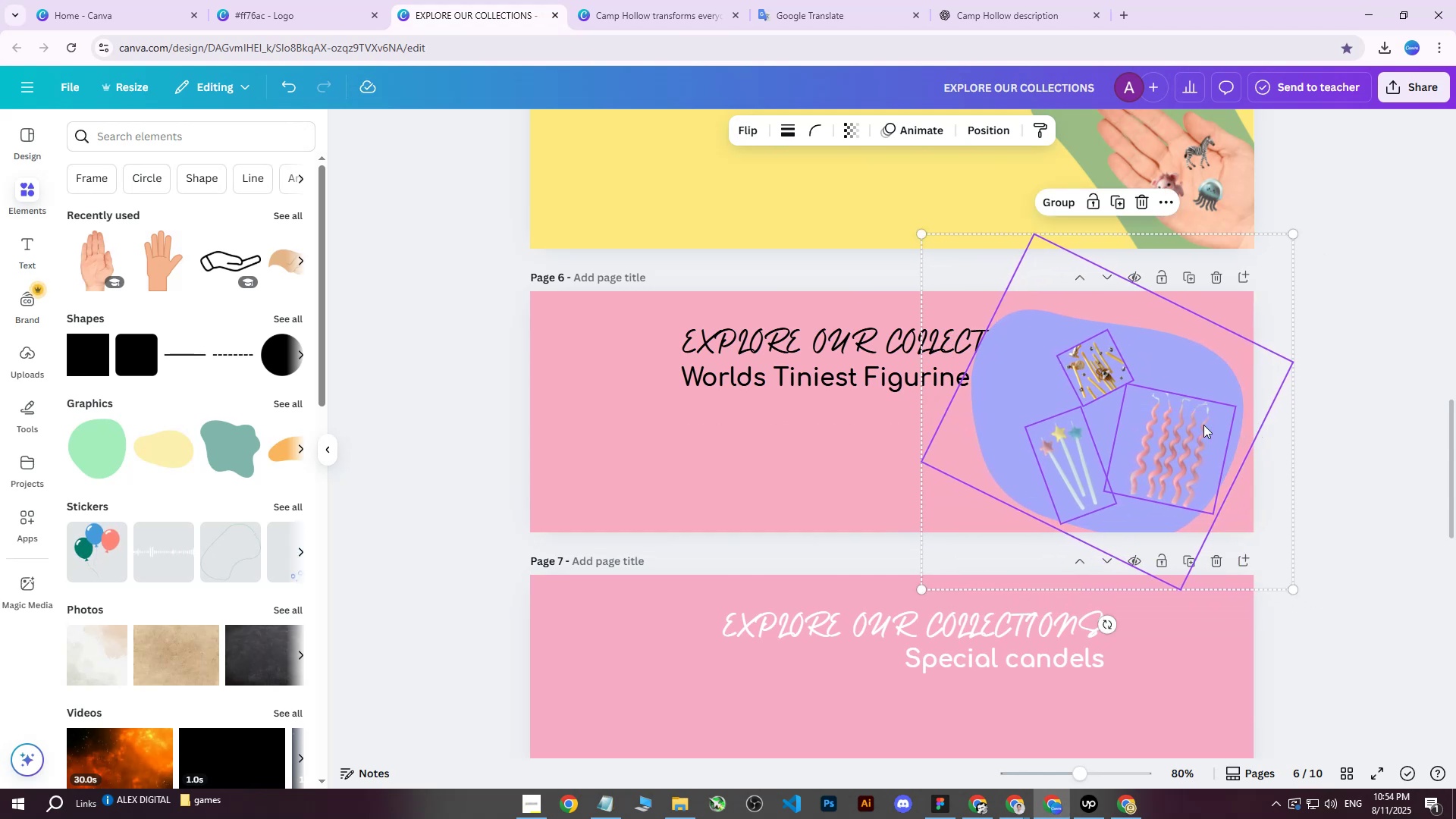 
hold_key(key=ControlLeft, duration=1.28)
scroll: coordinate [1262, 465], scroll_direction: up, amount: 2.0
 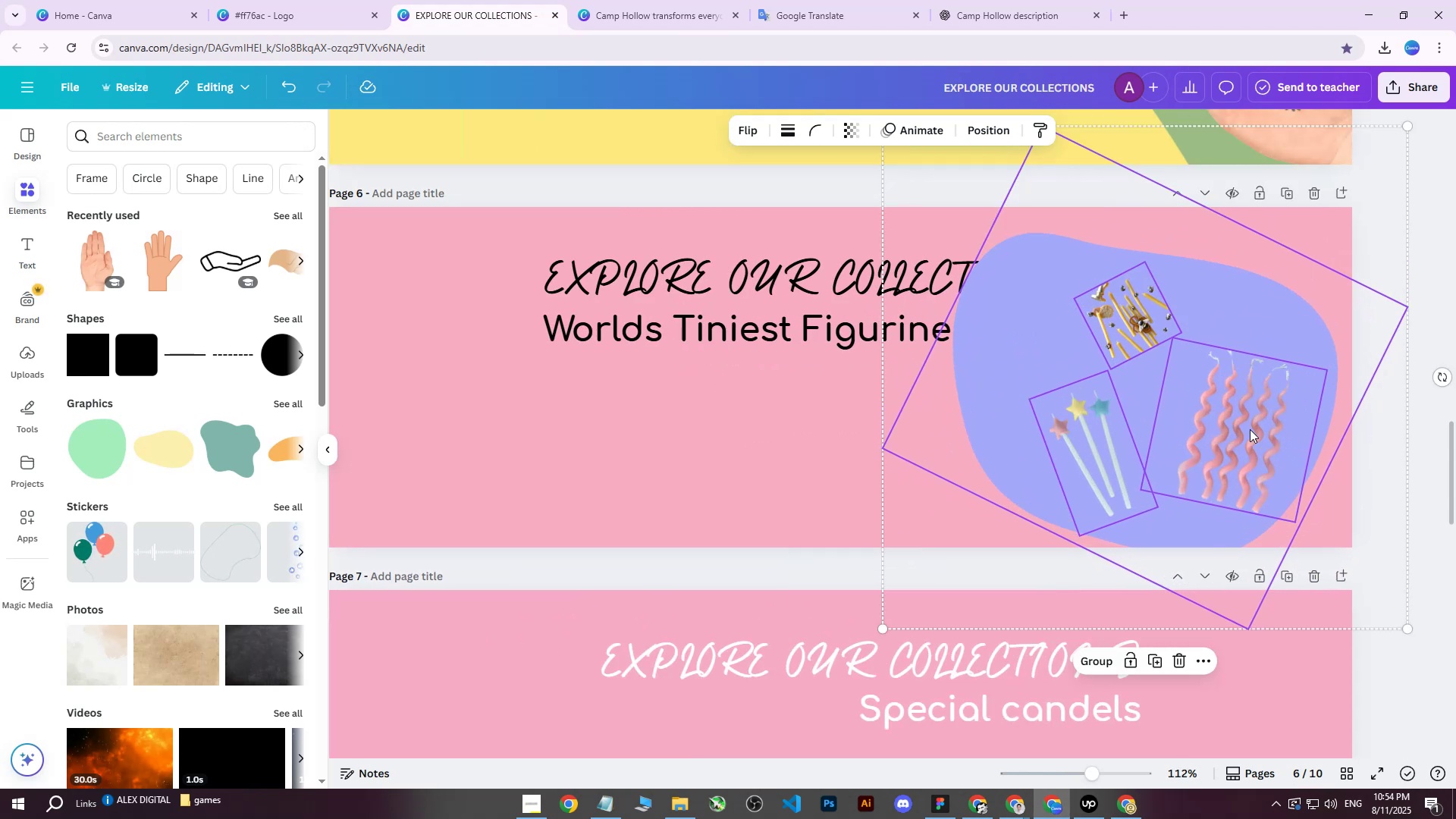 
left_click([1246, 428])
 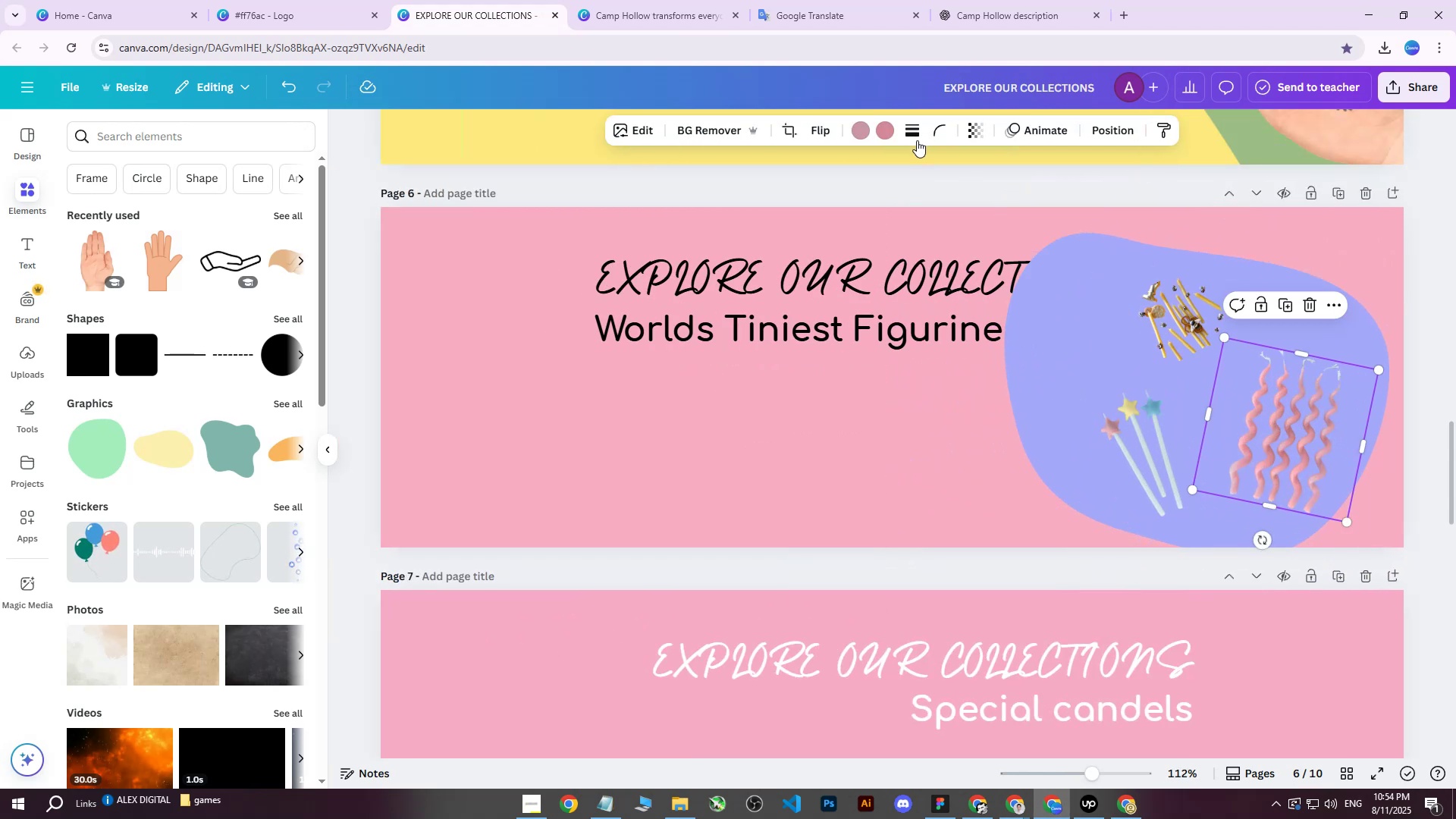 
left_click([829, 133])
 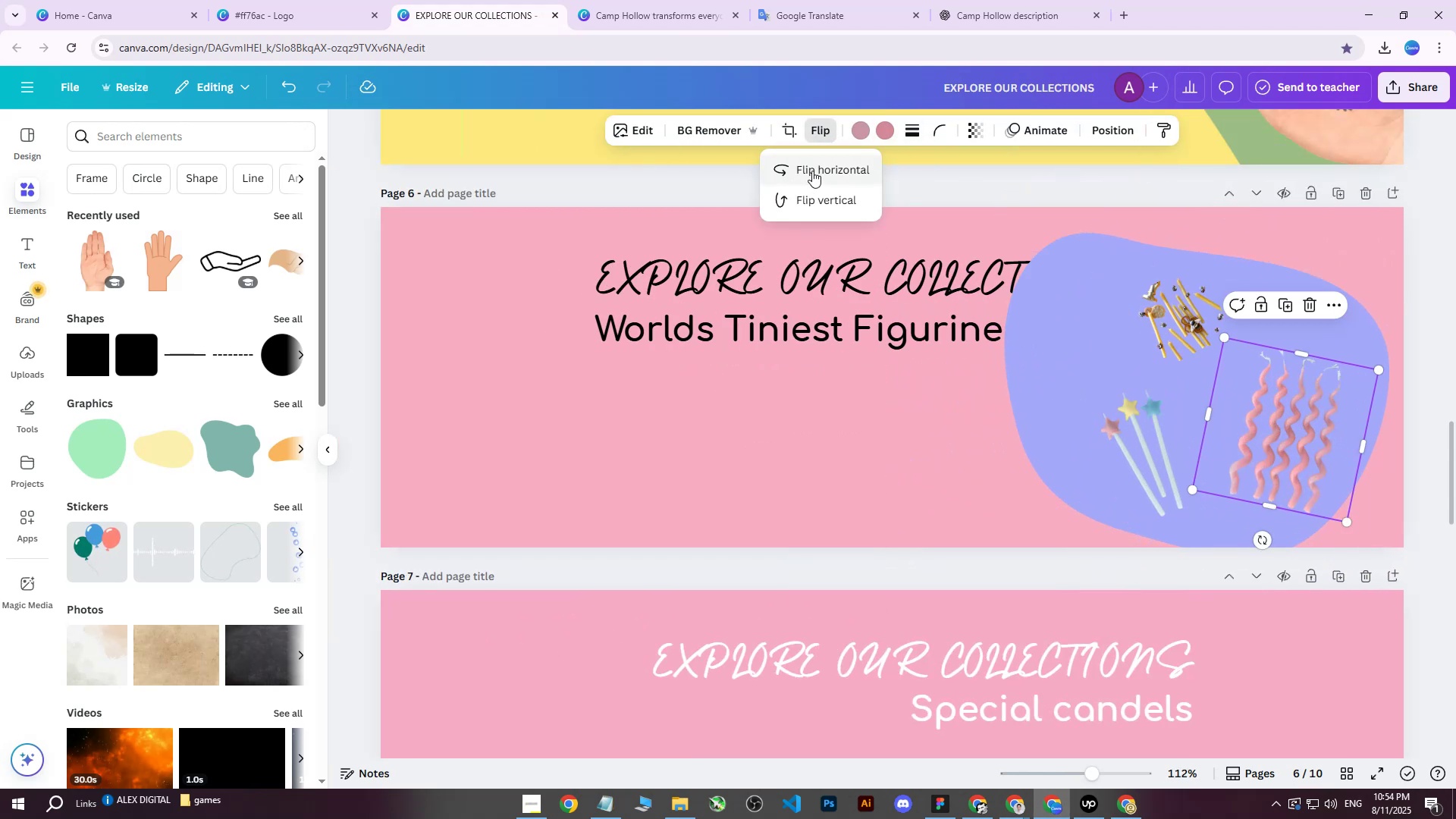 
left_click([814, 170])
 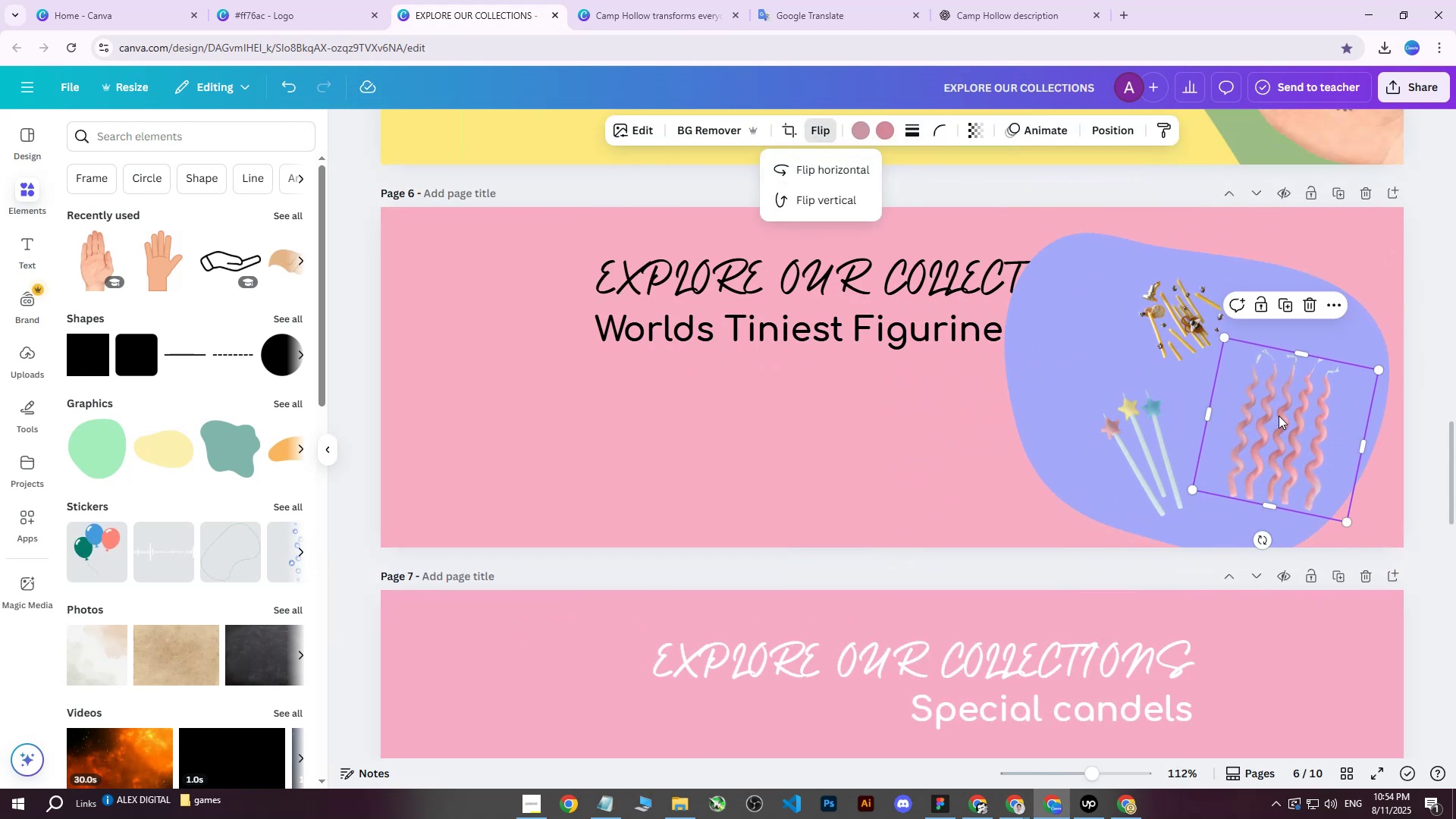 
left_click_drag(start_coordinate=[1282, 418], to_coordinate=[1085, 392])
 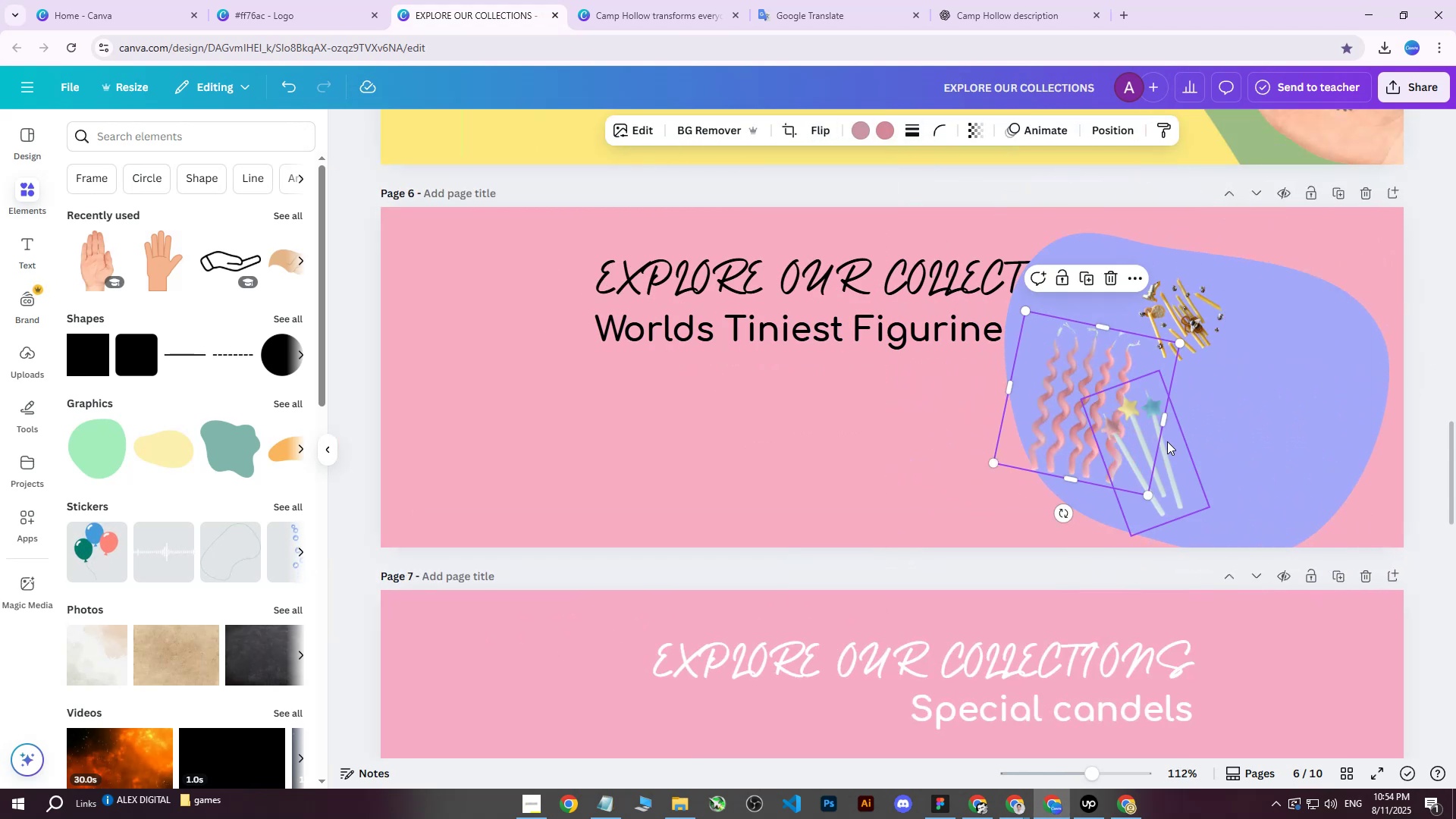 
left_click([1167, 441])
 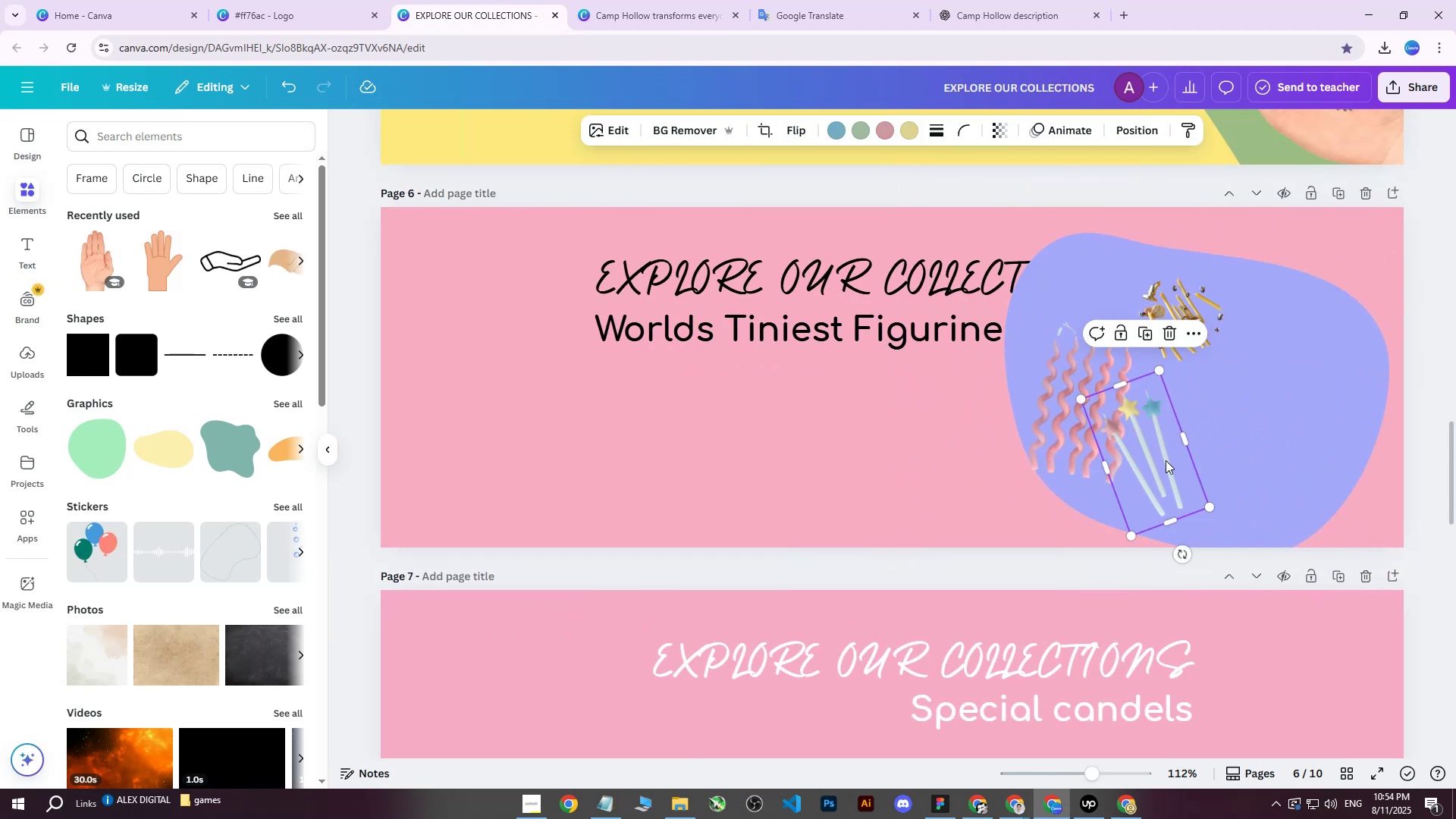 
left_click_drag(start_coordinate=[1170, 460], to_coordinate=[1279, 463])
 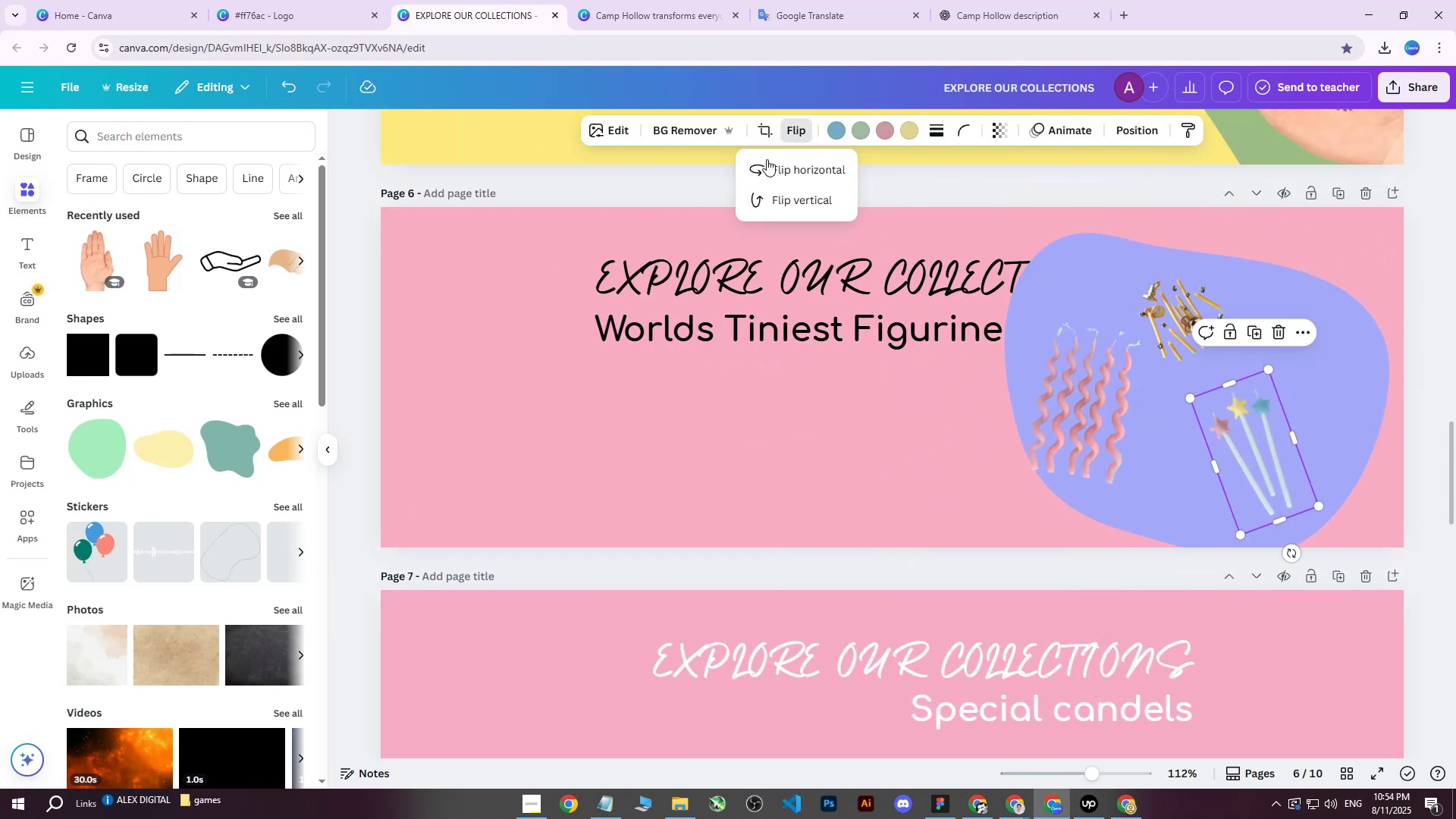 
double_click([762, 171])
 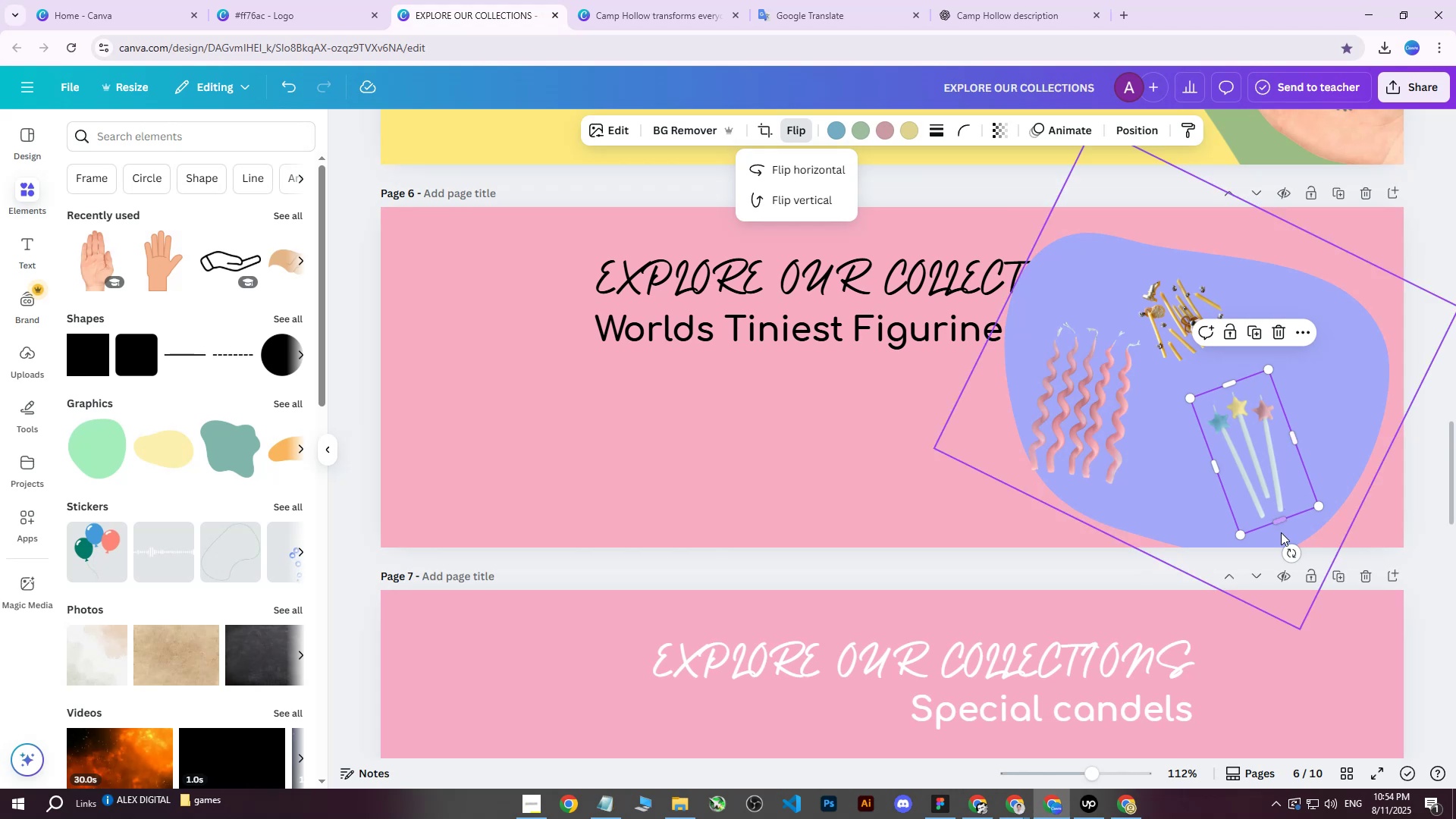 
left_click_drag(start_coordinate=[1286, 552], to_coordinate=[1188, 548])
 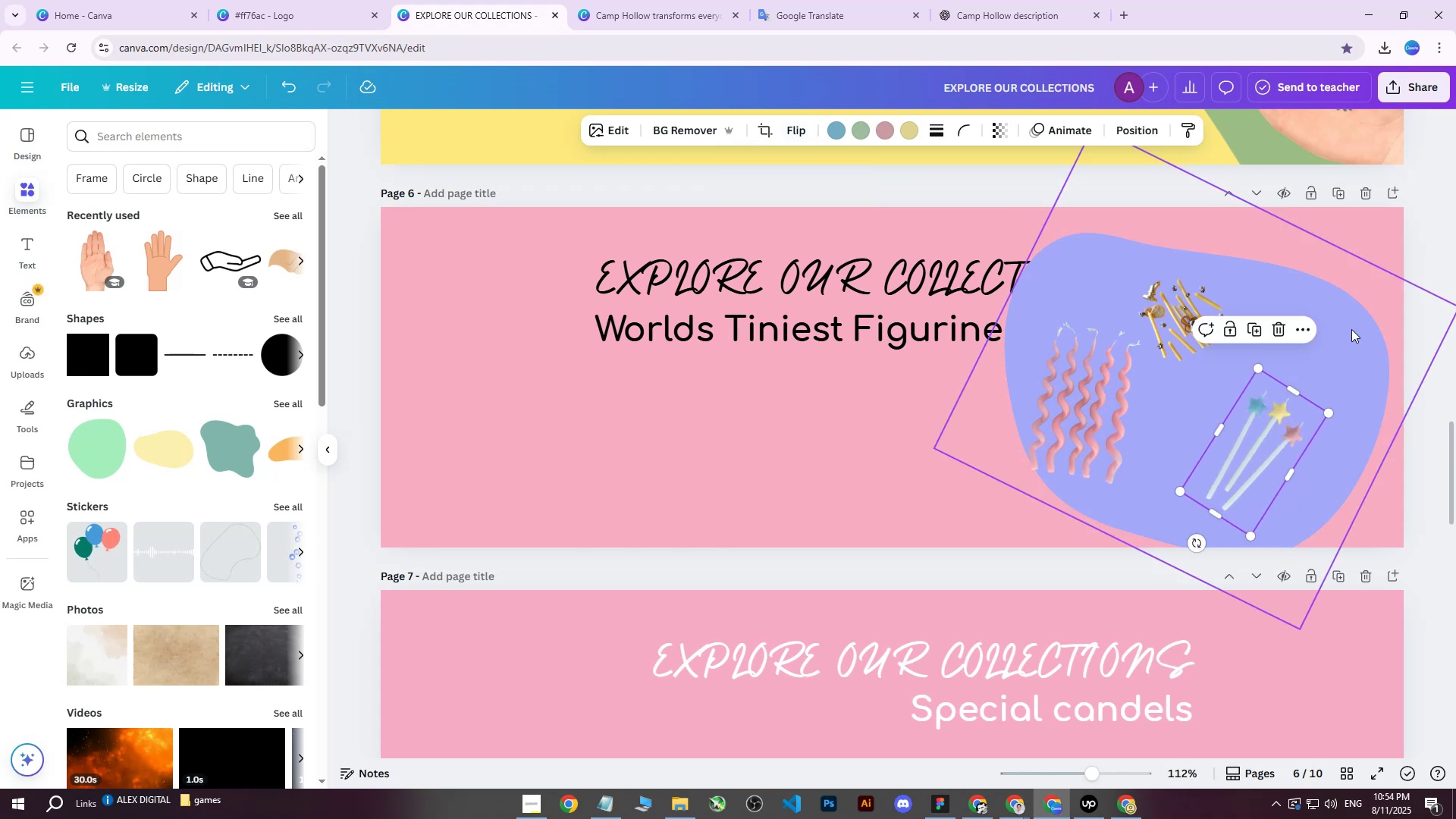 
left_click([1351, 329])
 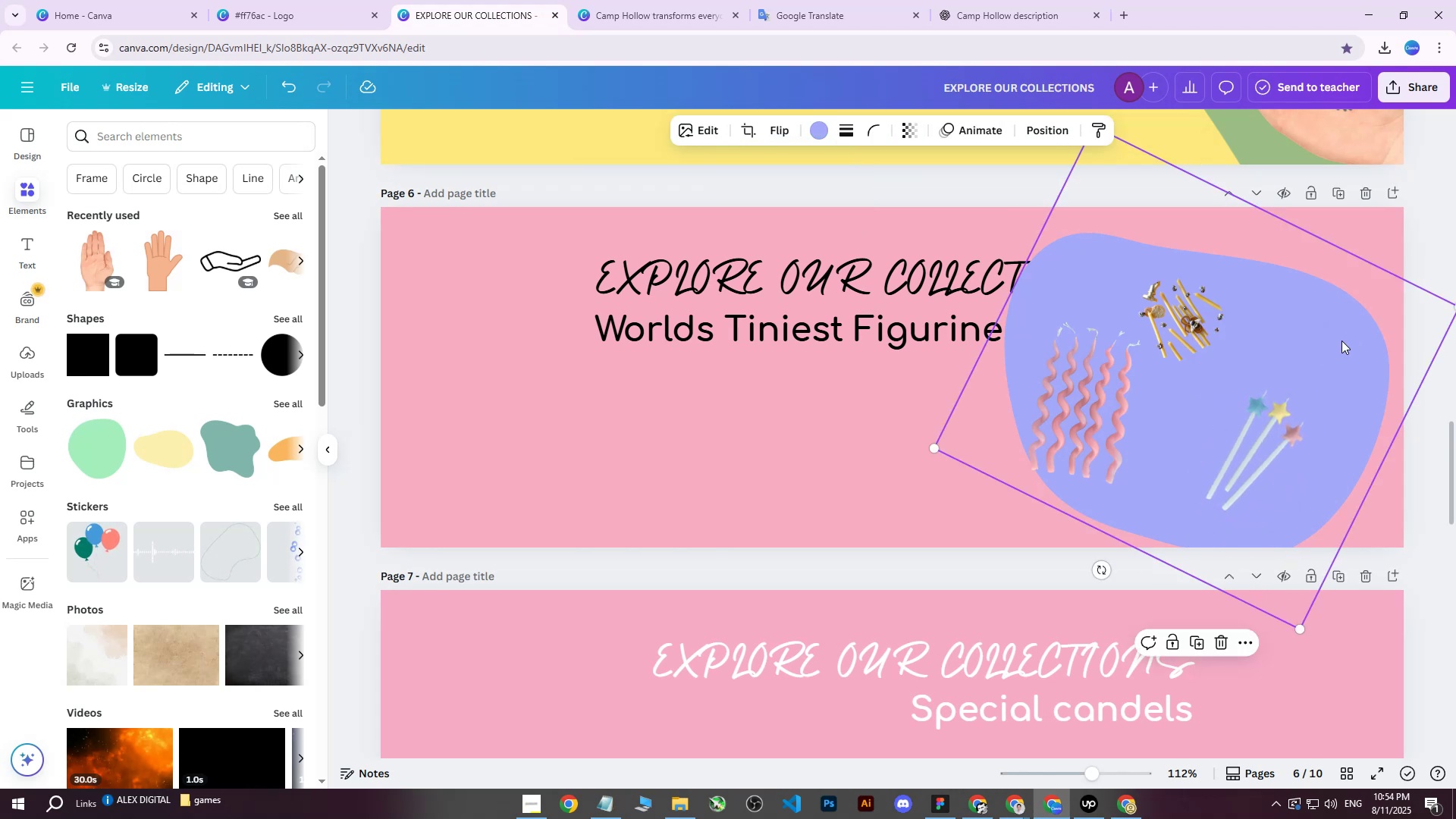 
left_click_drag(start_coordinate=[1341, 340], to_coordinate=[1416, 391])
 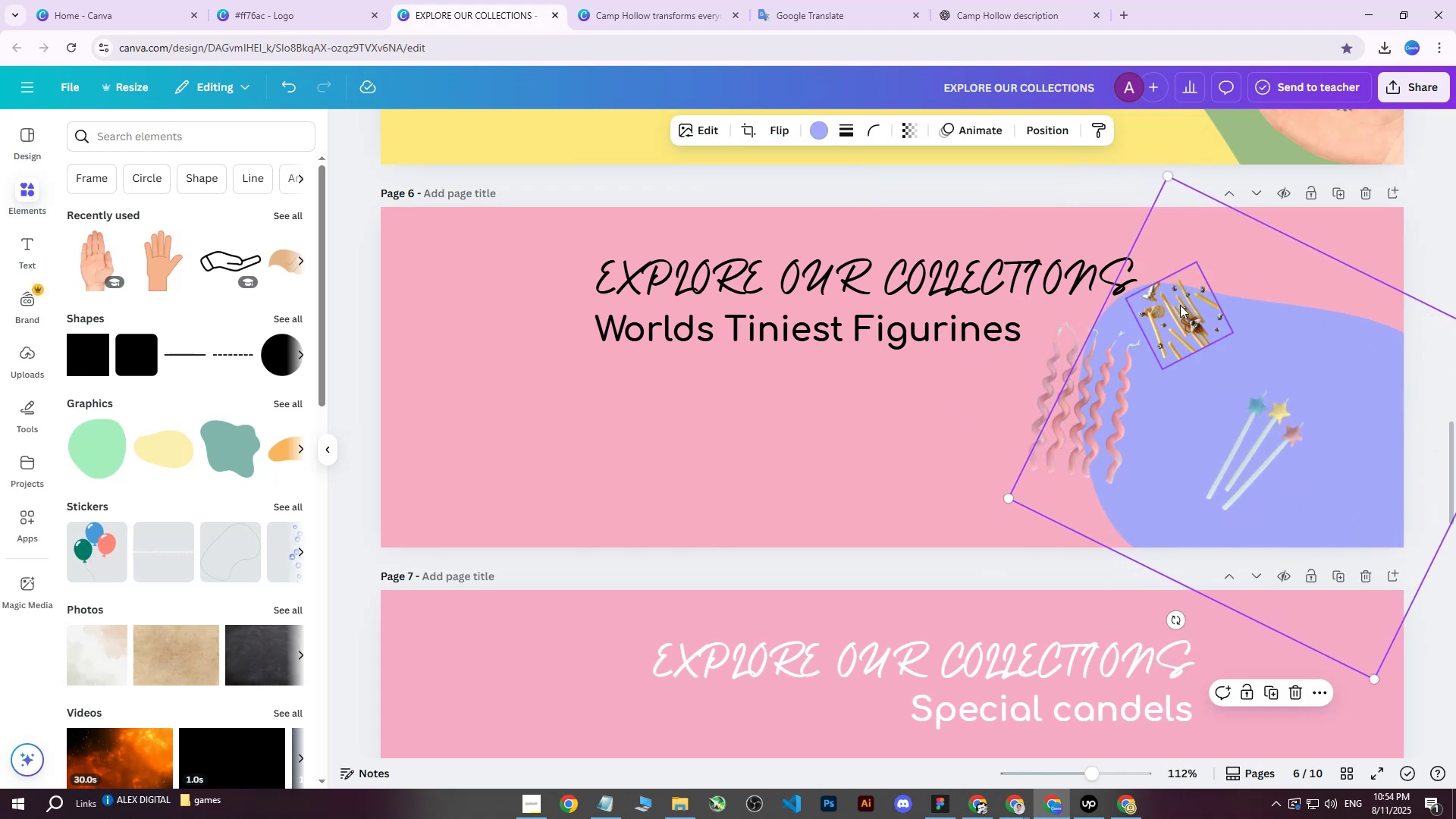 
left_click([1180, 305])
 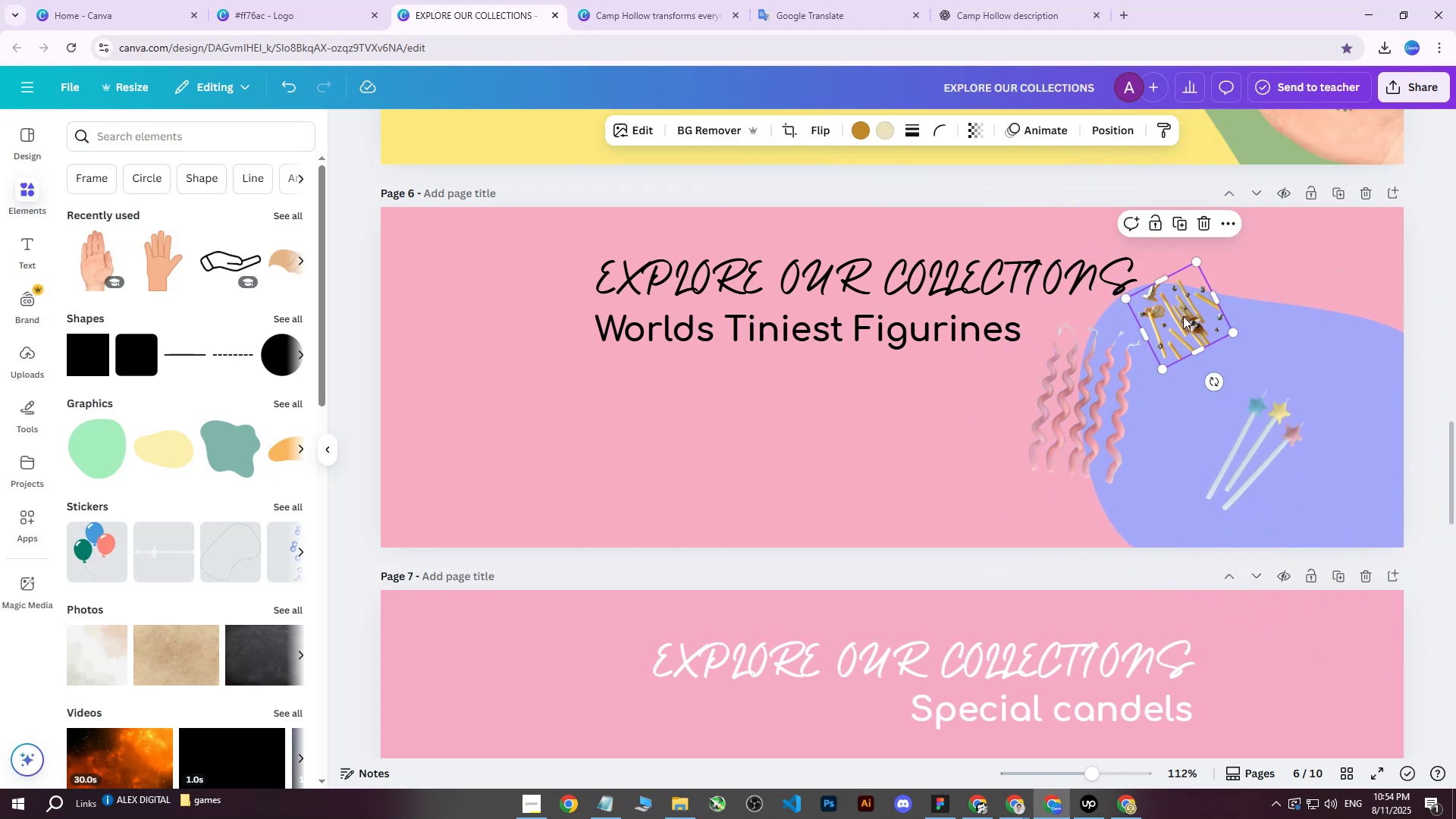 
left_click_drag(start_coordinate=[1192, 318], to_coordinate=[1266, 358])
 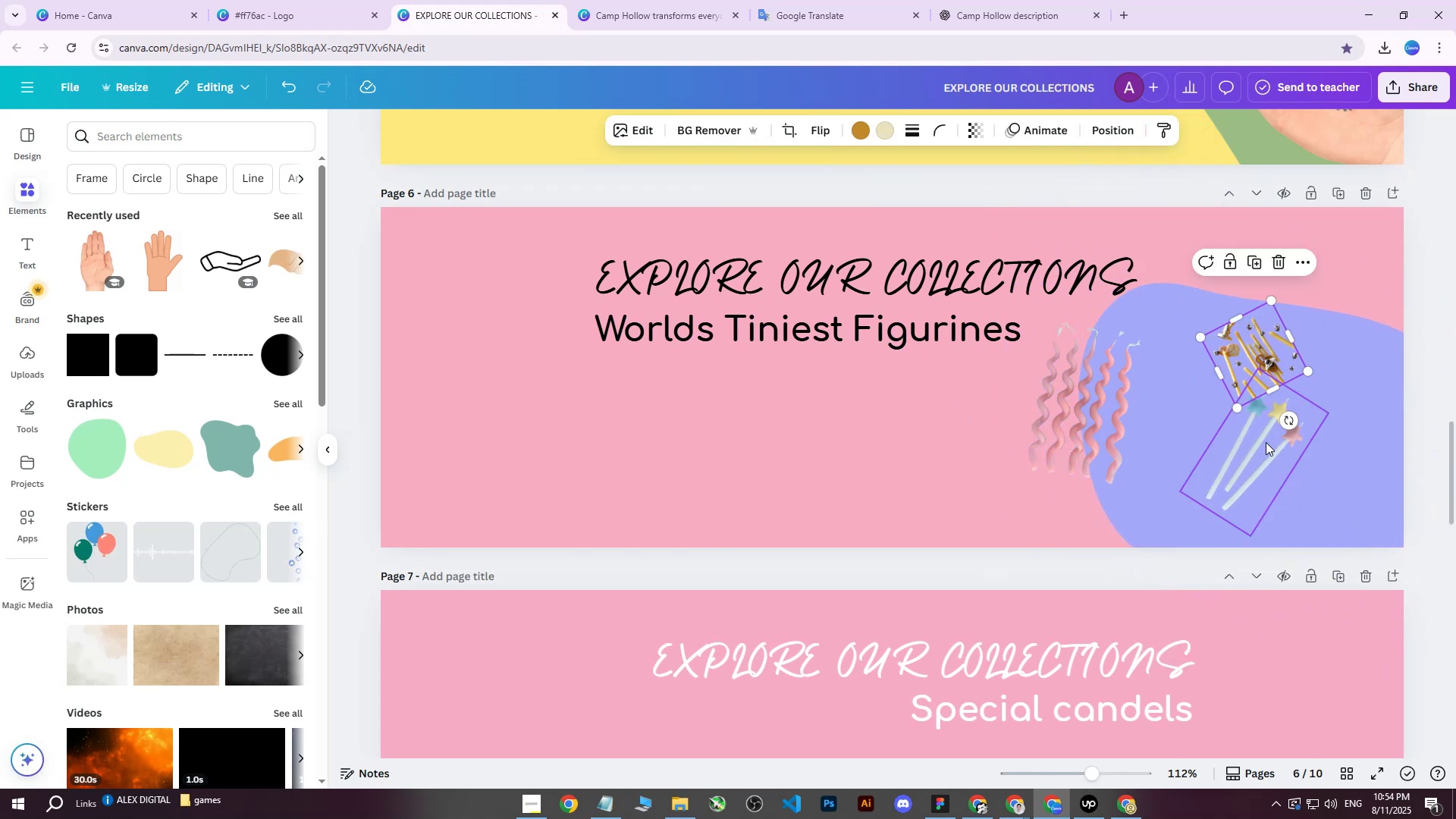 
left_click([1266, 442])
 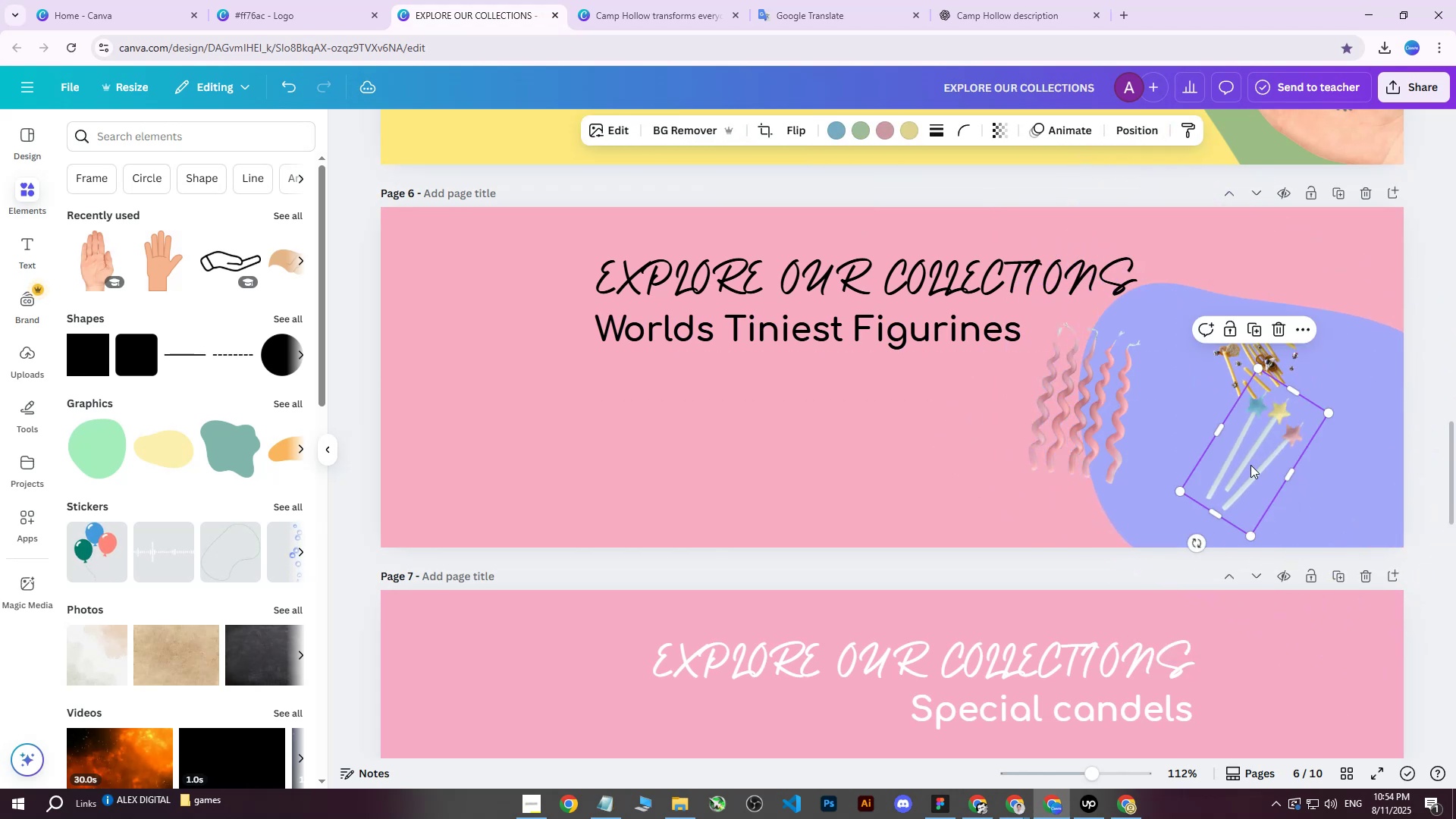 
left_click_drag(start_coordinate=[1250, 465], to_coordinate=[1329, 469])
 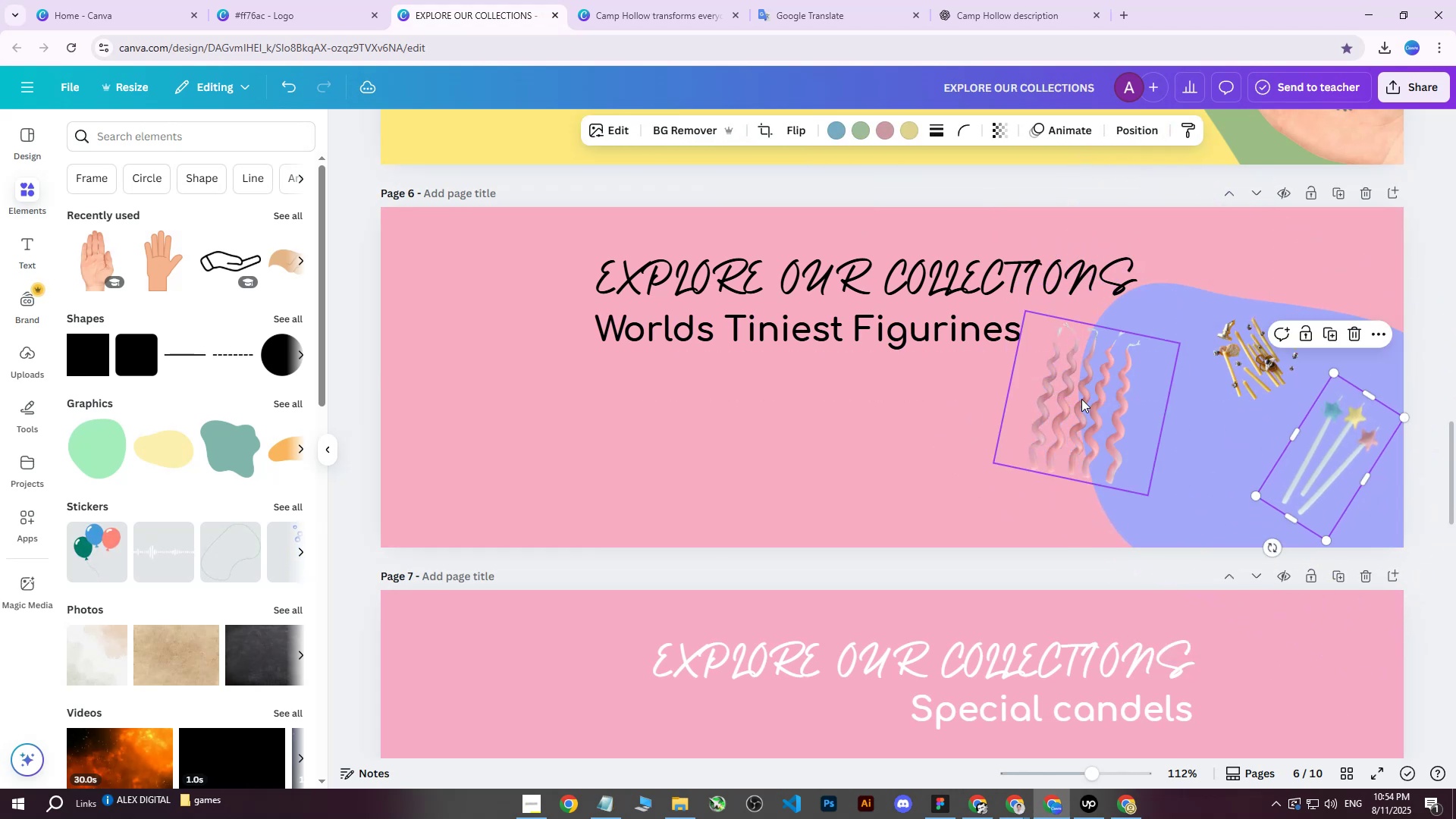 
left_click([1081, 399])
 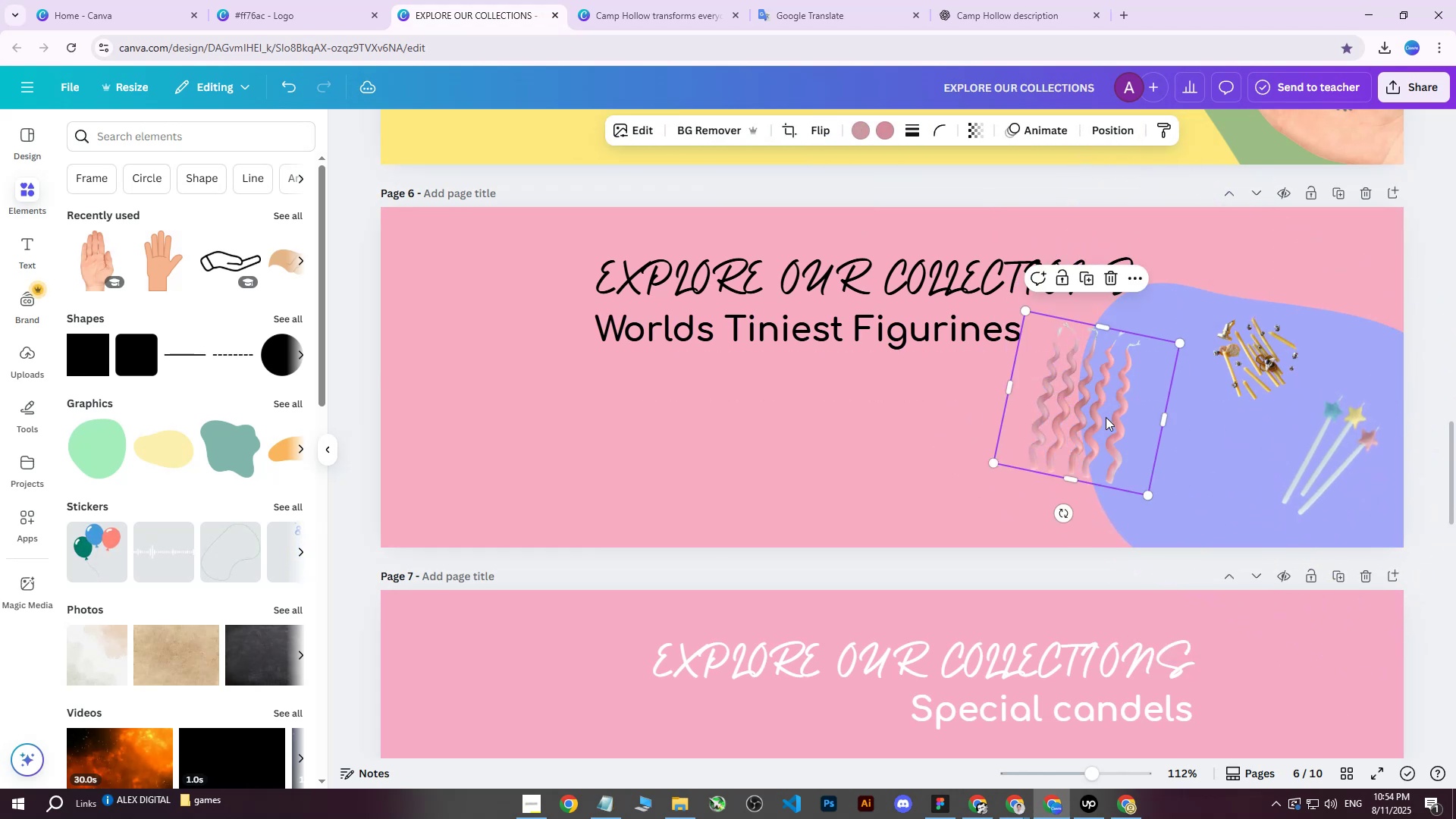 
left_click_drag(start_coordinate=[1108, 419], to_coordinate=[1177, 431])
 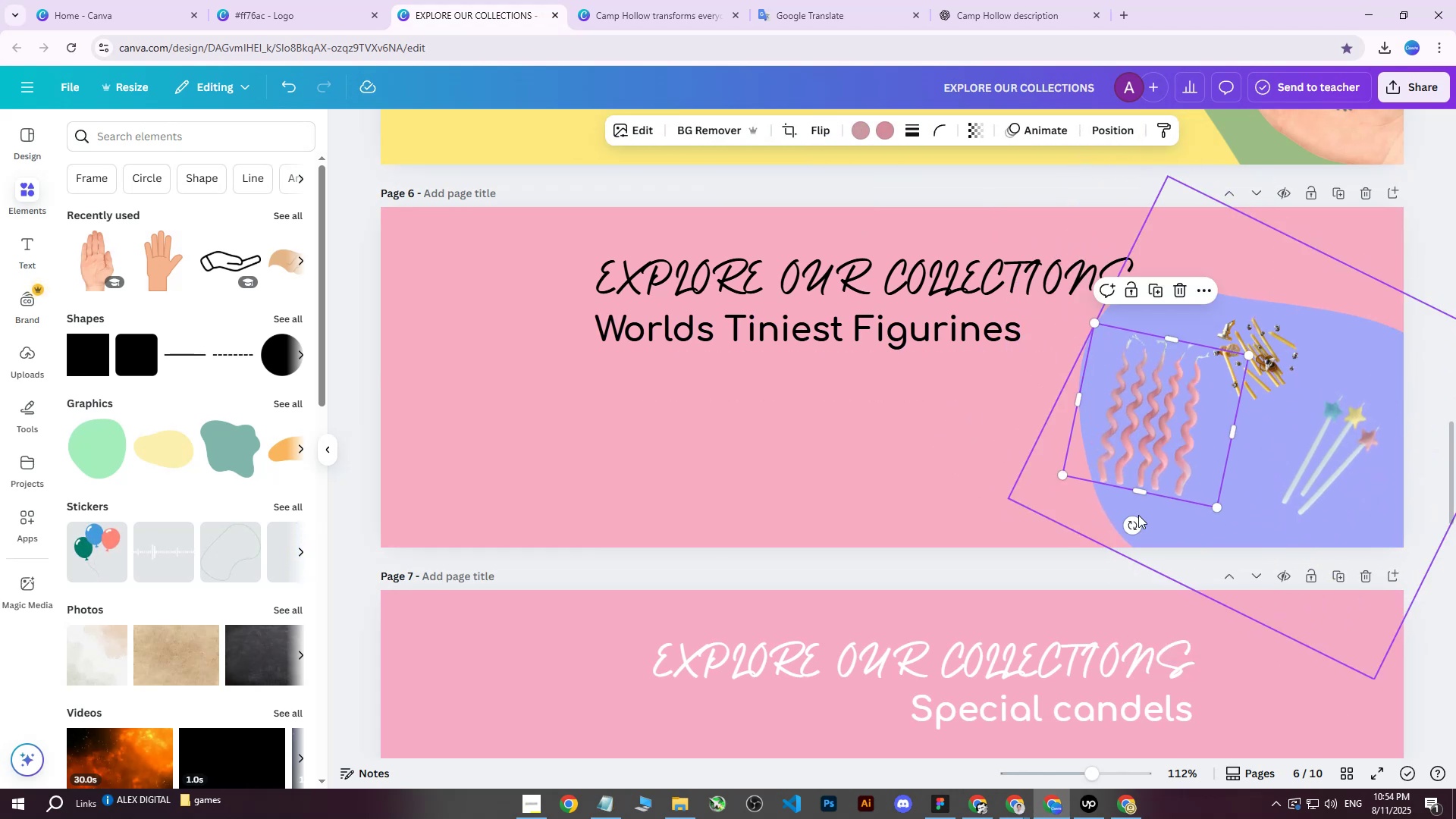 
left_click_drag(start_coordinate=[1138, 522], to_coordinate=[1210, 504])
 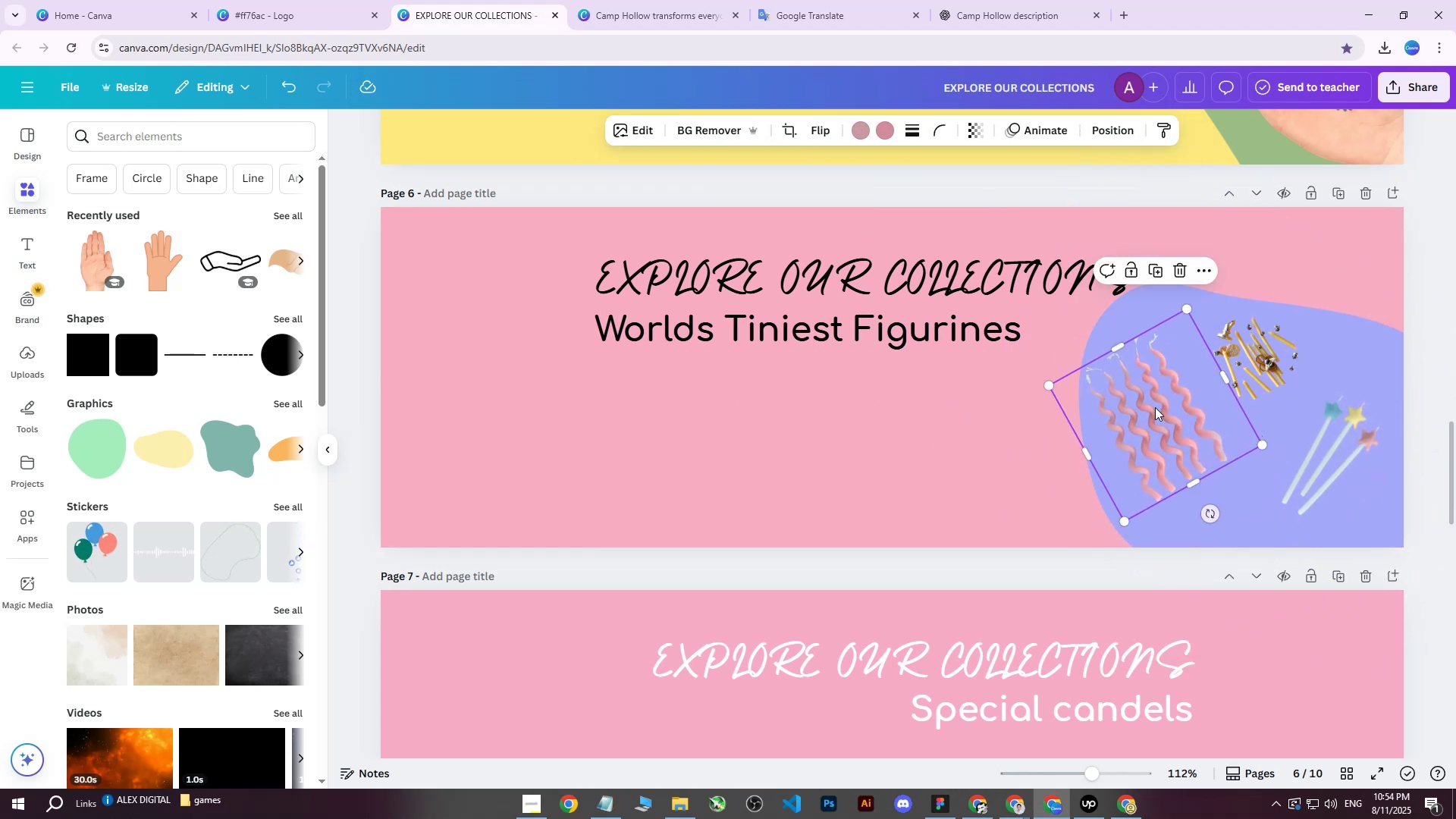 
left_click_drag(start_coordinate=[1159, 400], to_coordinate=[1181, 407])
 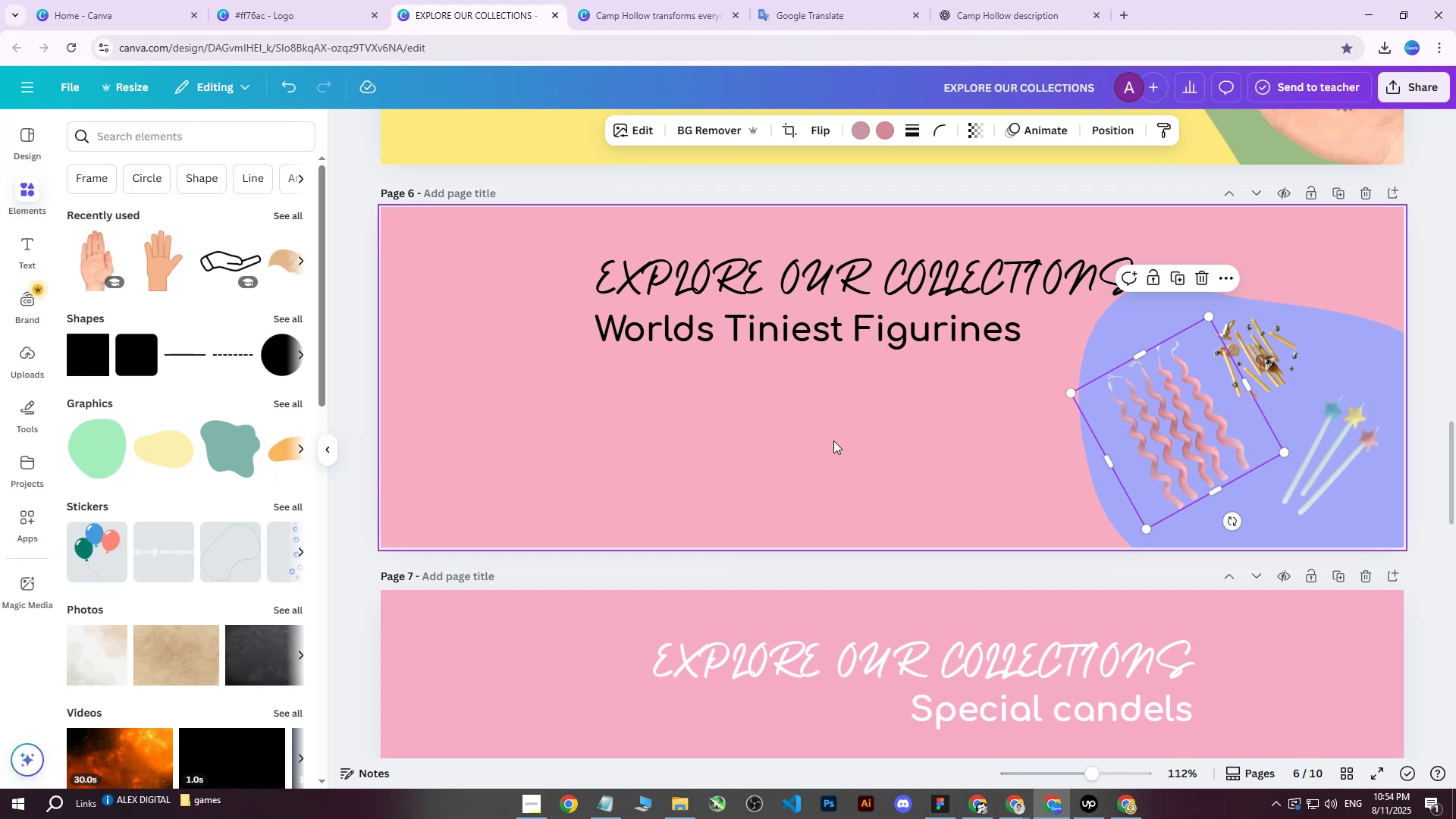 
hold_key(key=ControlLeft, duration=0.79)
scroll: coordinate [824, 406], scroll_direction: down, amount: 4.0
 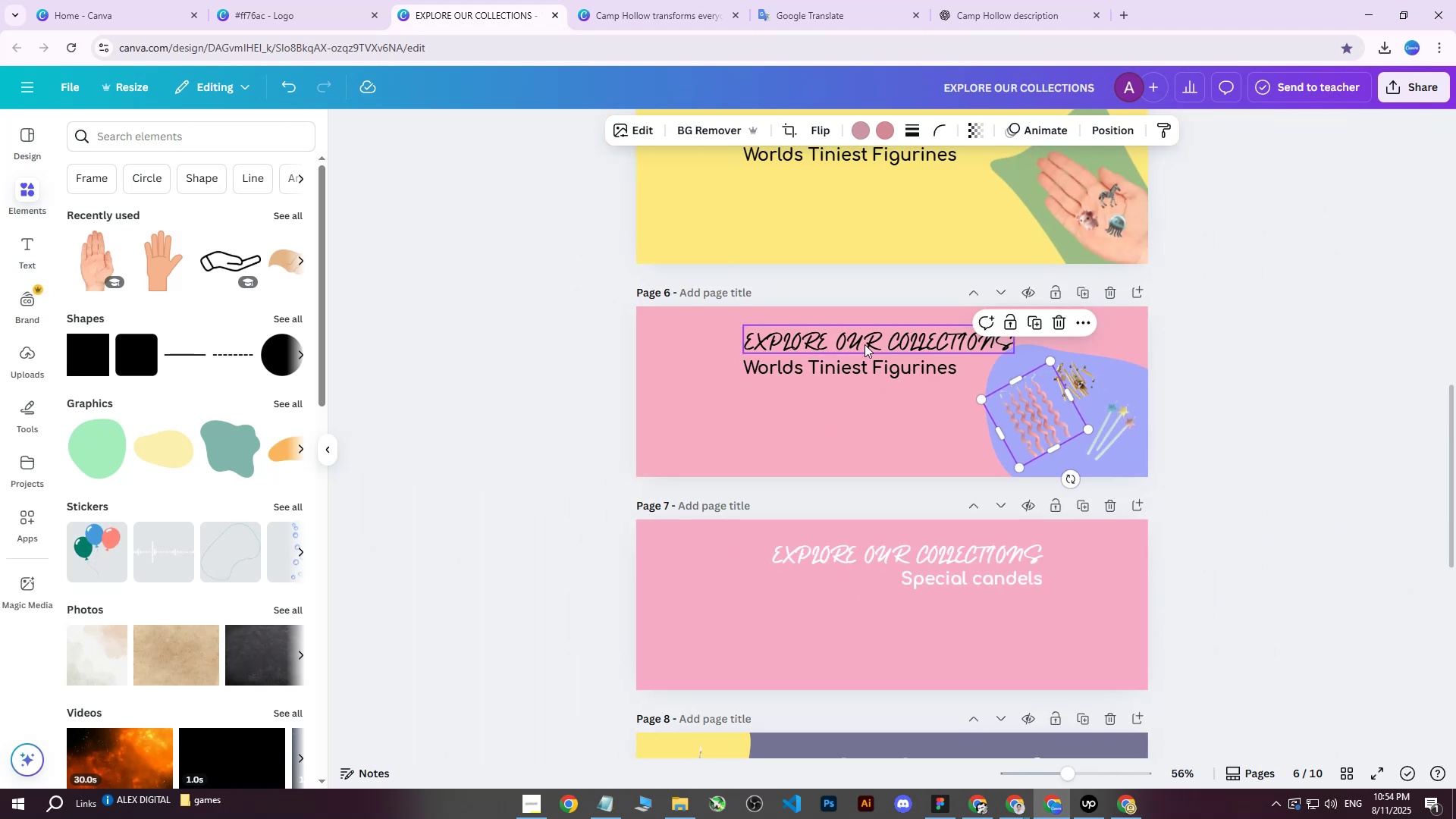 
left_click([863, 344])
 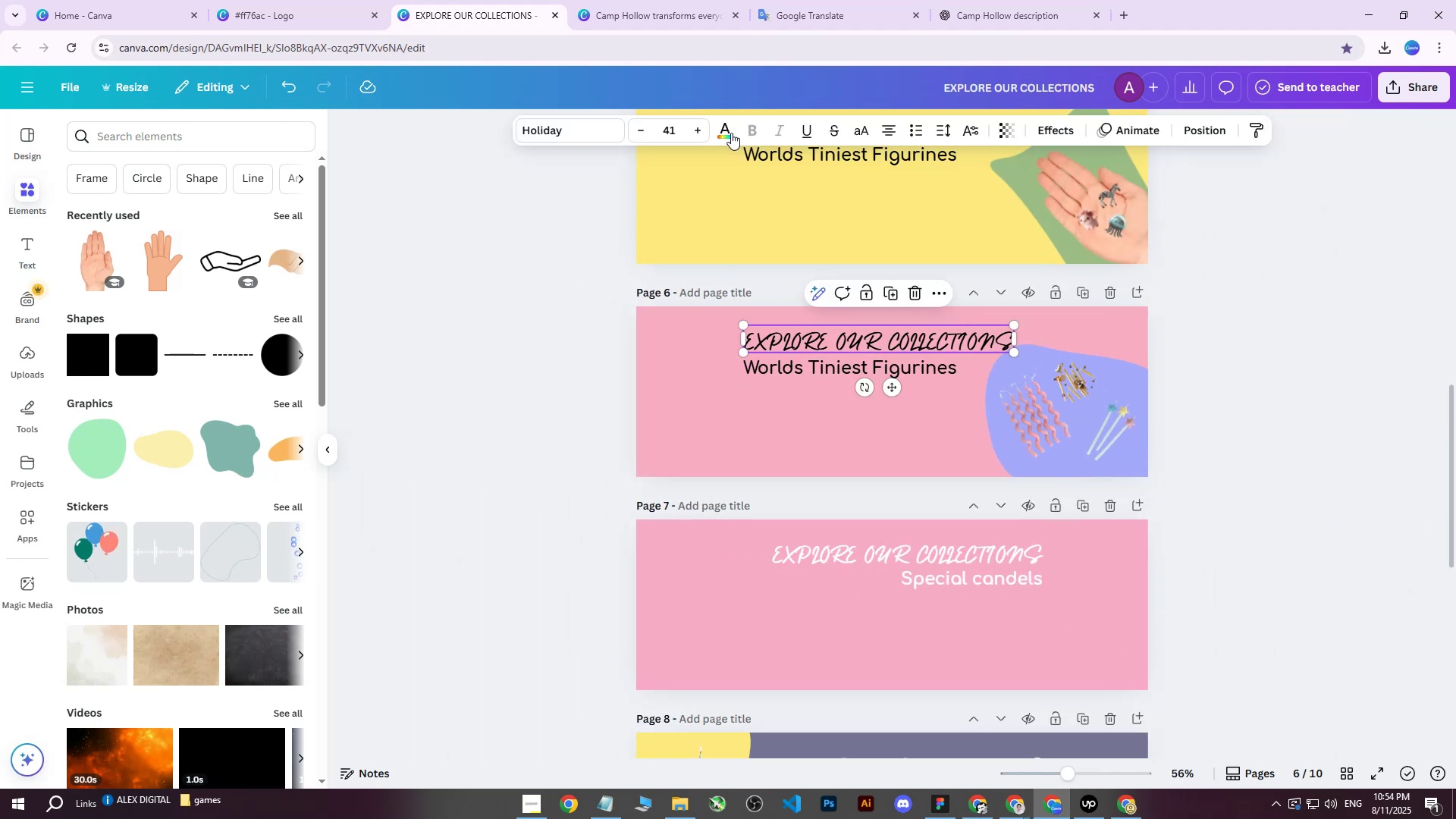 
left_click([730, 133])
 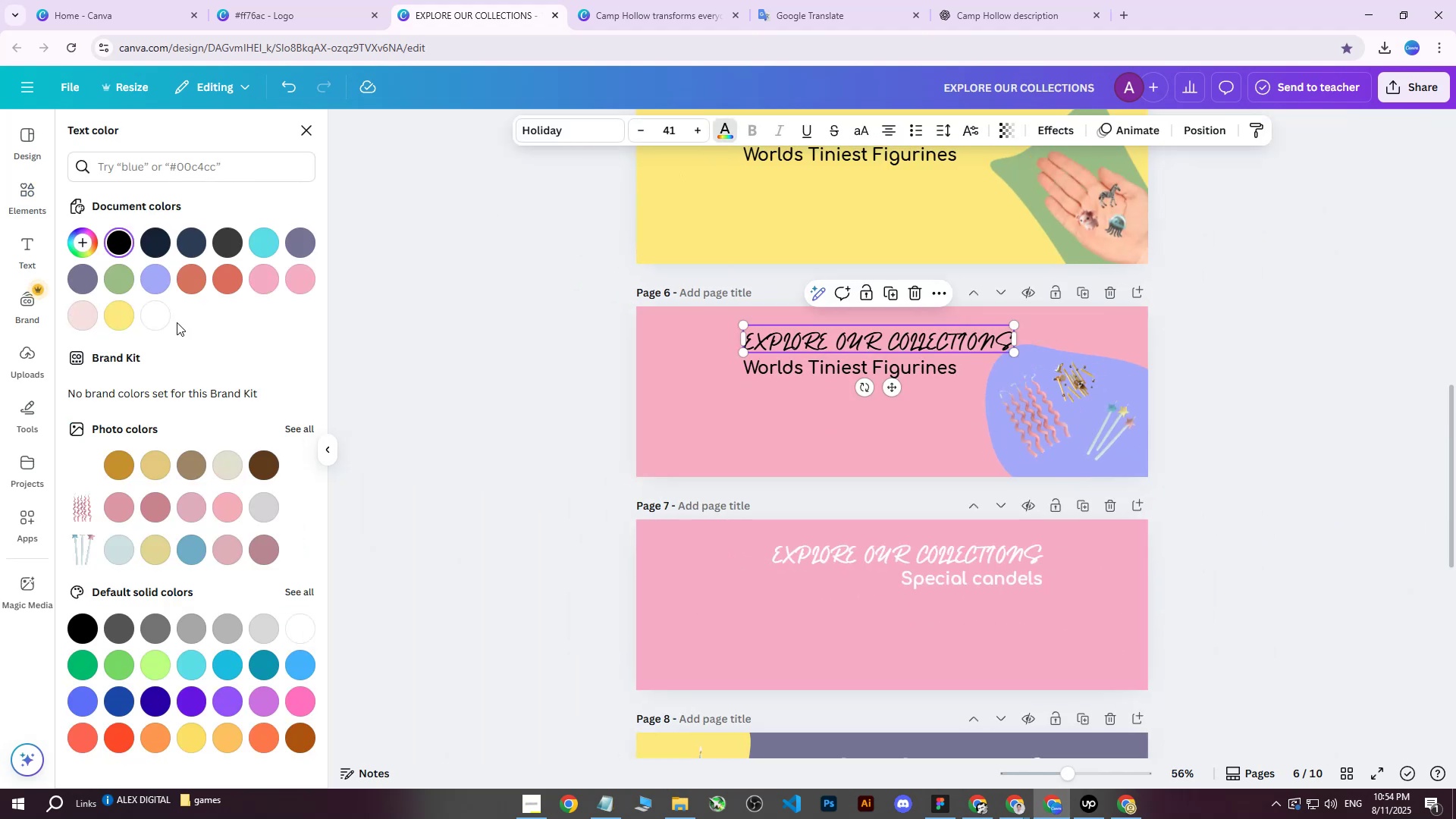 
left_click([163, 318])
 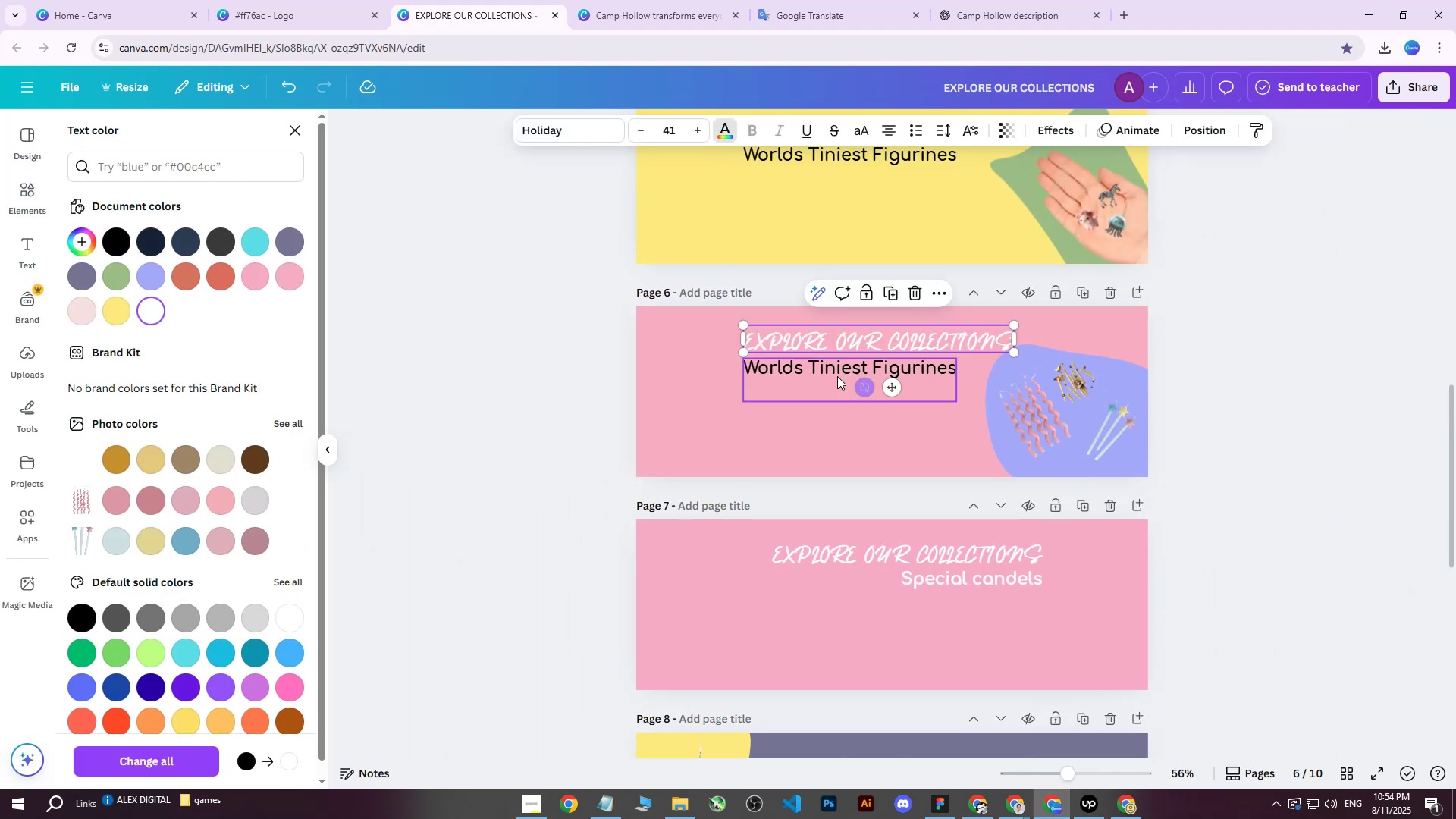 
left_click([789, 368])
 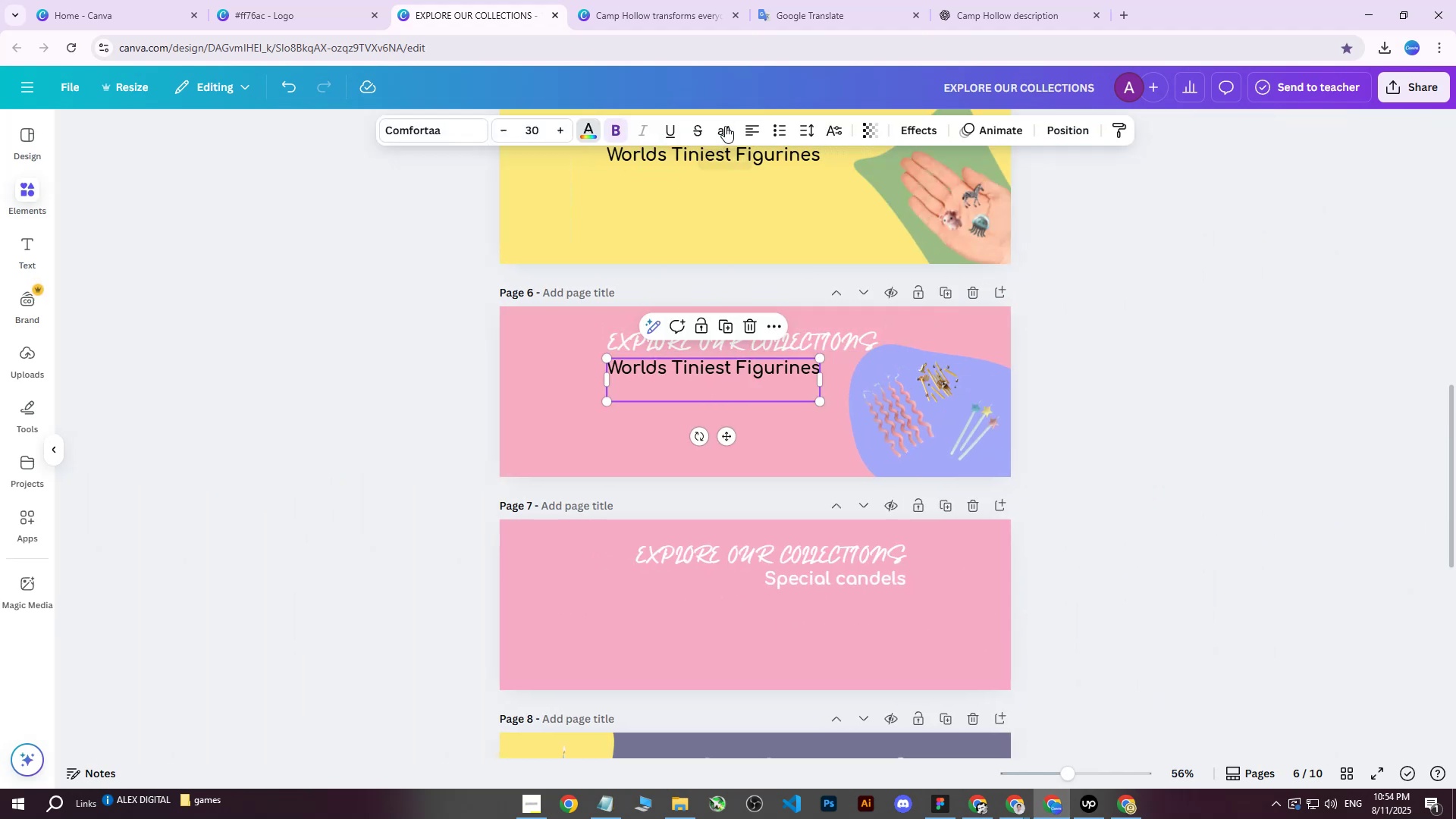 
double_click([725, 126])
 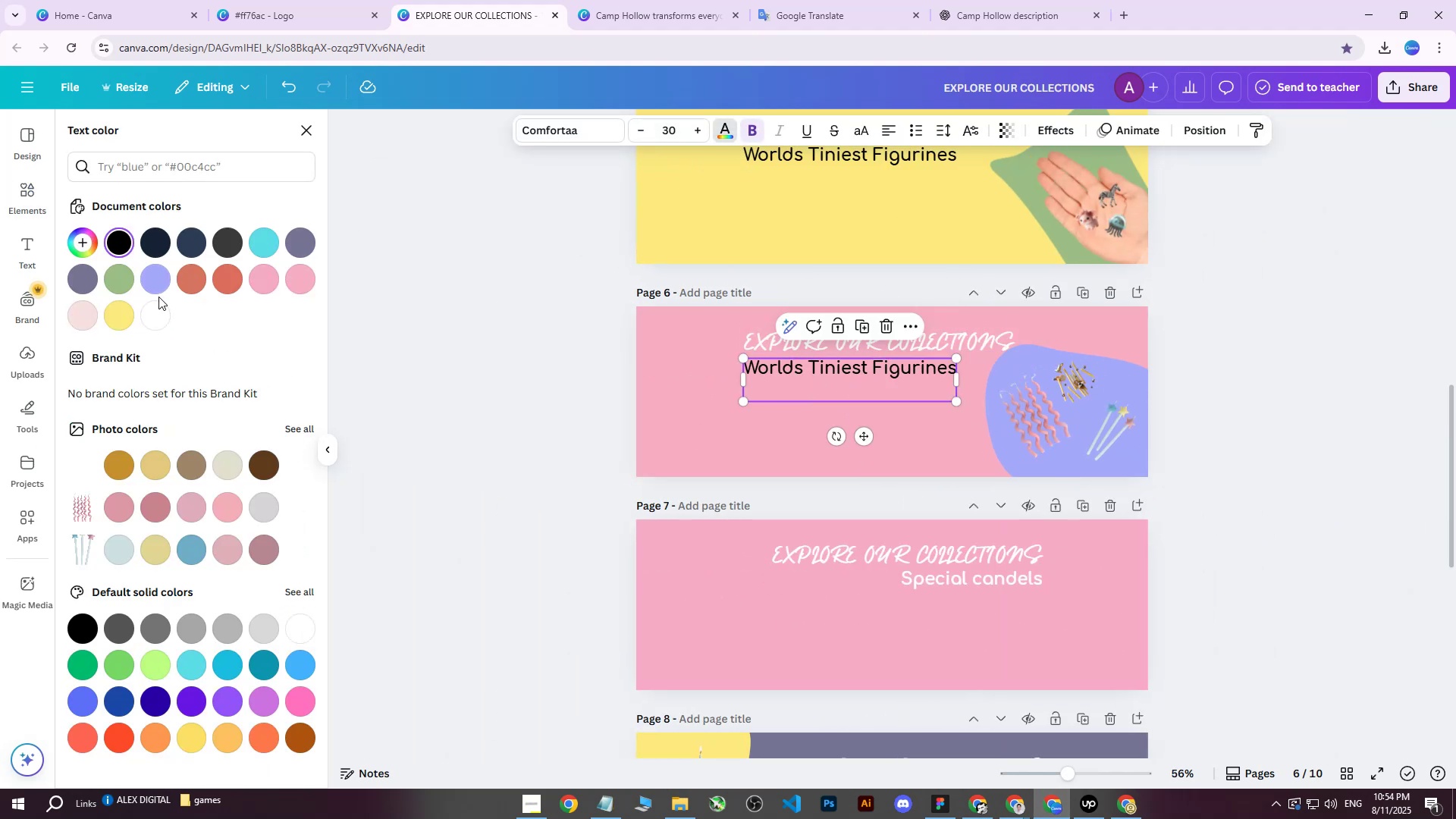 
left_click([156, 313])
 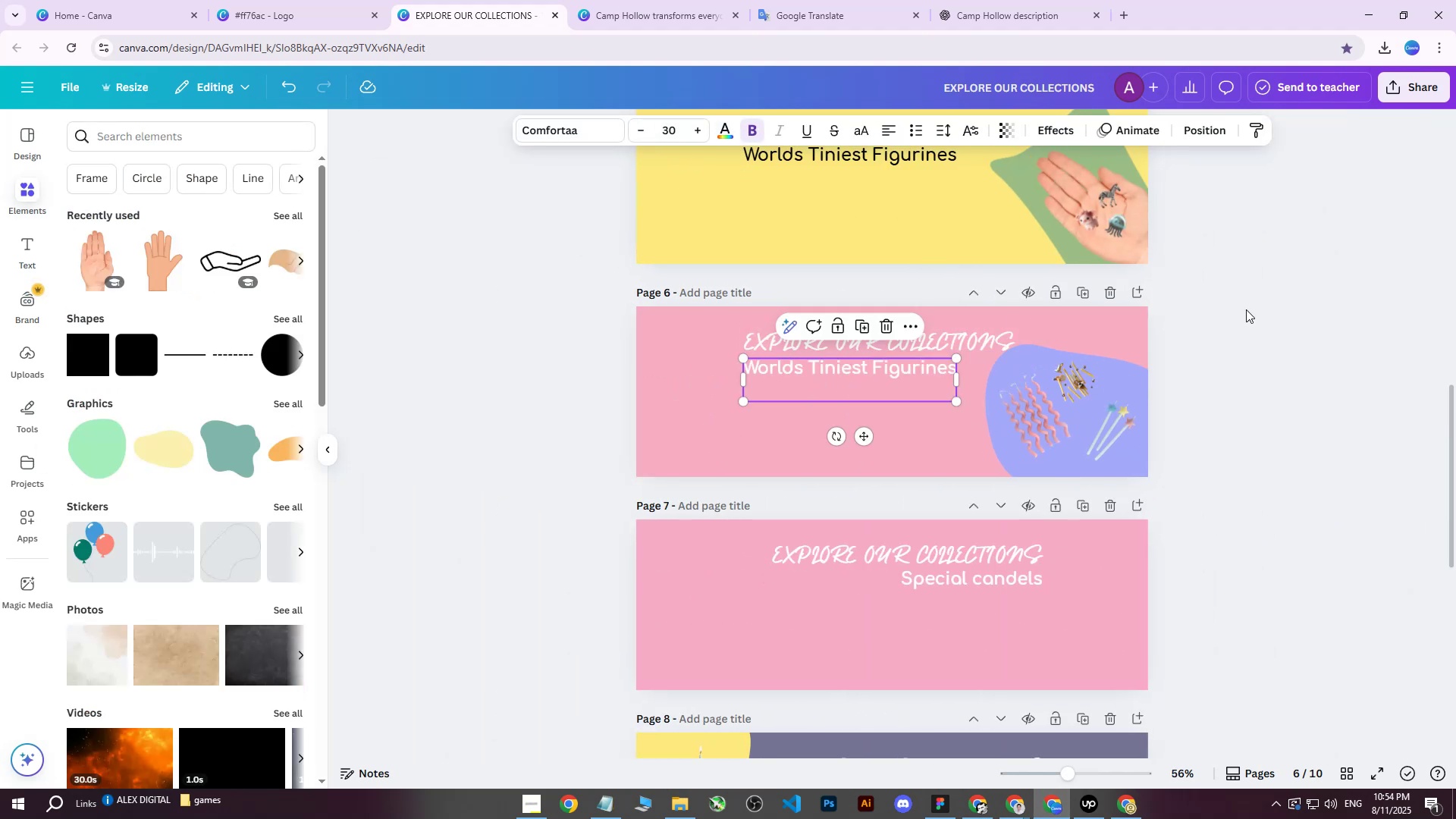 
triple_click([1261, 309])
 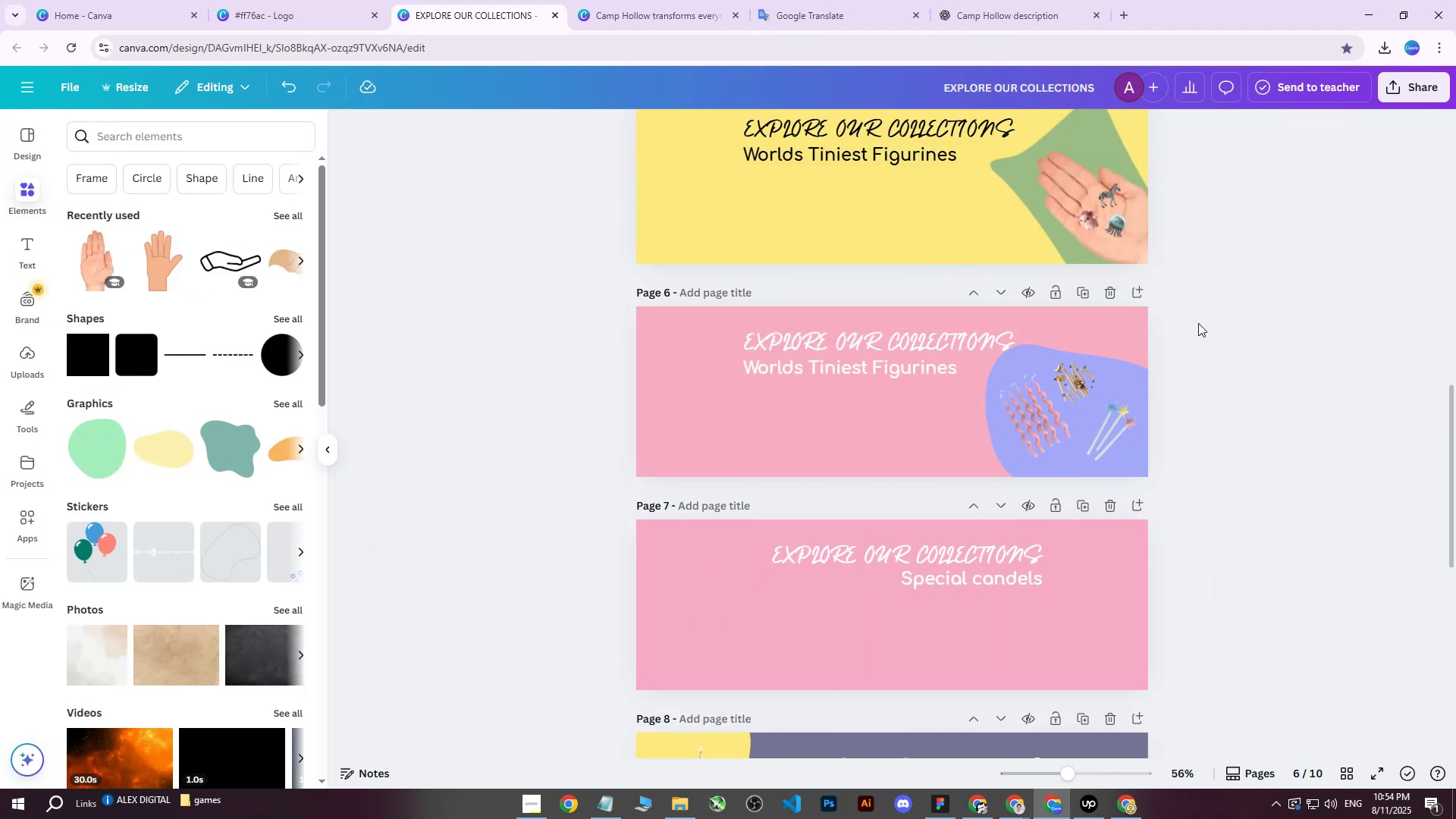 
scroll: coordinate [1192, 325], scroll_direction: up, amount: 2.0
 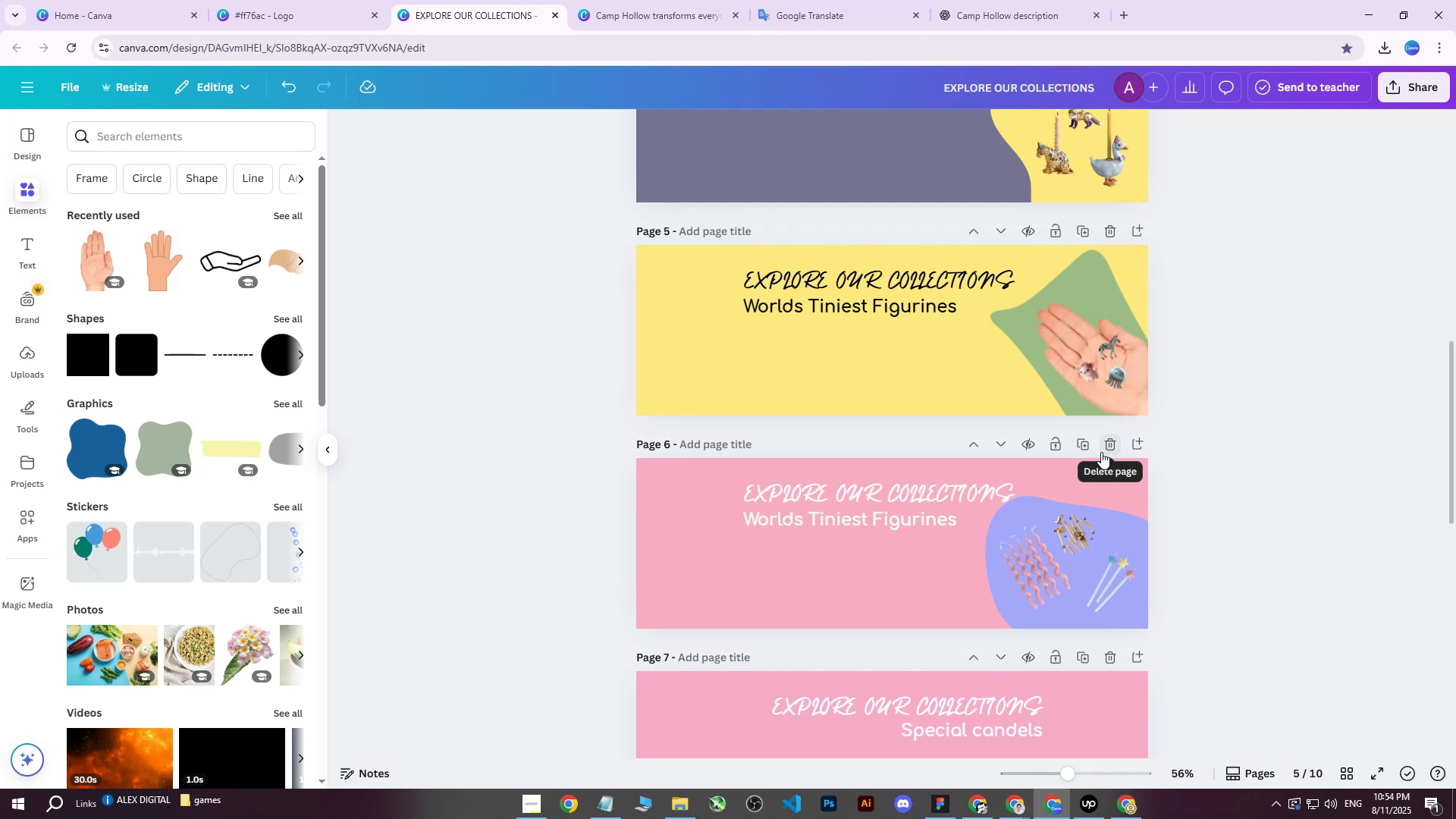 
wait(20.67)
 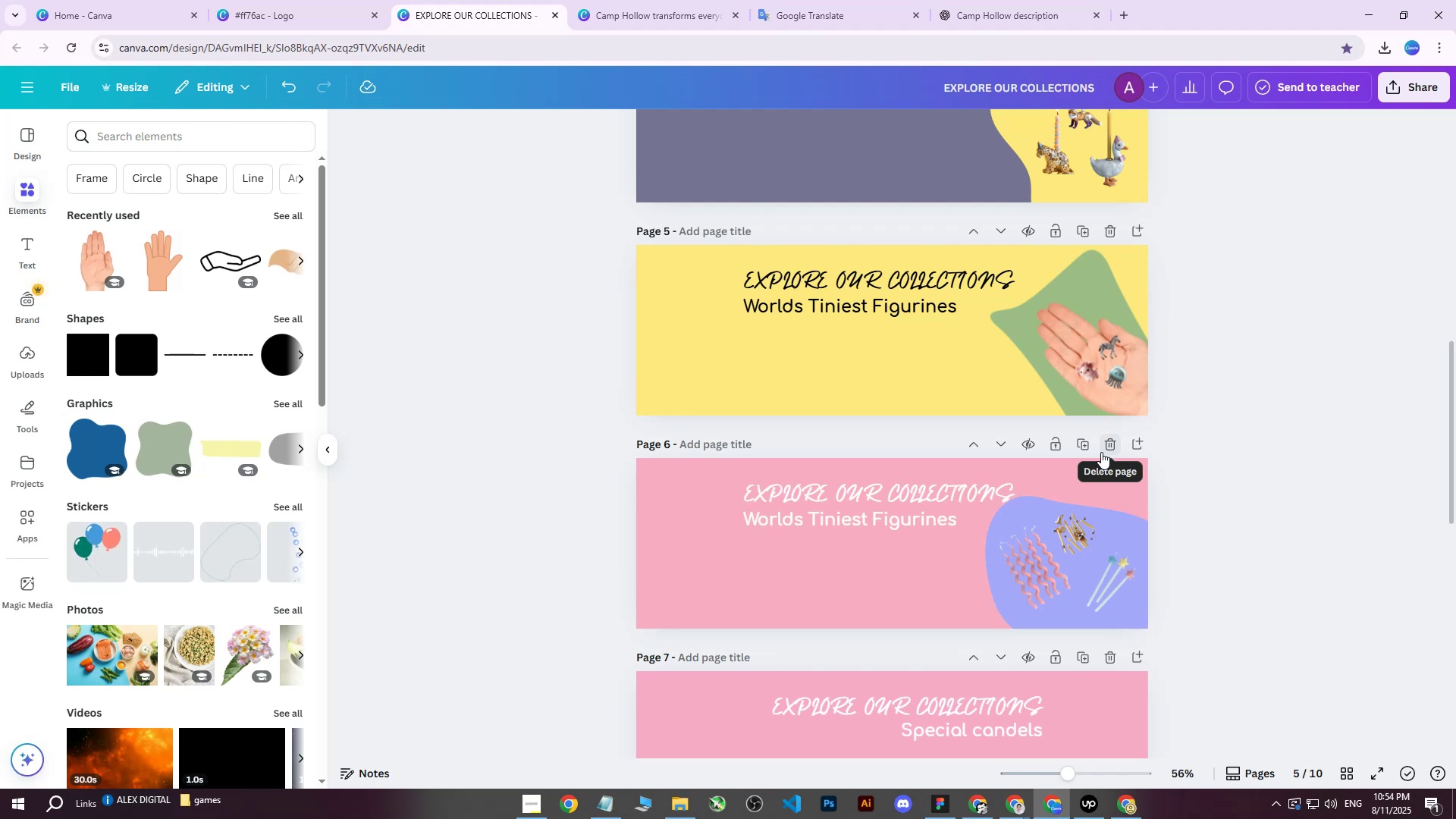 
hold_key(key=ControlLeft, duration=0.65)
scroll: coordinate [1268, 541], scroll_direction: up, amount: 1.0
 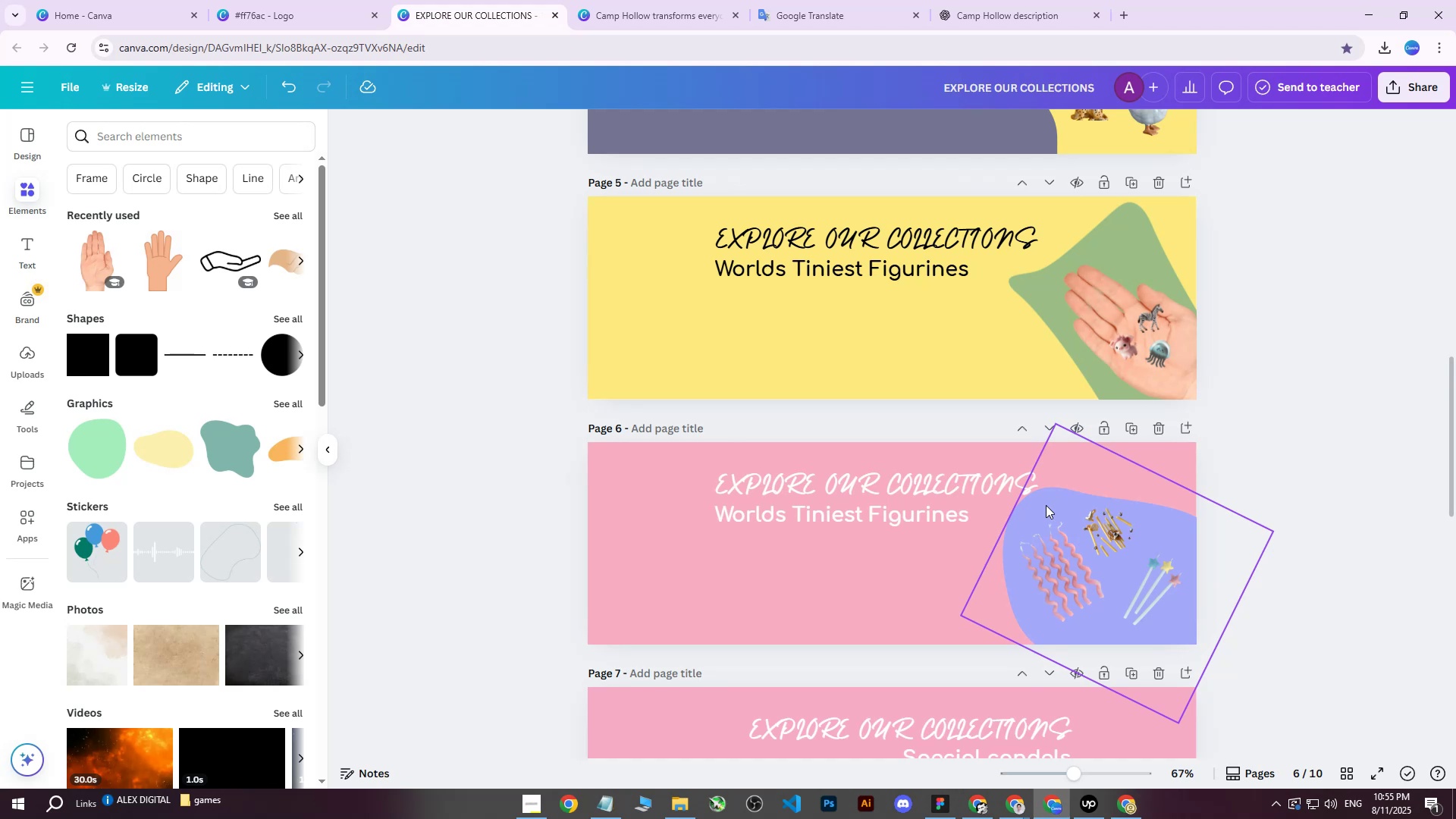 
left_click([1042, 504])
 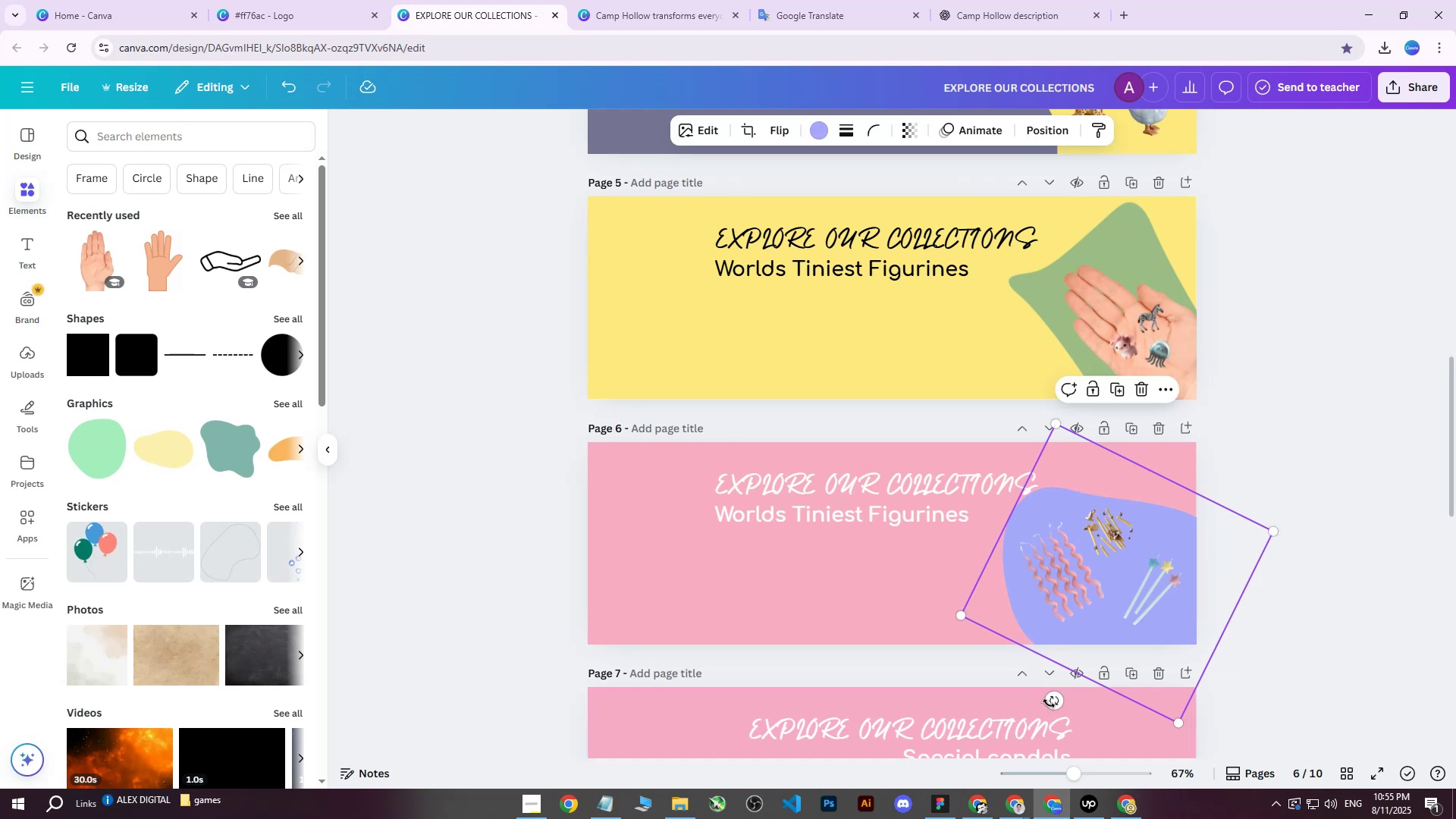 
left_click_drag(start_coordinate=[1051, 703], to_coordinate=[971, 711])
 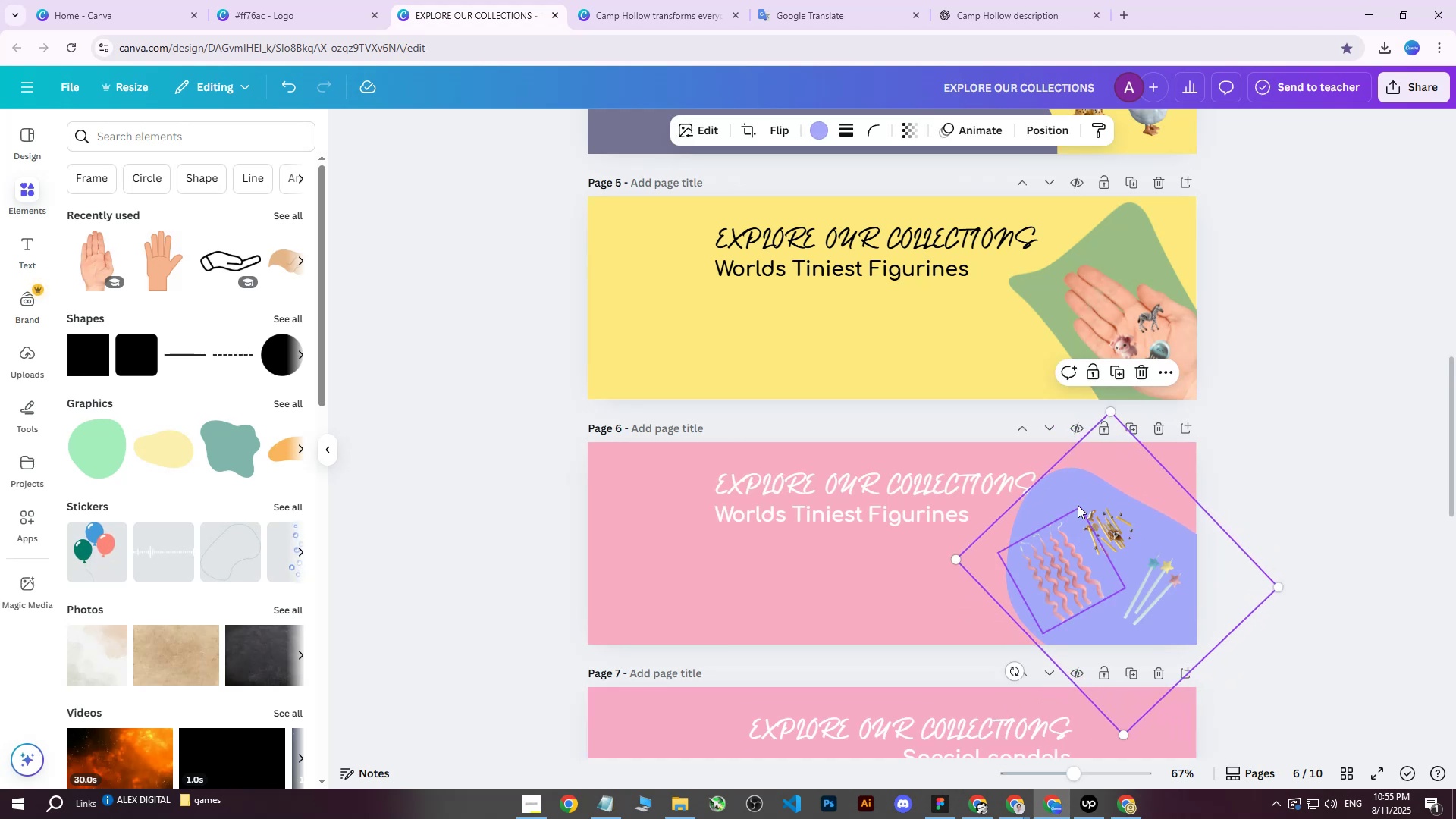 
left_click_drag(start_coordinate=[1081, 500], to_coordinate=[1100, 497])
 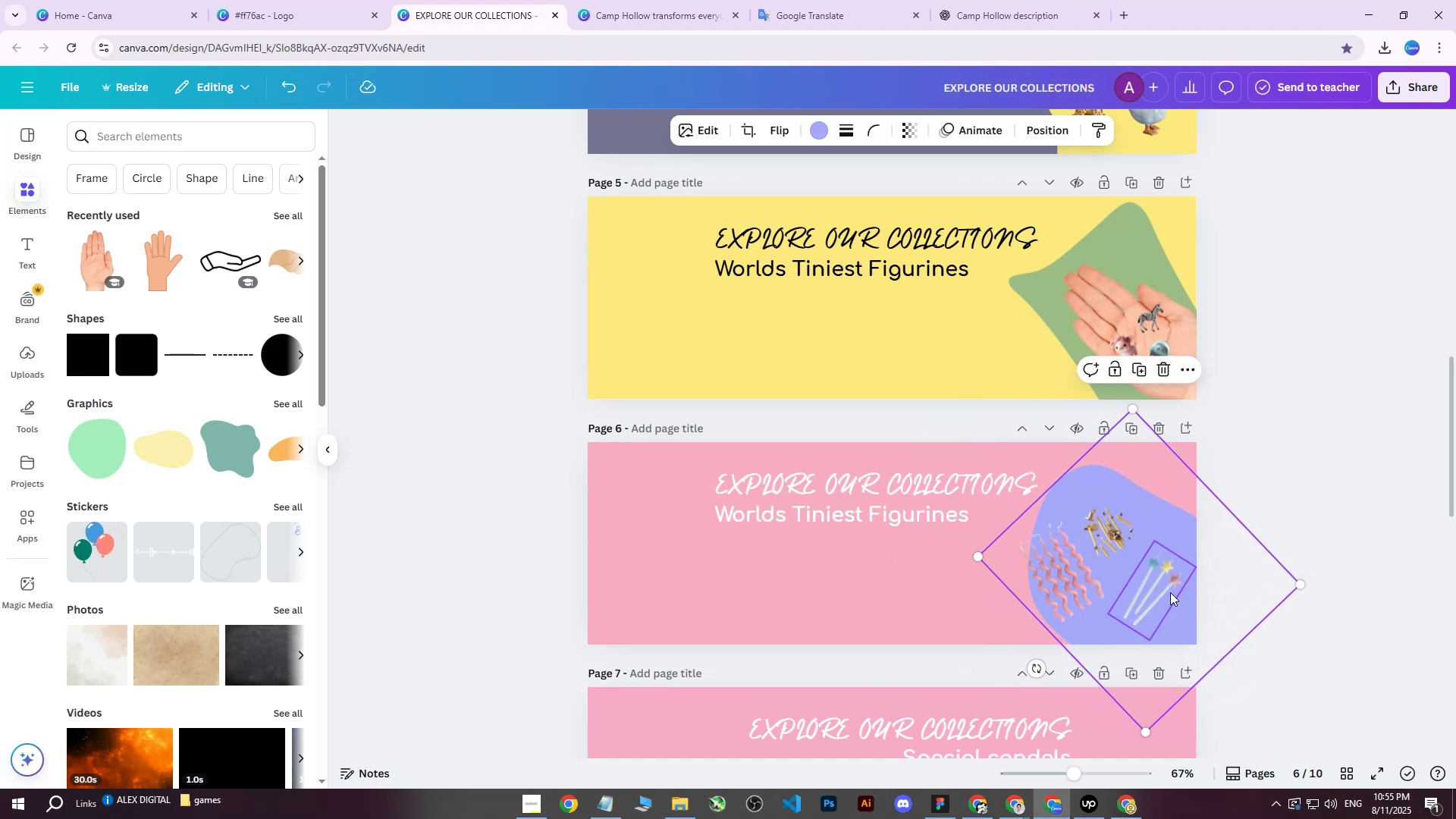 
hold_key(key=ControlLeft, duration=0.42)
scroll: coordinate [1272, 574], scroll_direction: up, amount: 1.0
 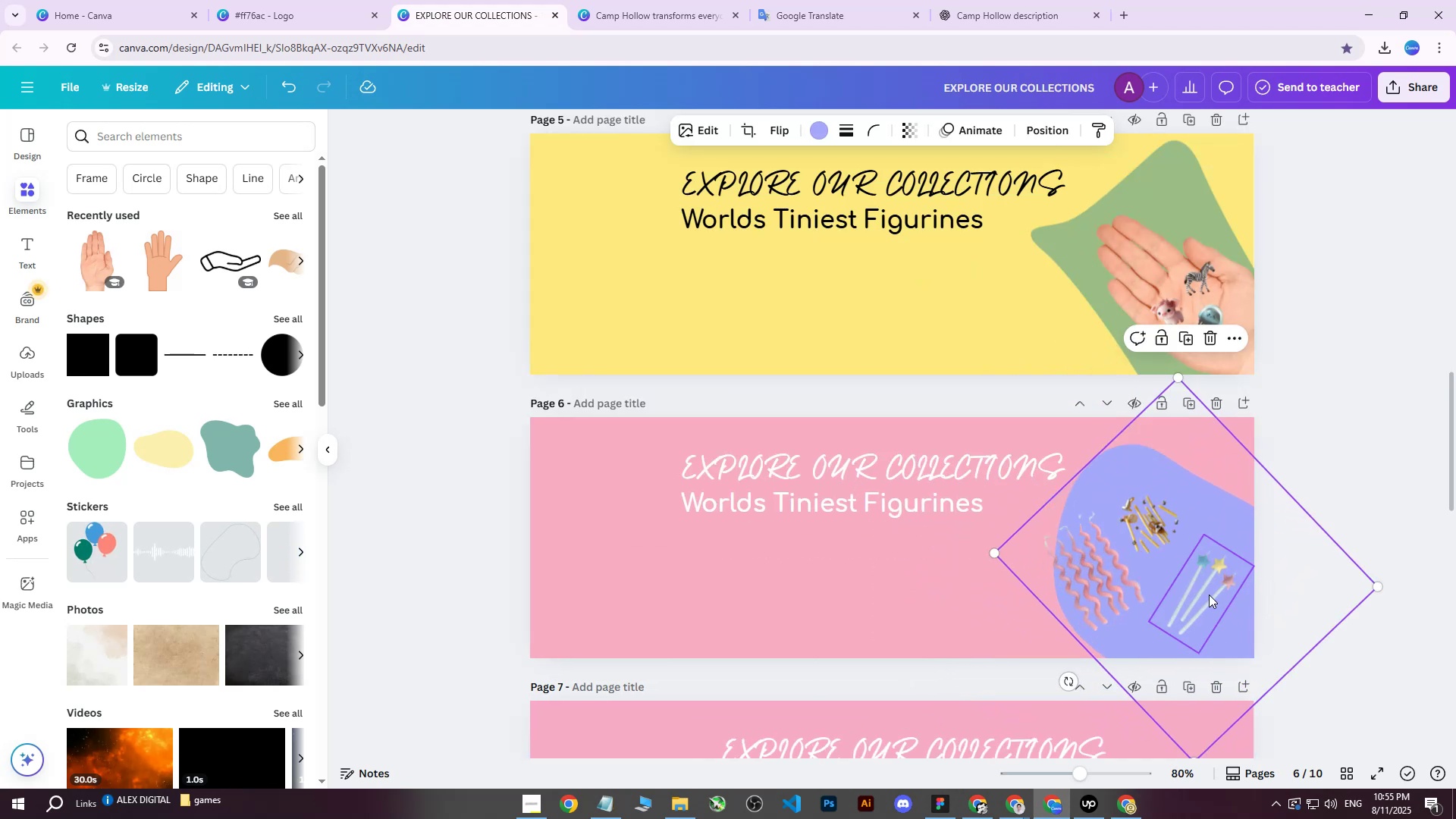 
left_click([1208, 595])
 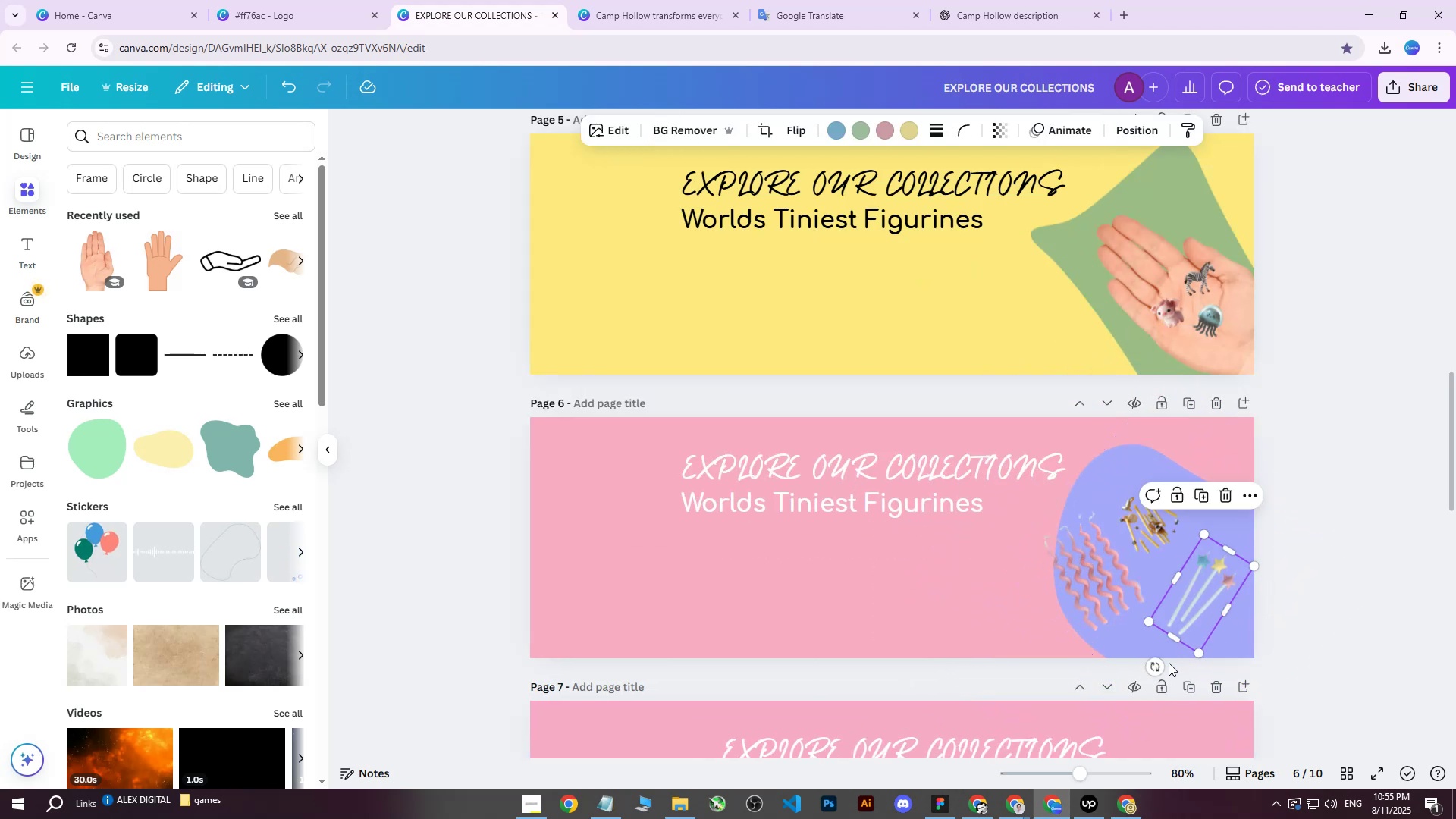 
left_click_drag(start_coordinate=[1156, 668], to_coordinate=[1187, 664])
 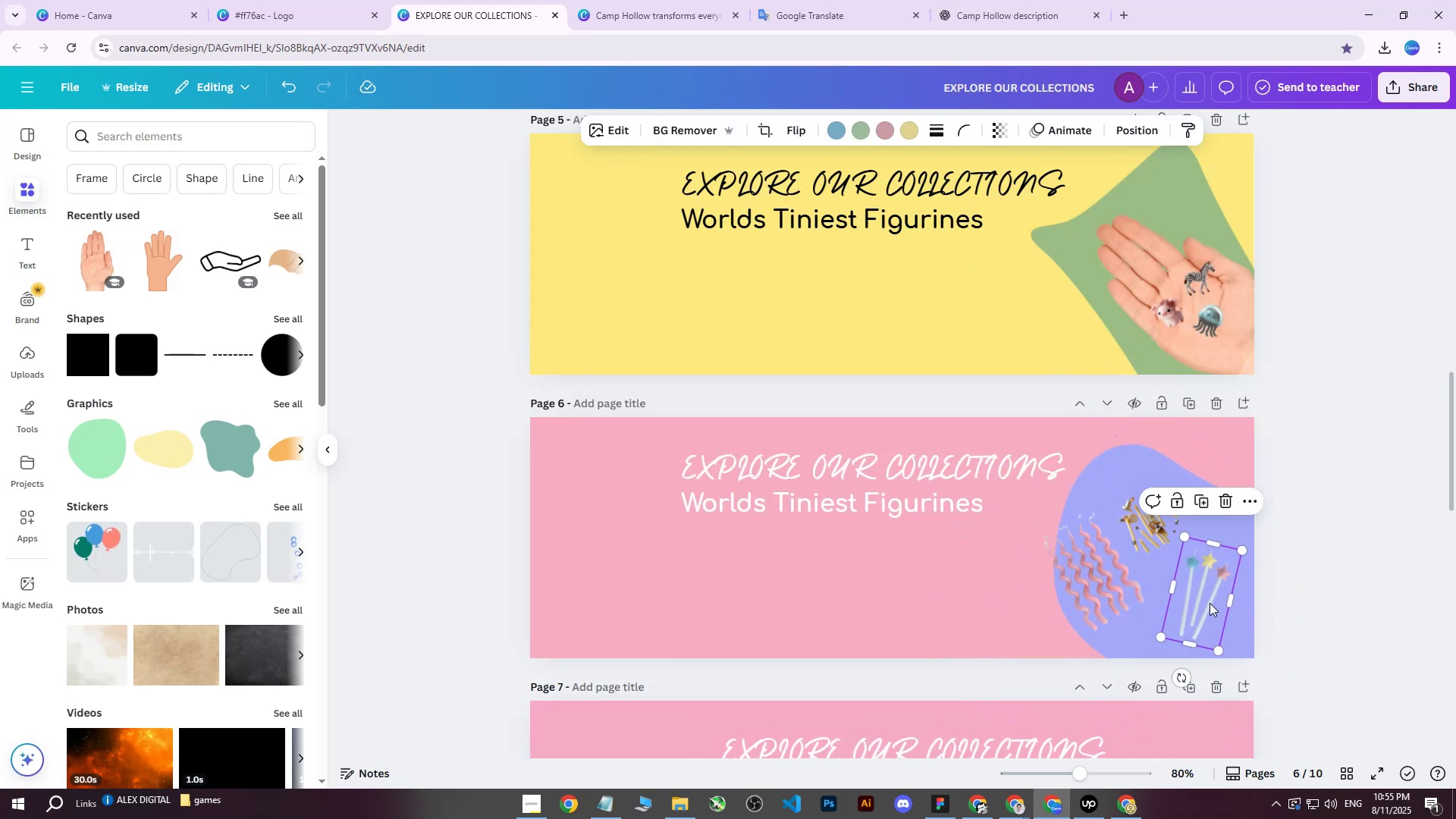 
left_click_drag(start_coordinate=[1210, 597], to_coordinate=[1221, 582])
 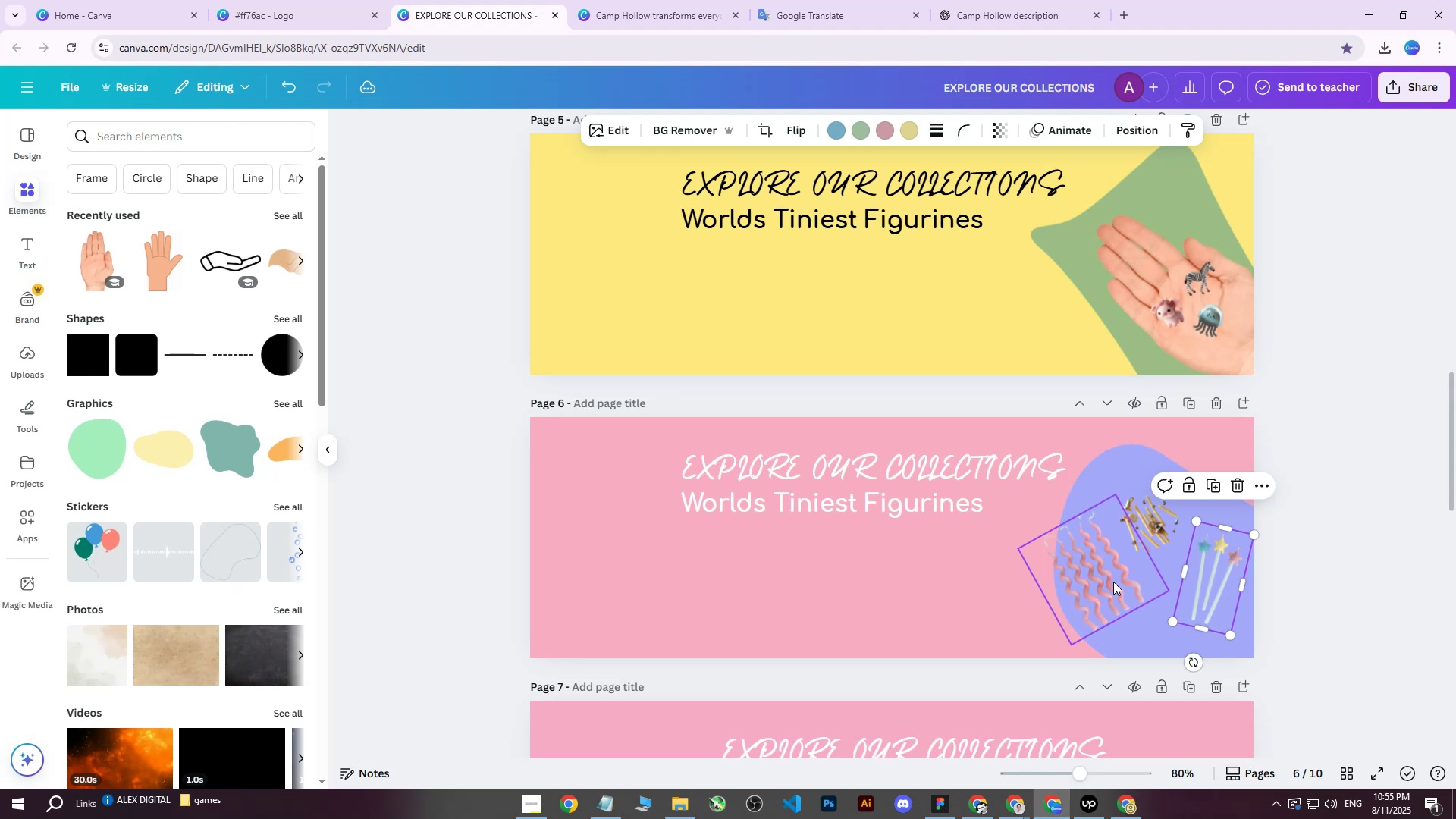 
left_click([1113, 582])
 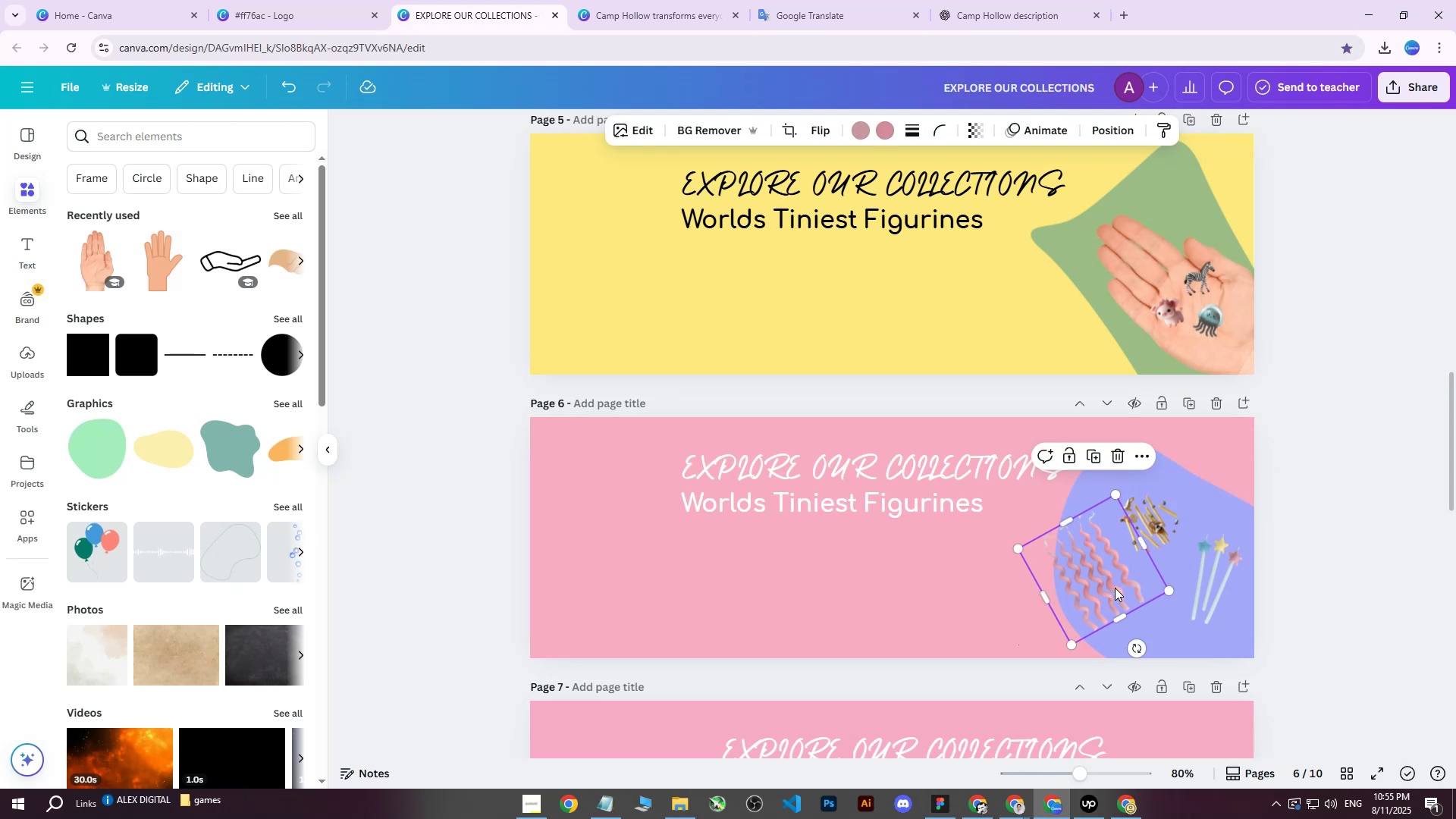 
left_click_drag(start_coordinate=[1115, 588], to_coordinate=[1136, 576])
 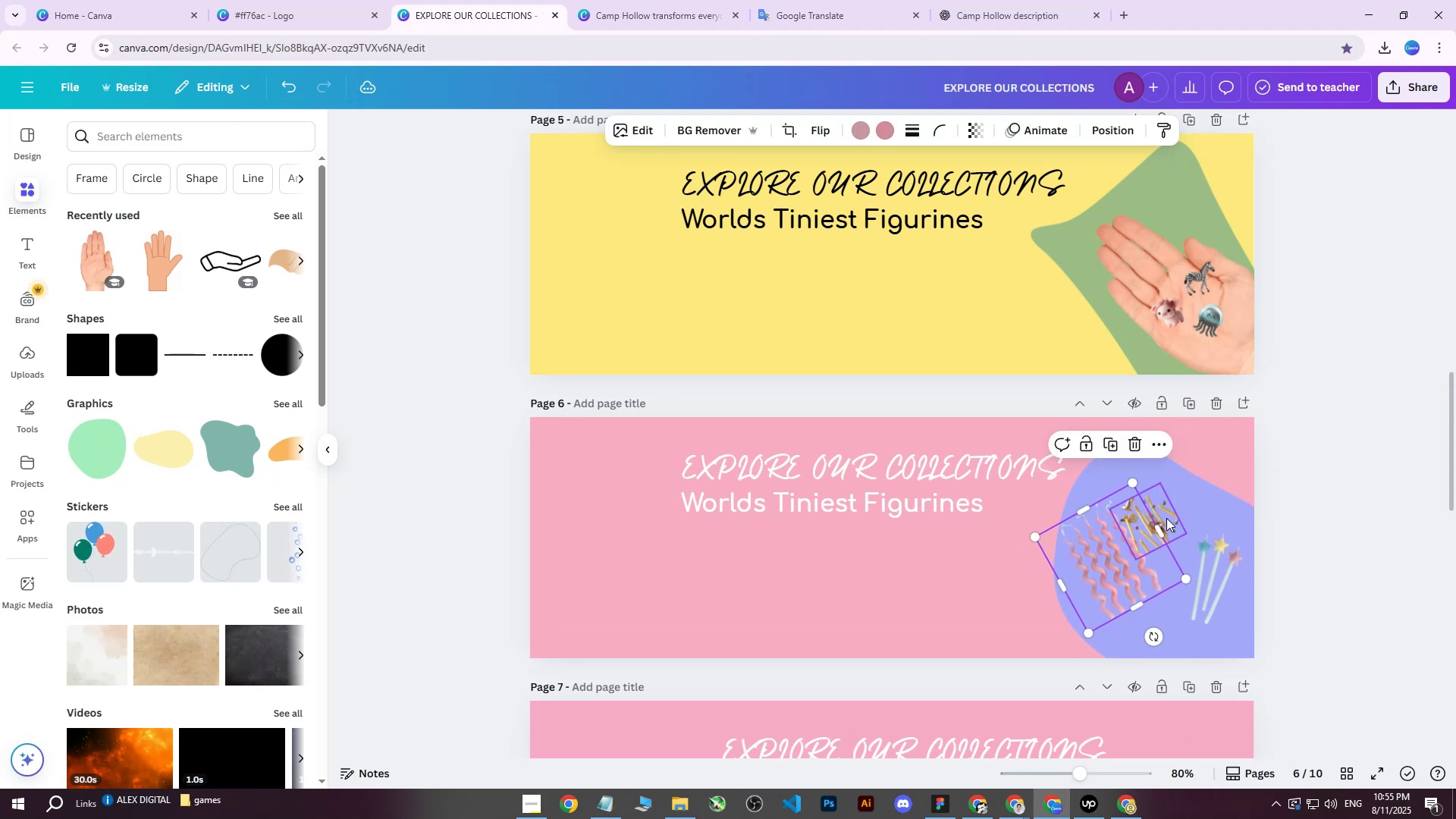 
left_click([1166, 516])
 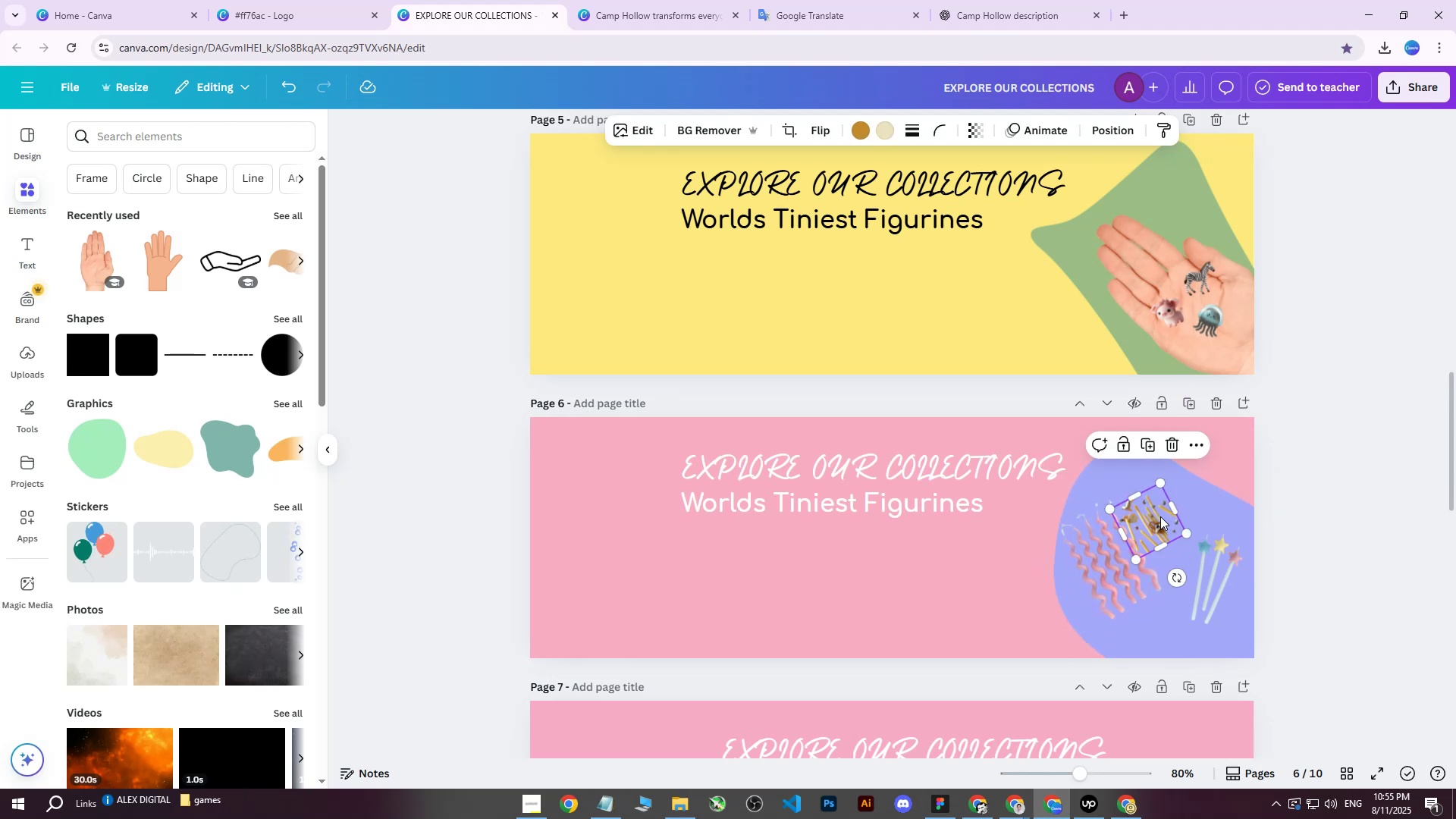 
left_click_drag(start_coordinate=[1159, 516], to_coordinate=[1178, 502])
 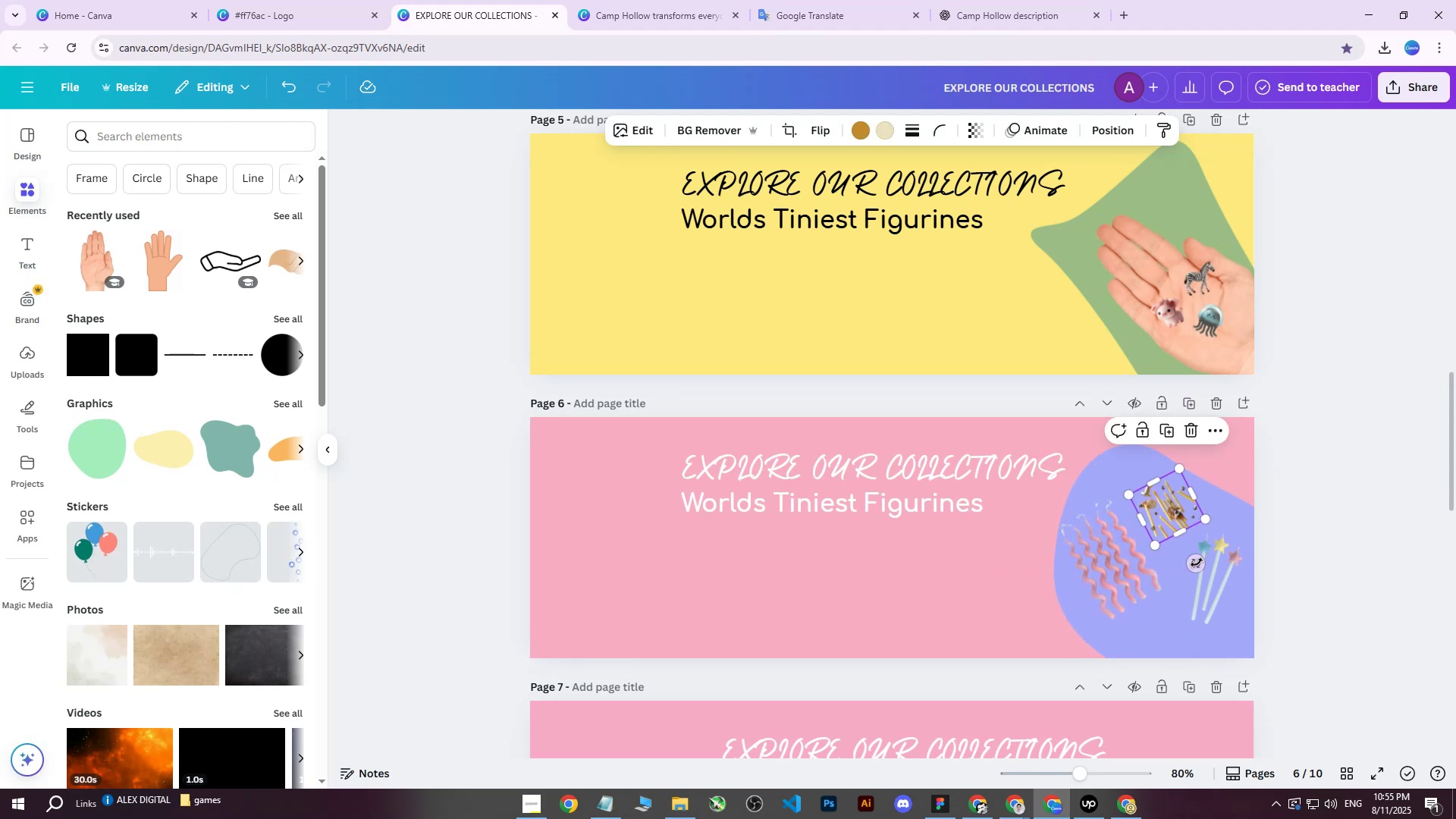 
left_click_drag(start_coordinate=[1197, 563], to_coordinate=[1144, 573])
 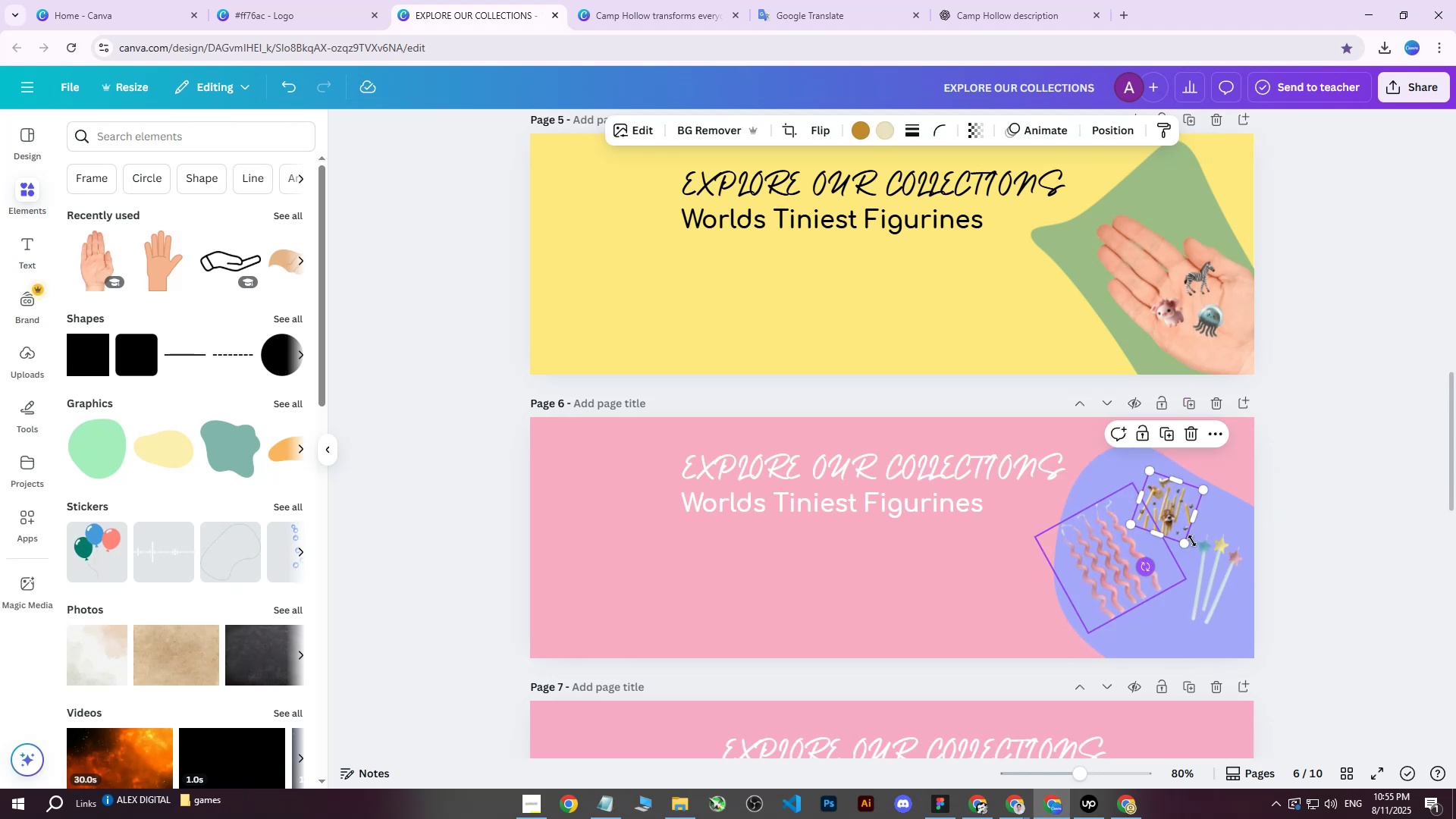 
hold_key(key=ControlLeft, duration=0.81)
scroll: coordinate [1269, 508], scroll_direction: up, amount: 4.0
 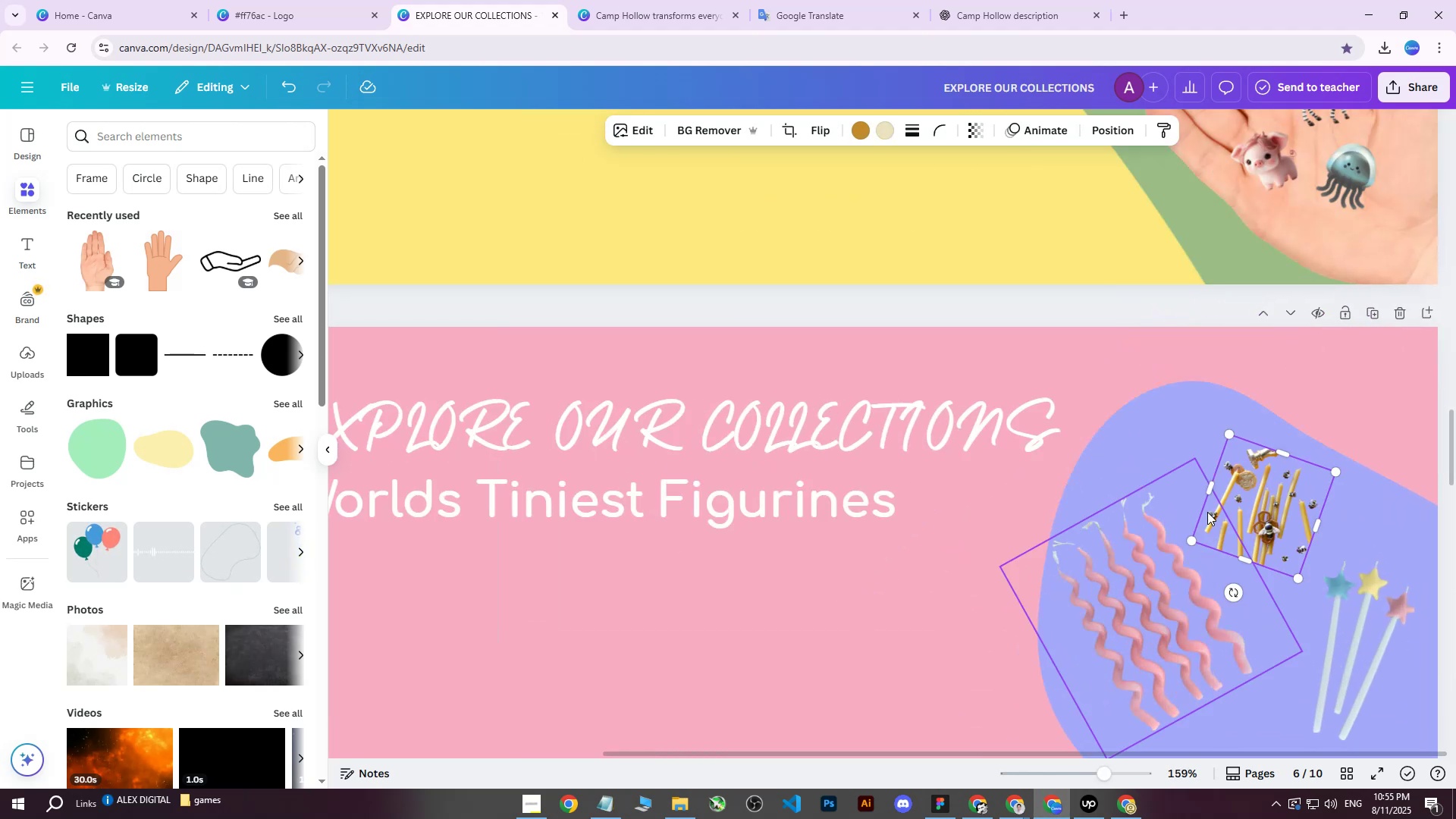 
left_click_drag(start_coordinate=[1200, 510], to_coordinate=[1221, 513])
 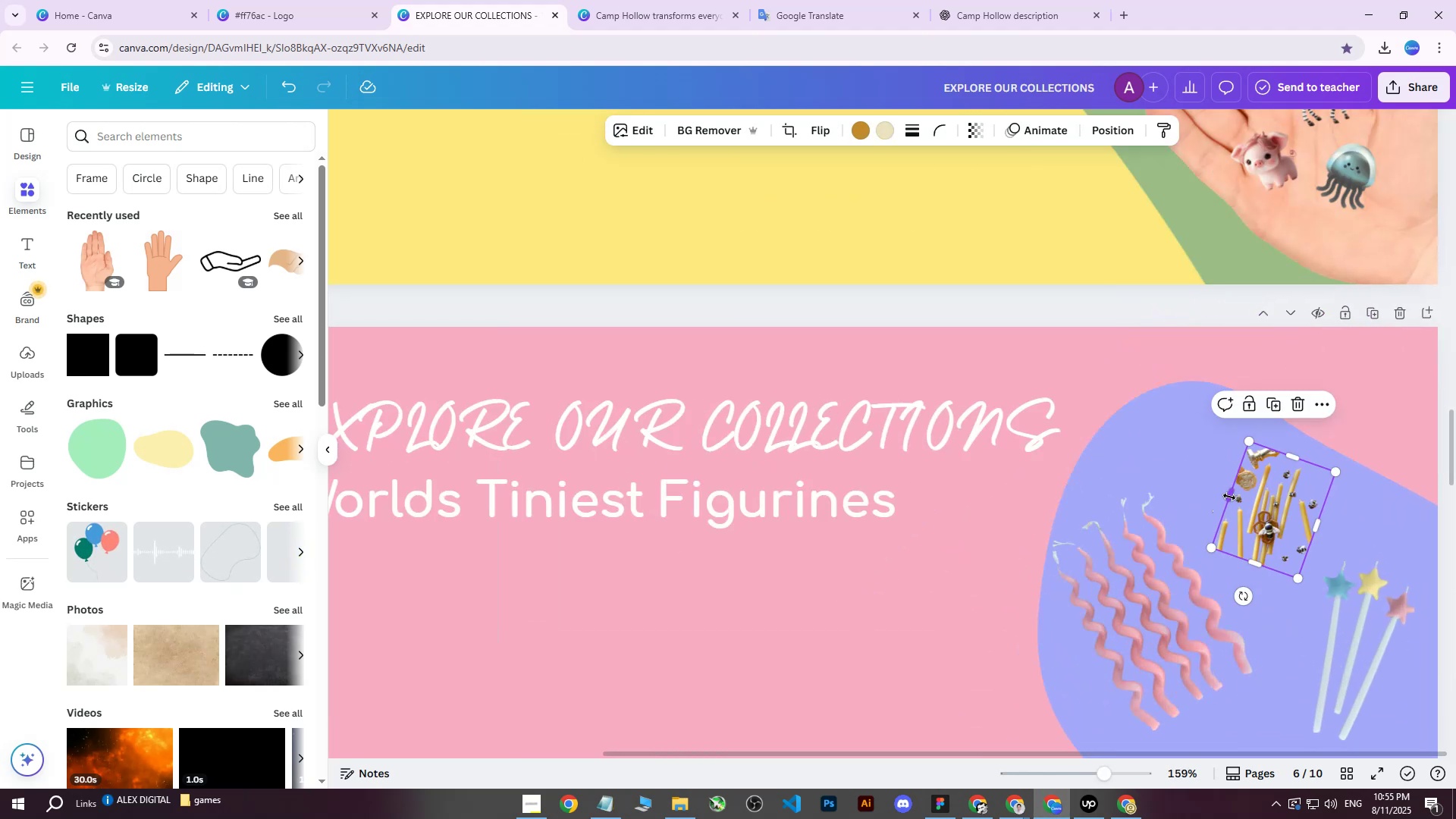 
left_click_drag(start_coordinate=[1229, 495], to_coordinate=[1208, 491])
 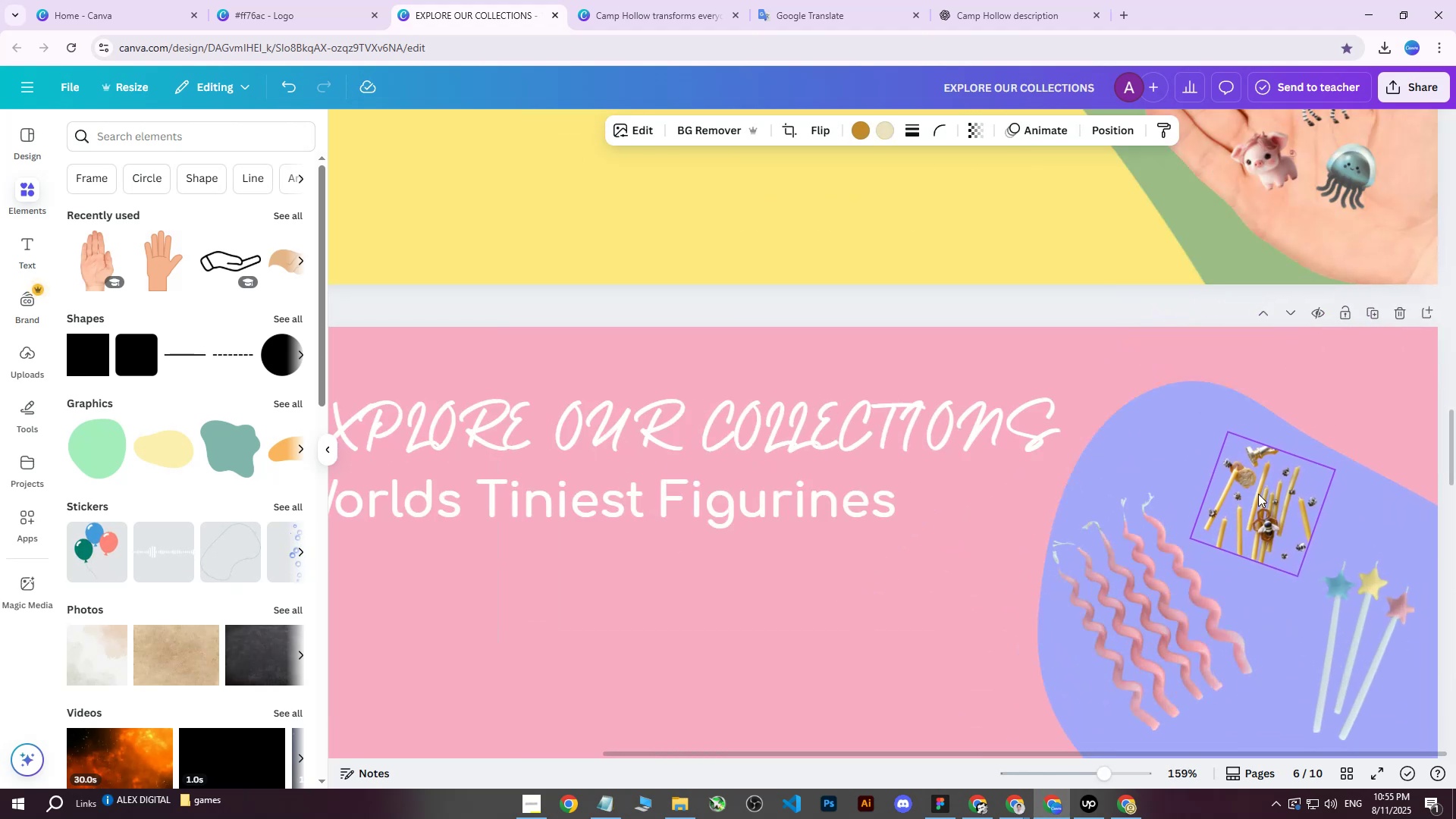 
left_click_drag(start_coordinate=[1169, 624], to_coordinate=[1191, 645])
 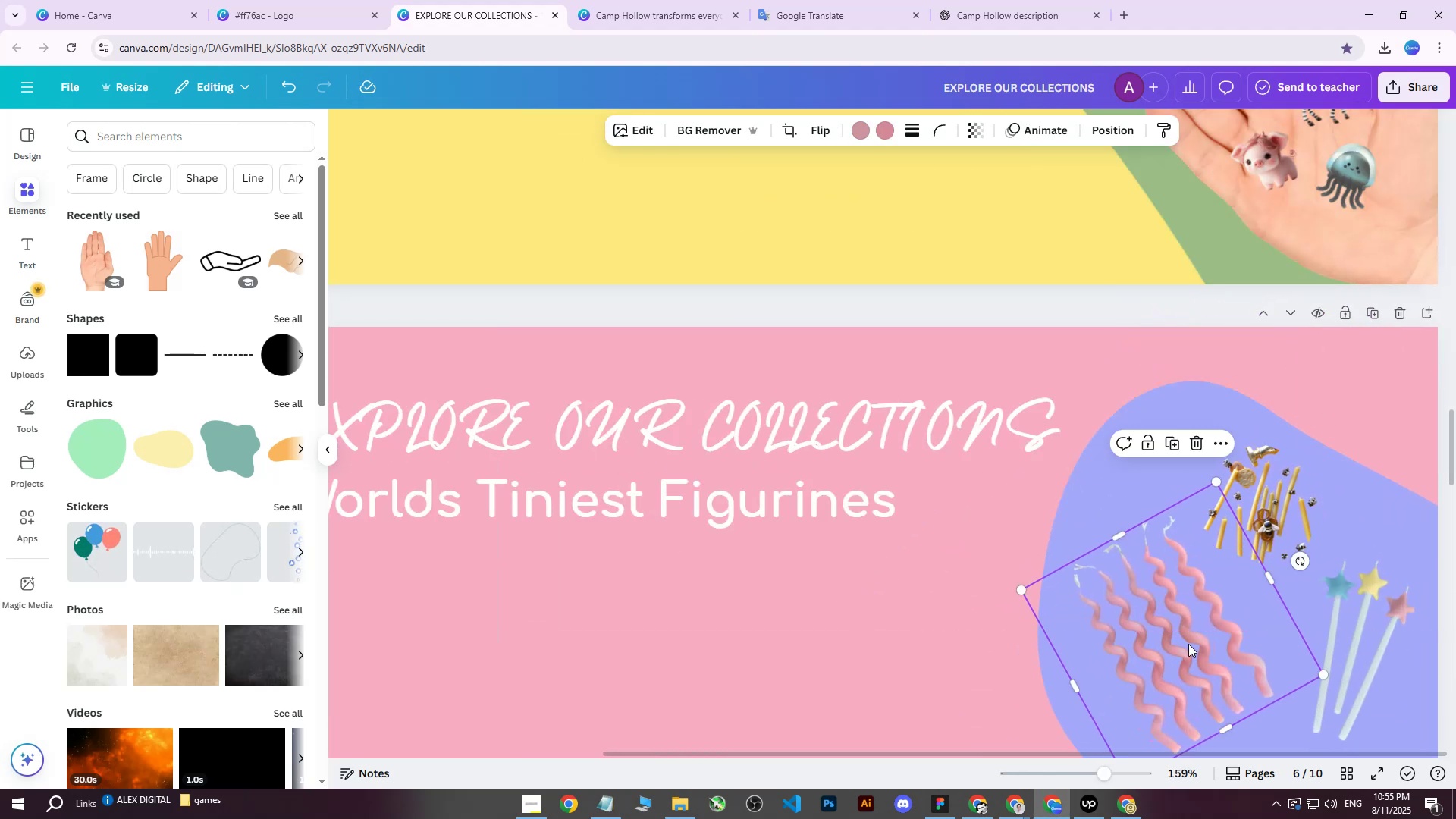 
hold_key(key=ControlLeft, duration=0.41)
scroll: coordinate [1222, 640], scroll_direction: down, amount: 5.0
 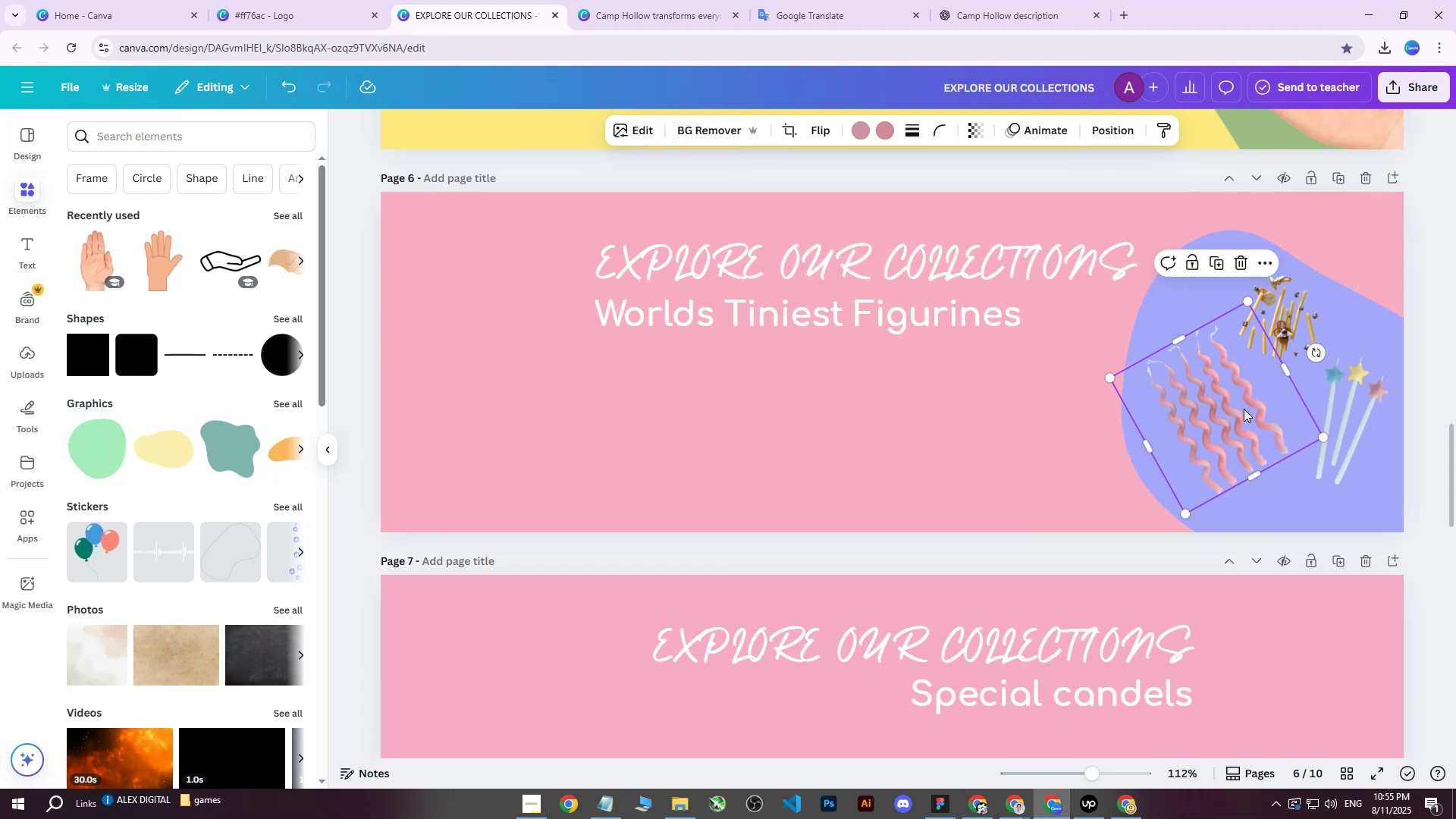 
left_click_drag(start_coordinate=[1242, 409], to_coordinate=[1245, 422])
 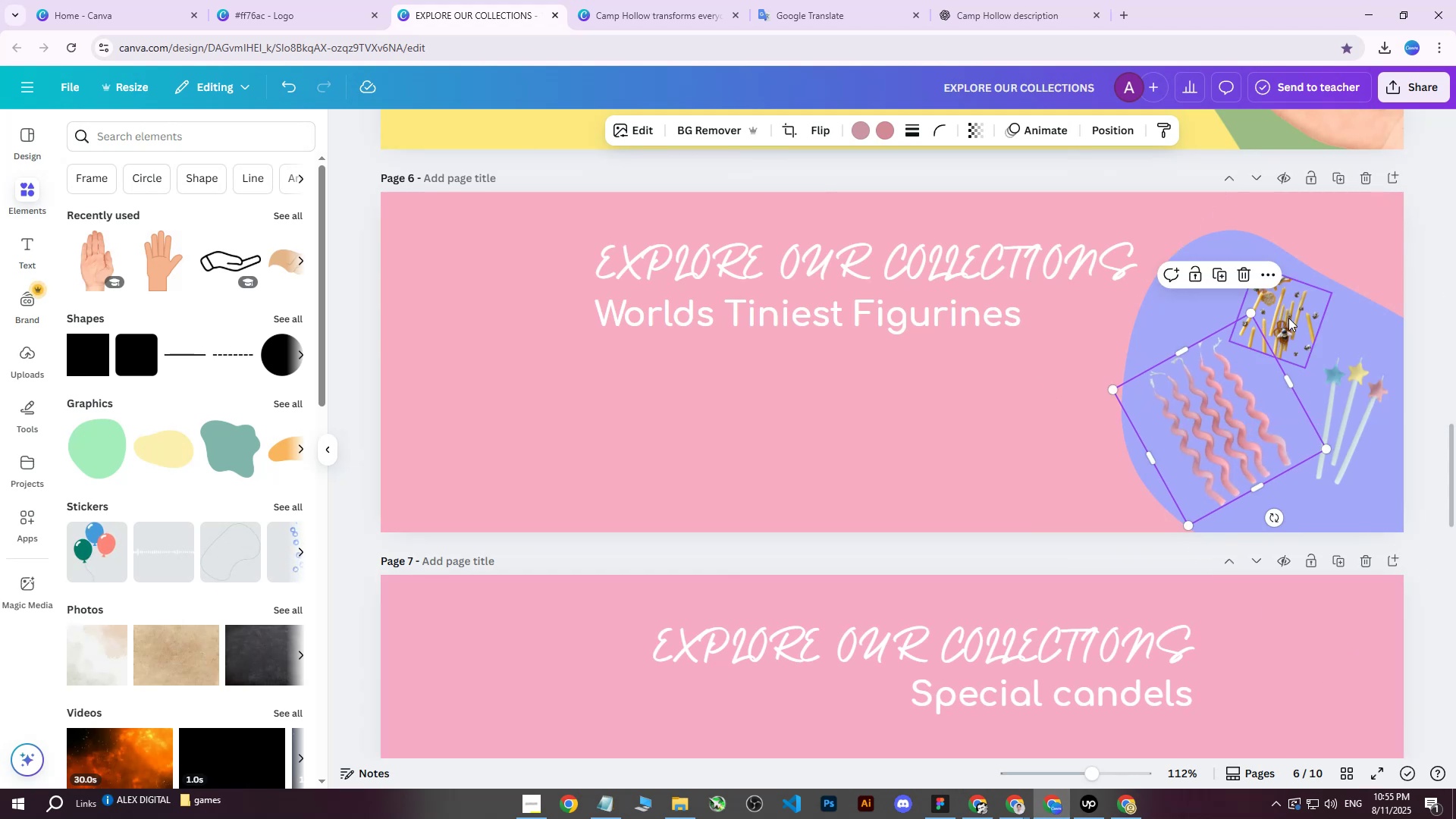 
left_click_drag(start_coordinate=[1288, 318], to_coordinate=[1294, 318])
 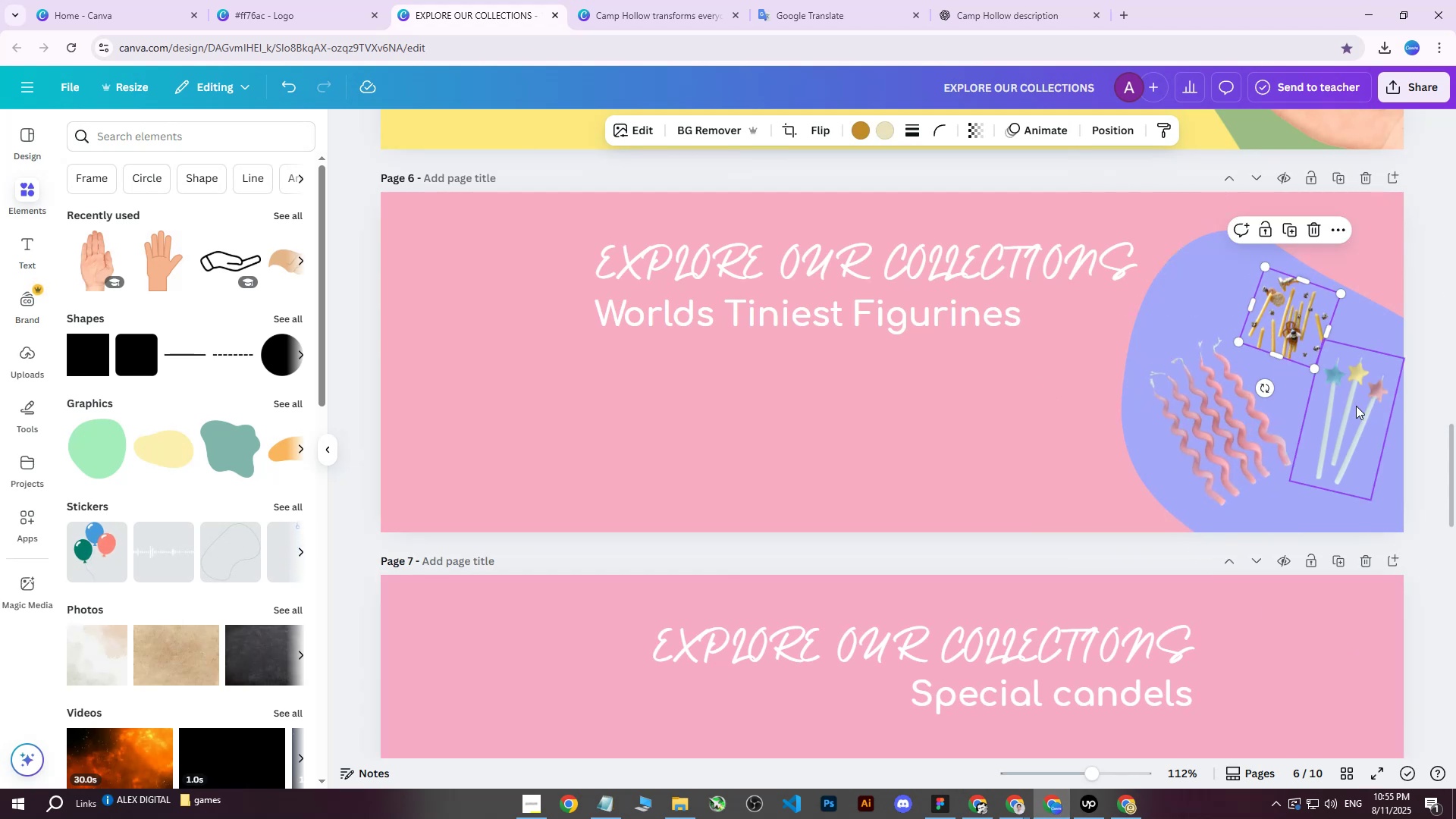 
left_click_drag(start_coordinate=[1356, 406], to_coordinate=[1361, 431])
 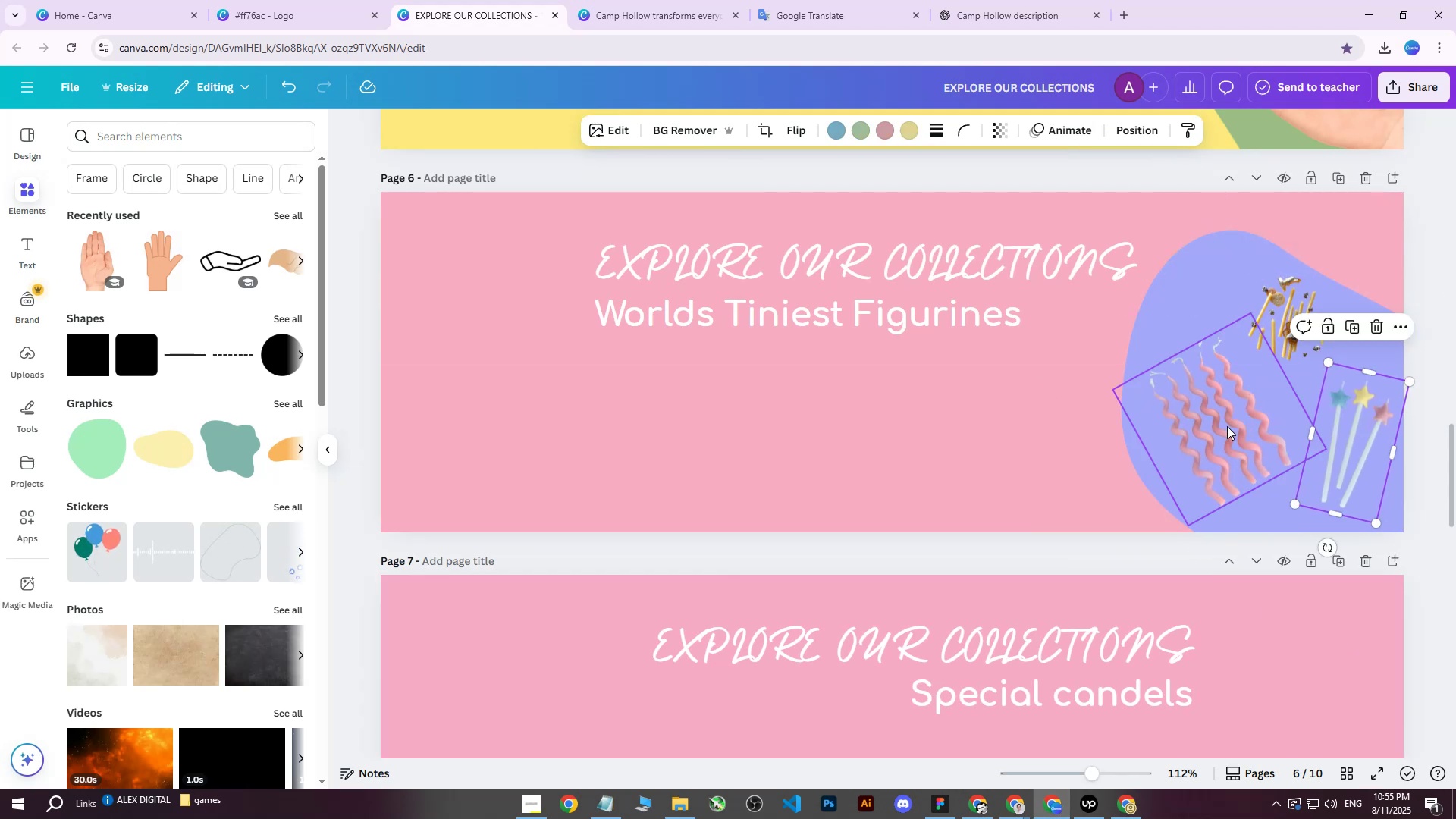 
left_click_drag(start_coordinate=[1227, 426], to_coordinate=[1225, 420])
 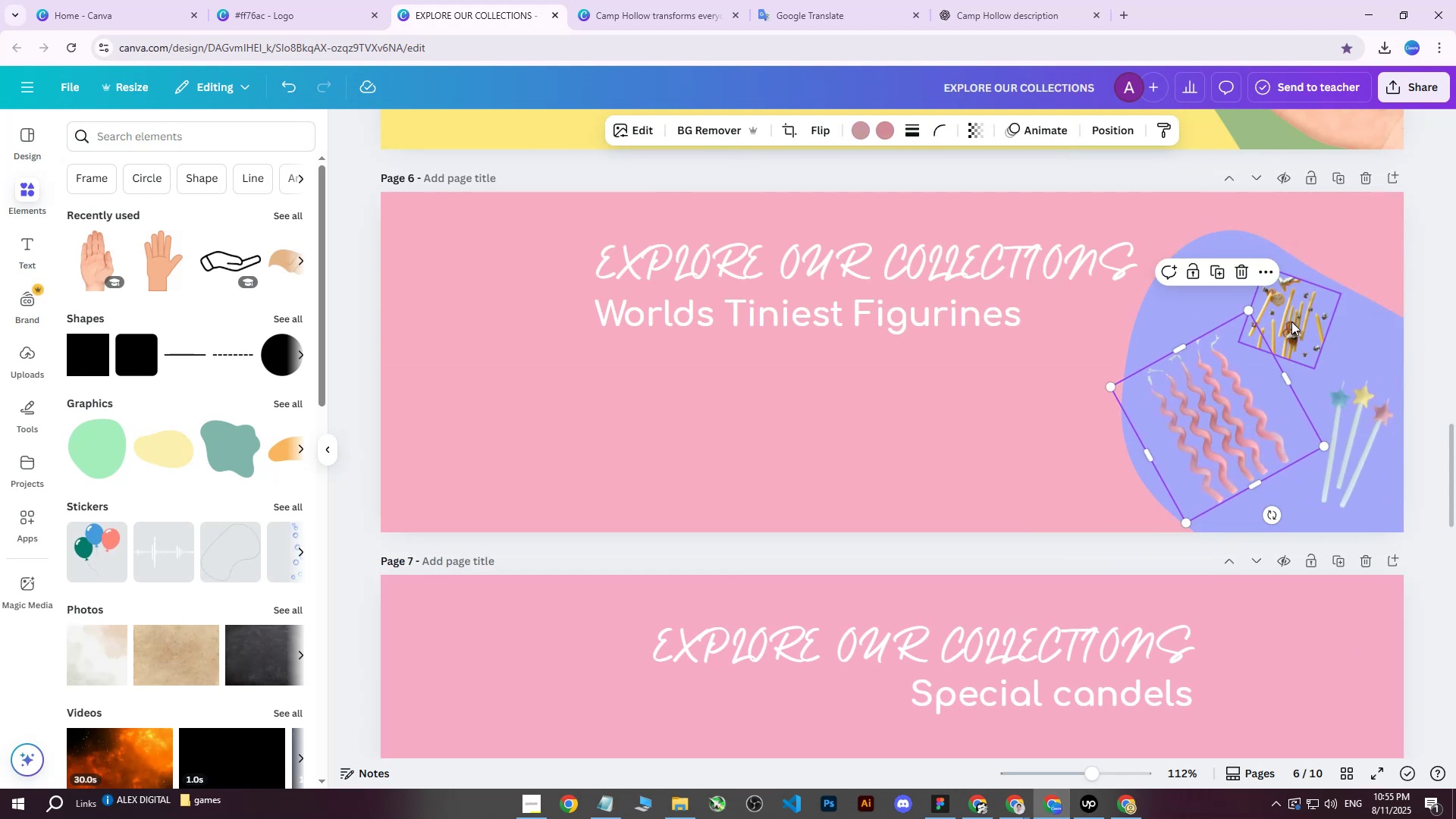 
left_click_drag(start_coordinate=[1288, 319], to_coordinate=[1296, 323])
 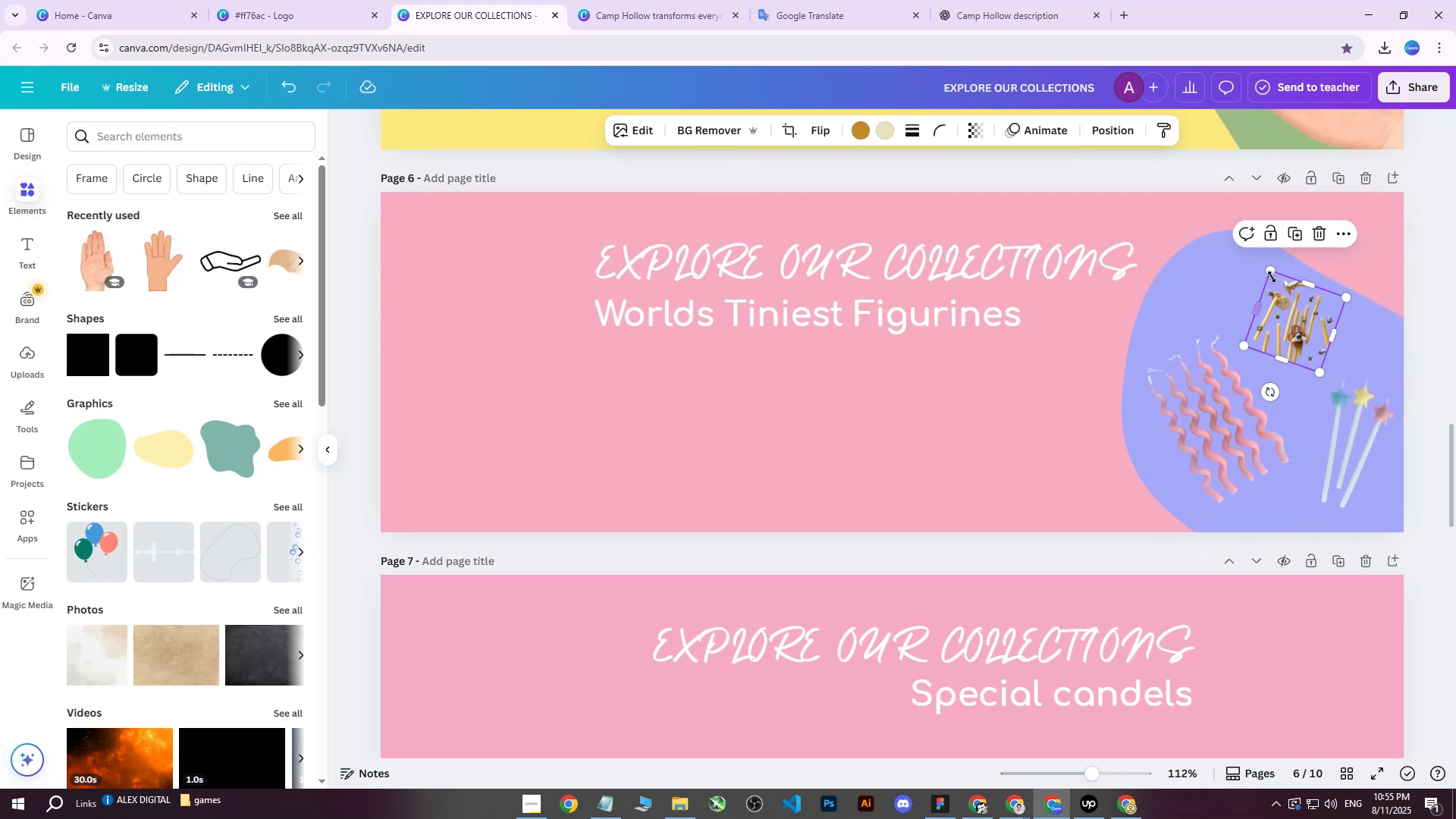 
left_click_drag(start_coordinate=[1271, 273], to_coordinate=[1272, 284])
 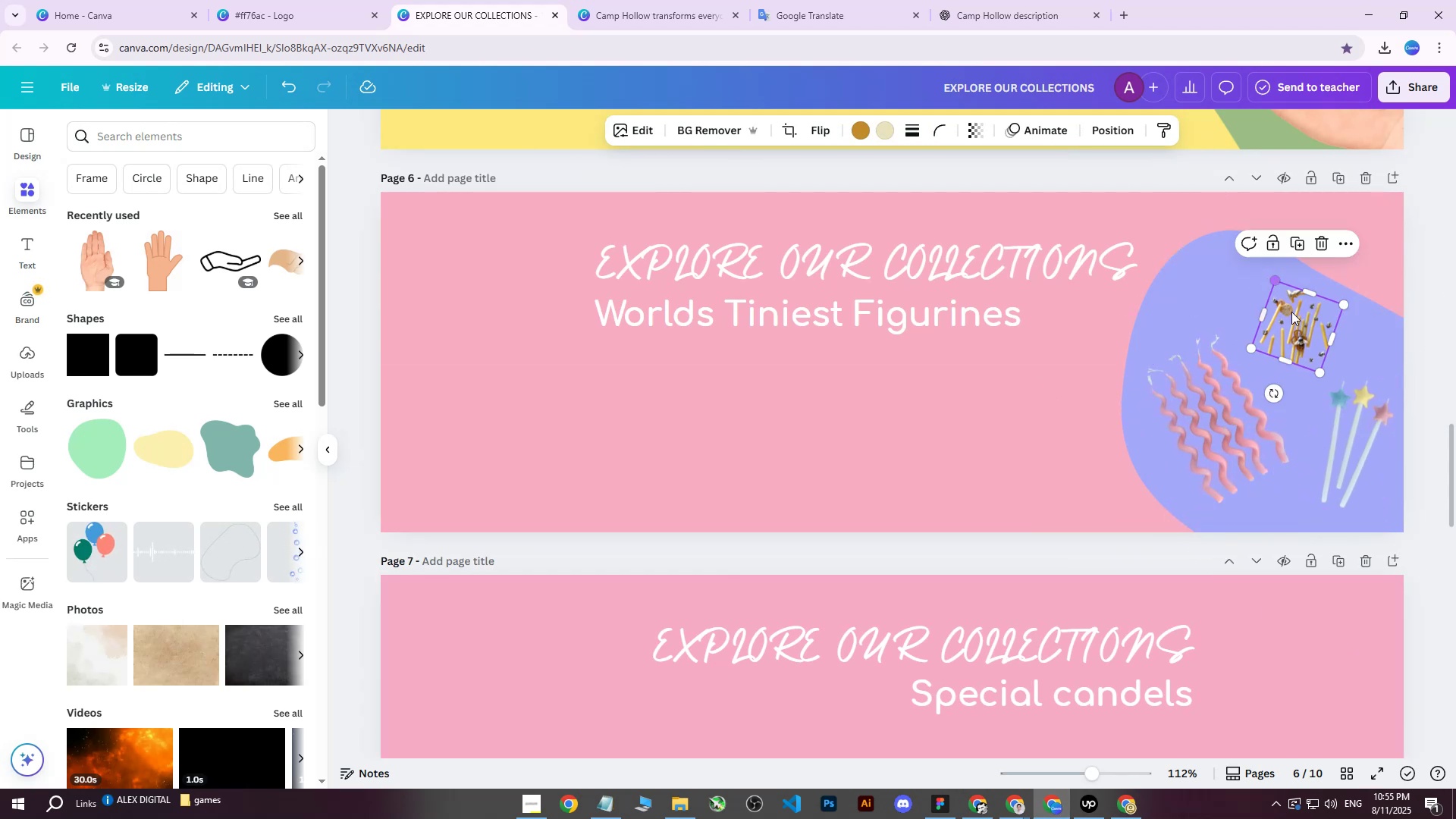 
left_click_drag(start_coordinate=[1298, 319], to_coordinate=[1298, 314])
 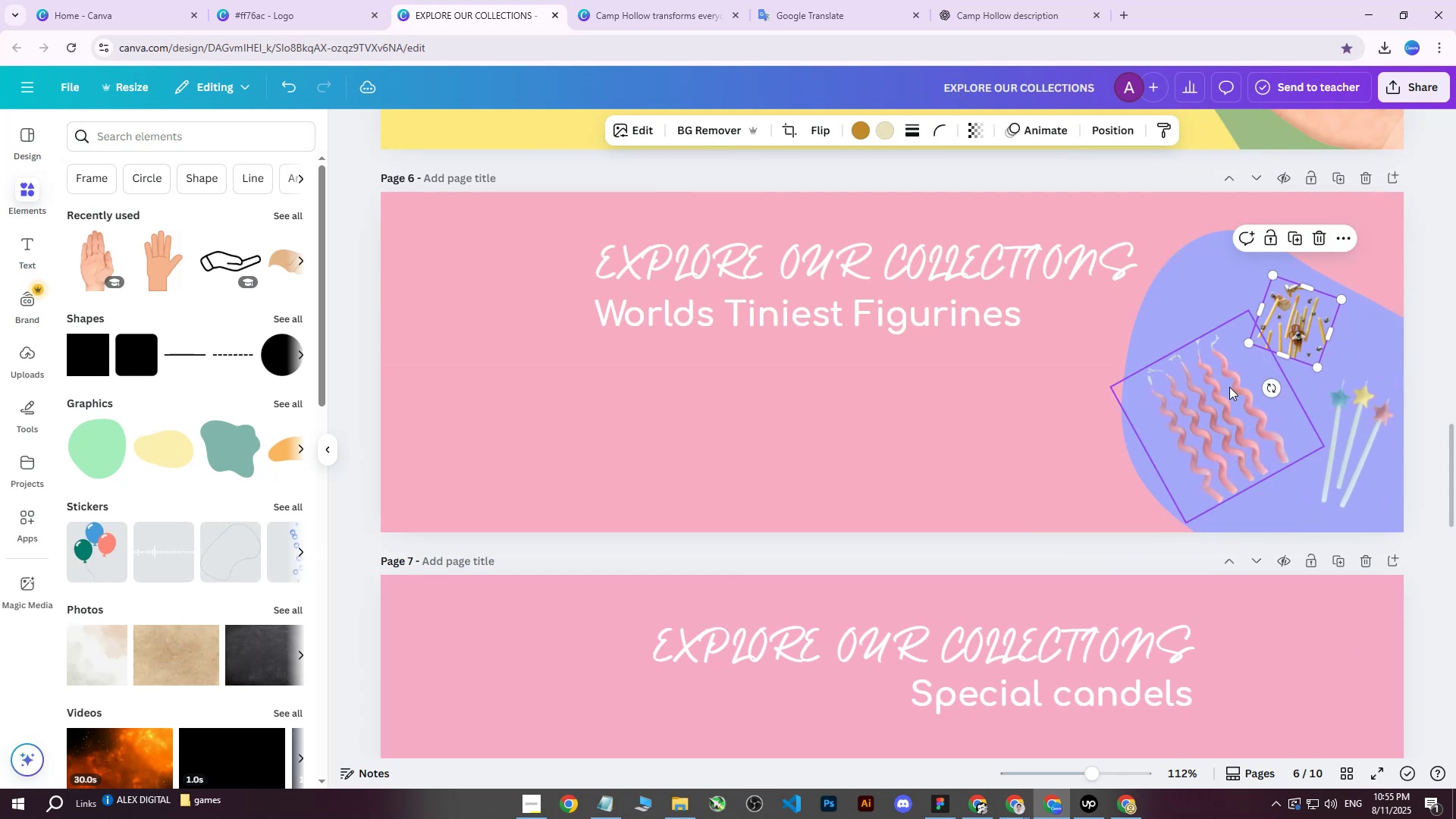 
left_click([1229, 387])
 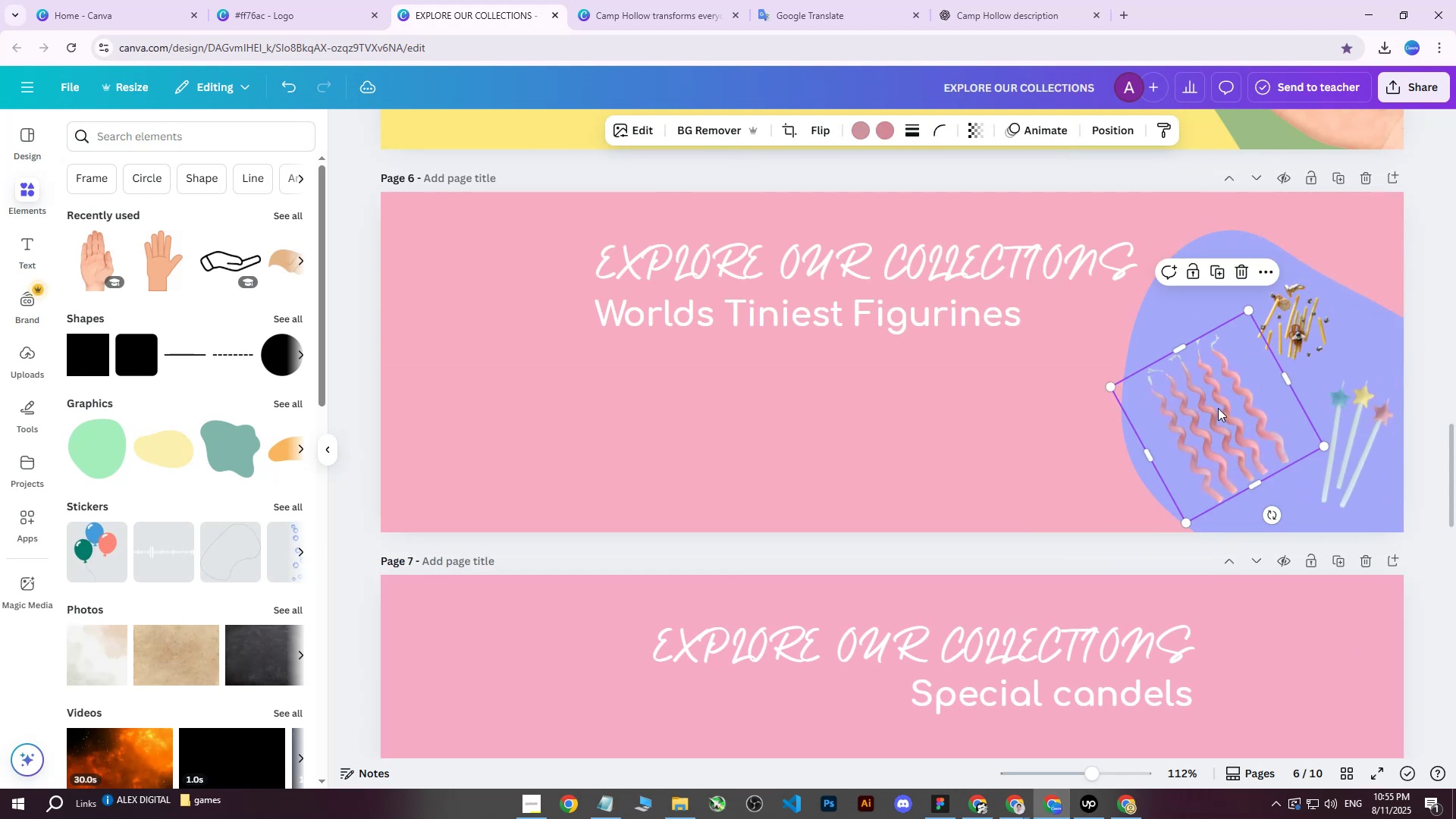 
left_click_drag(start_coordinate=[1216, 409], to_coordinate=[1218, 394])
 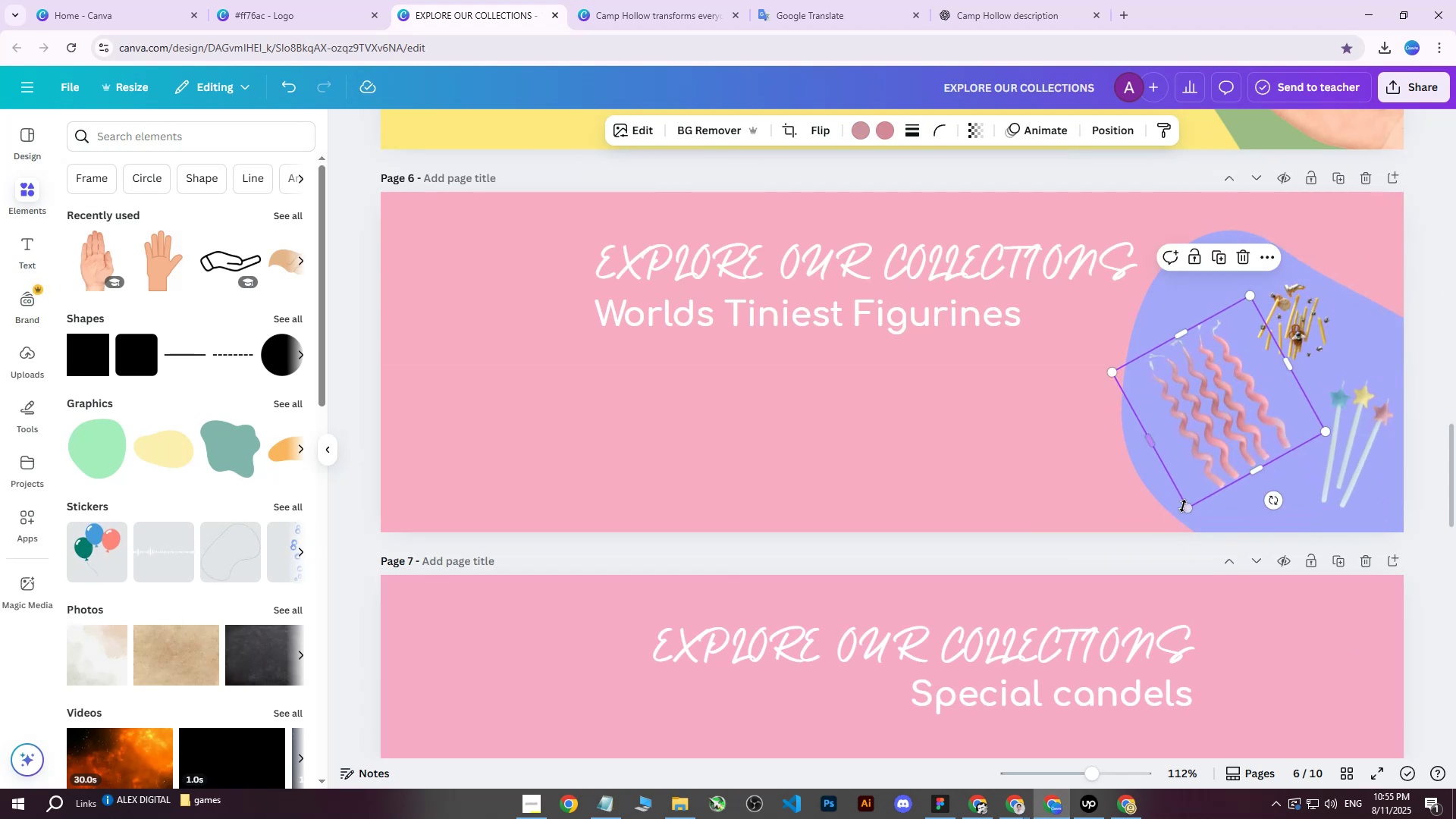 
left_click_drag(start_coordinate=[1183, 508], to_coordinate=[1181, 517])
 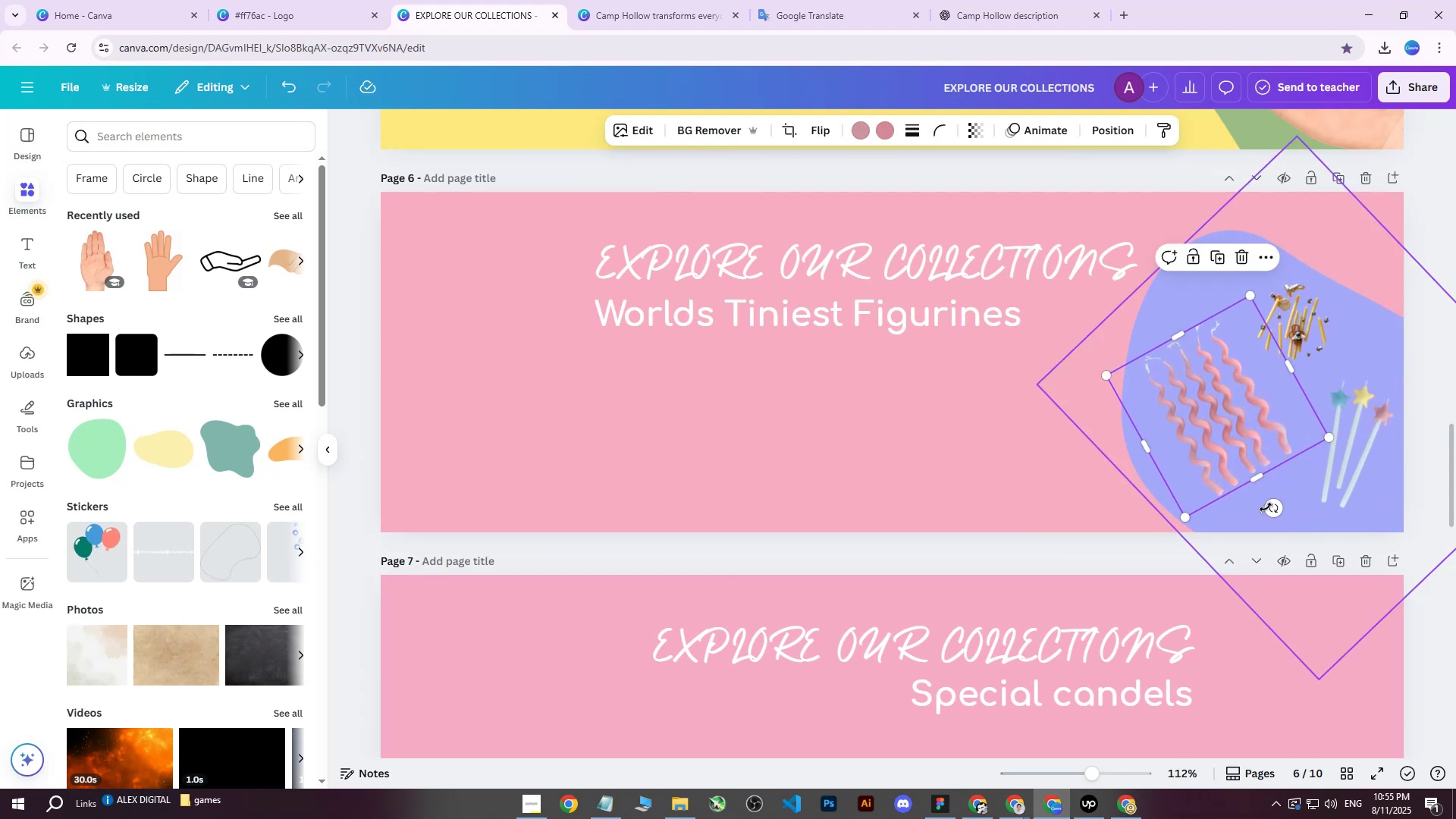 
left_click_drag(start_coordinate=[1271, 507], to_coordinate=[1270, 516])
 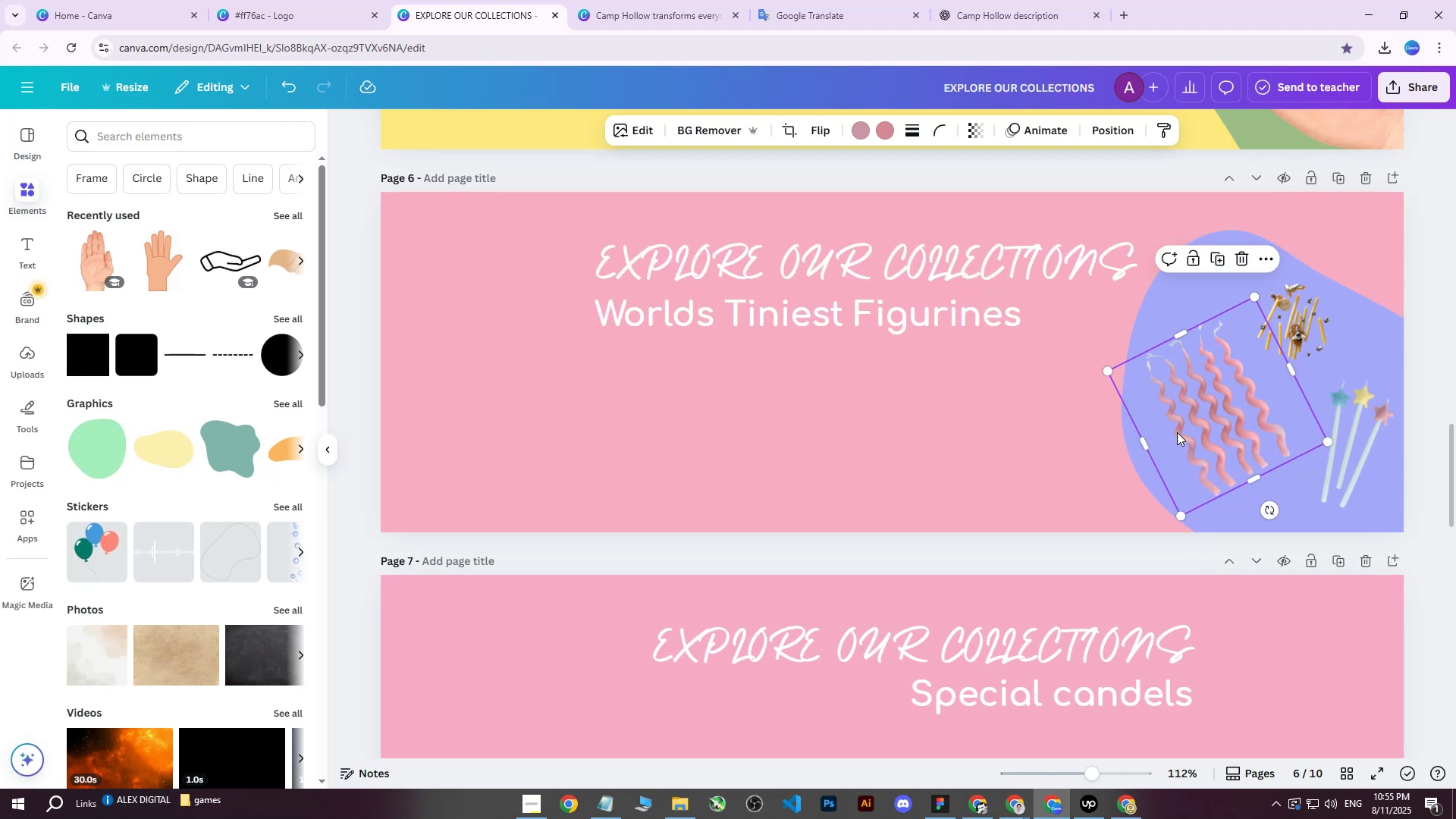 
wait(10.27)
 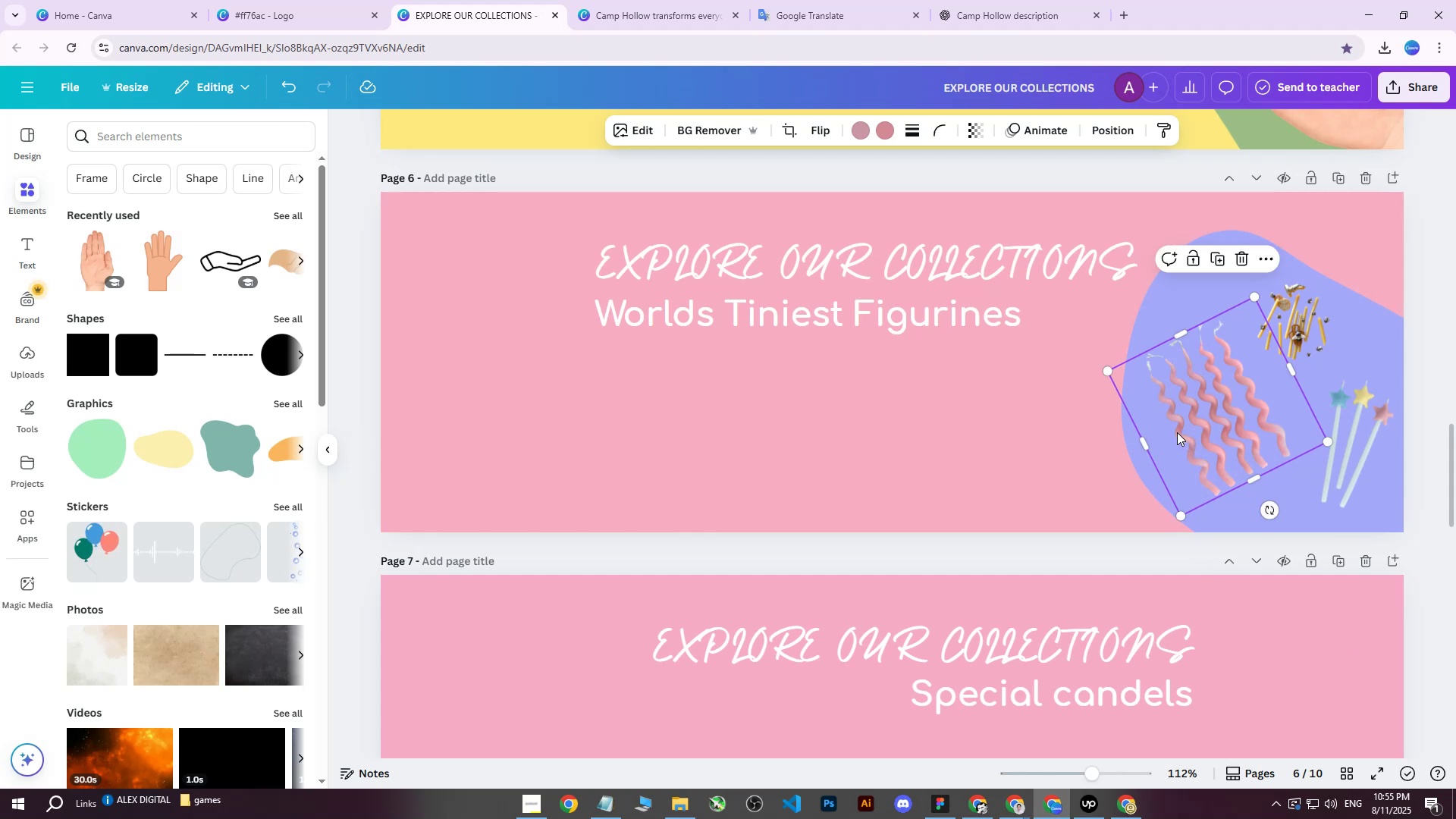 
left_click_drag(start_coordinate=[1271, 510], to_coordinate=[1269, 519])
 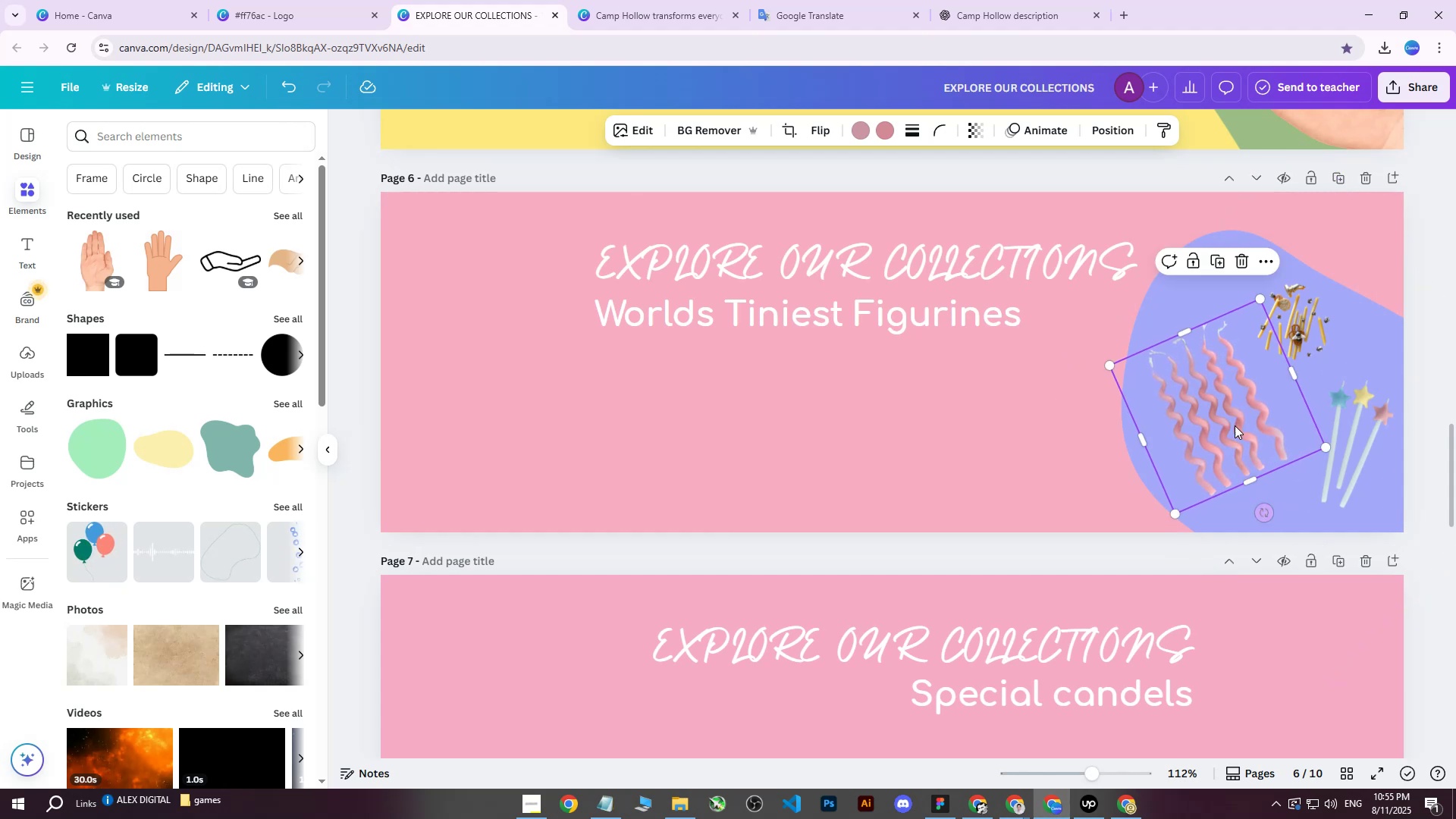 
left_click_drag(start_coordinate=[1235, 425], to_coordinate=[1240, 427])
 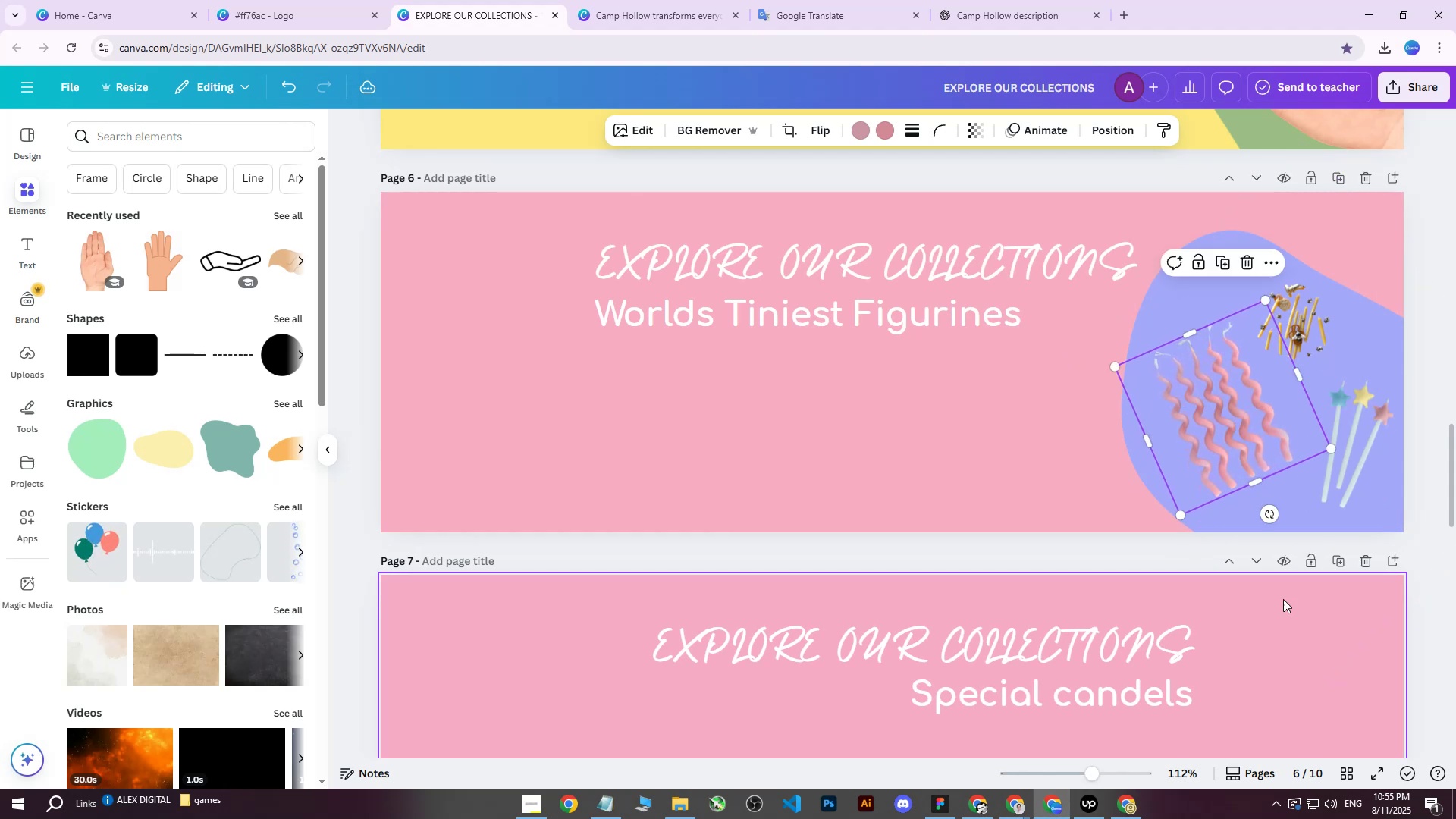 
left_click([1282, 601])
 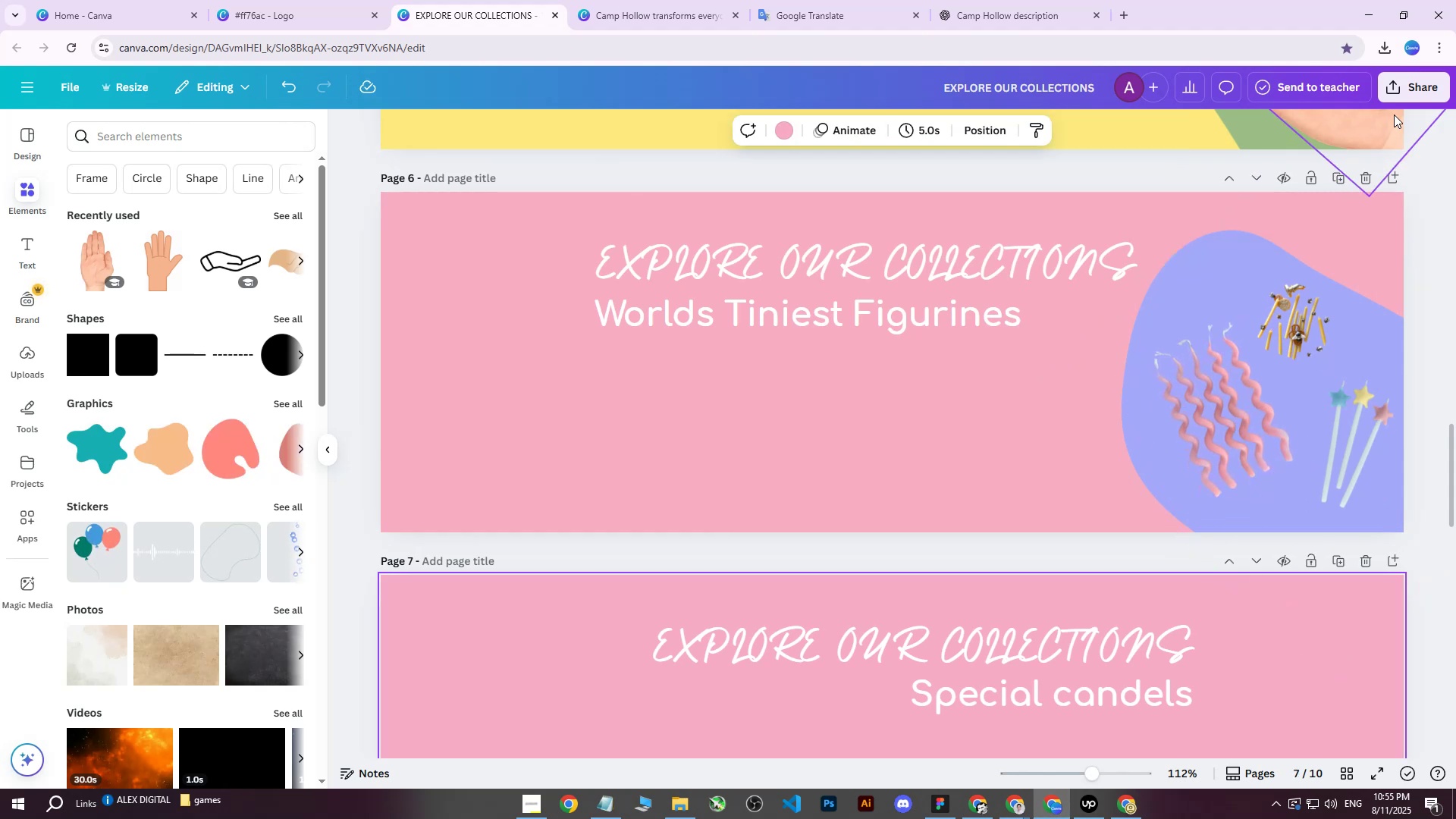 
left_click([1418, 84])
 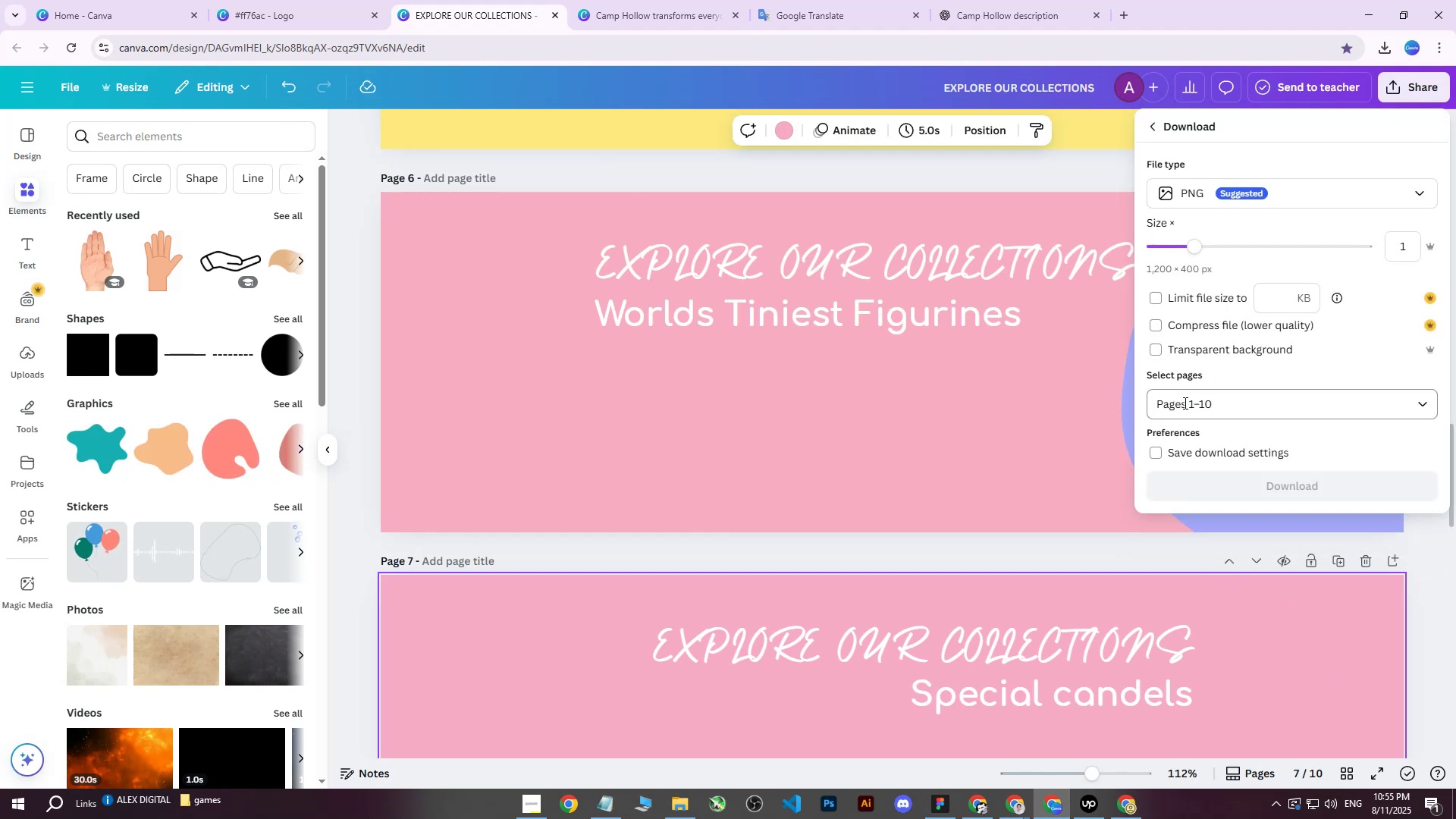 
double_click([1188, 404])
 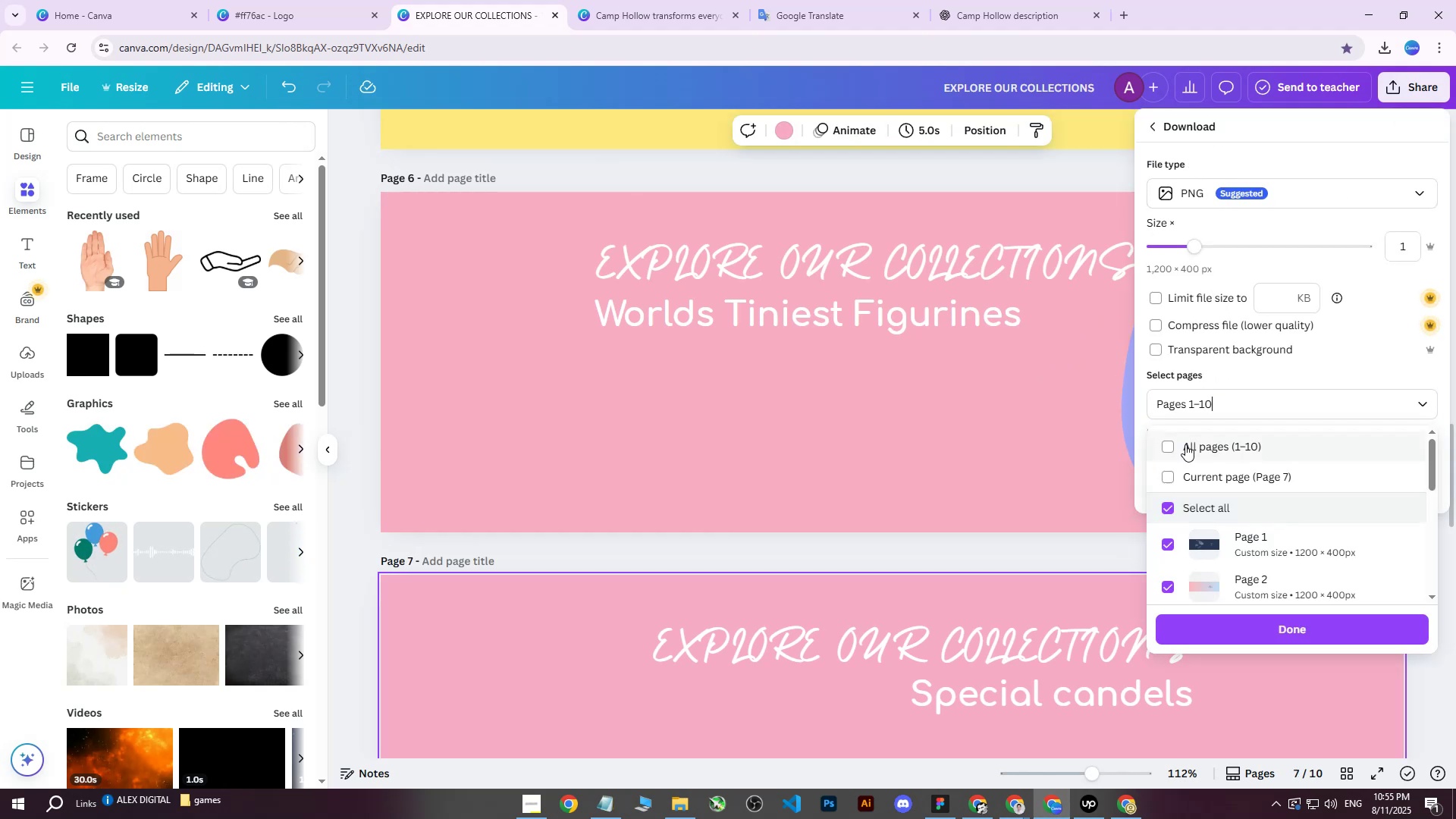 
triple_click([1185, 444])
 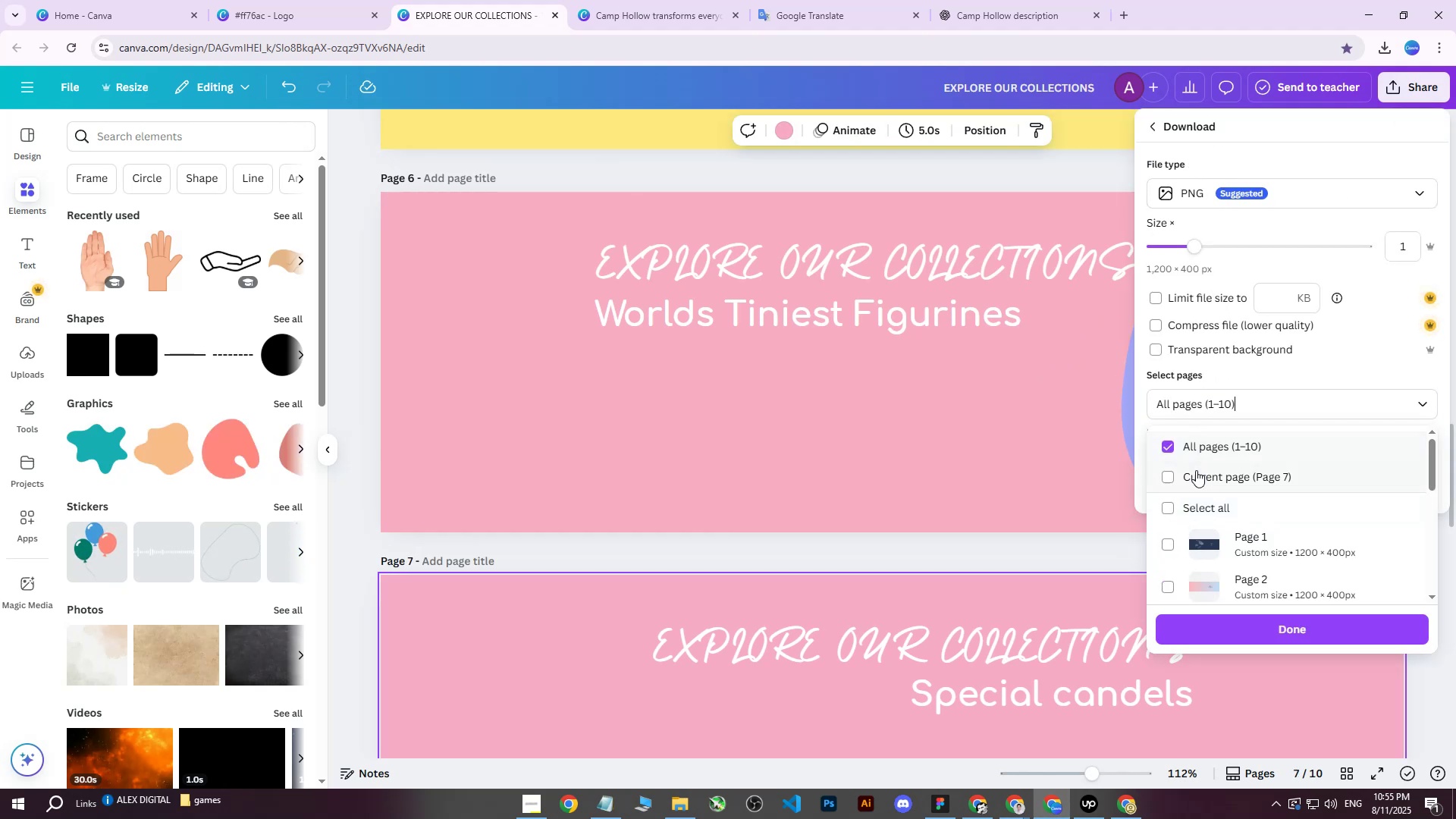 
triple_click([1196, 471])
 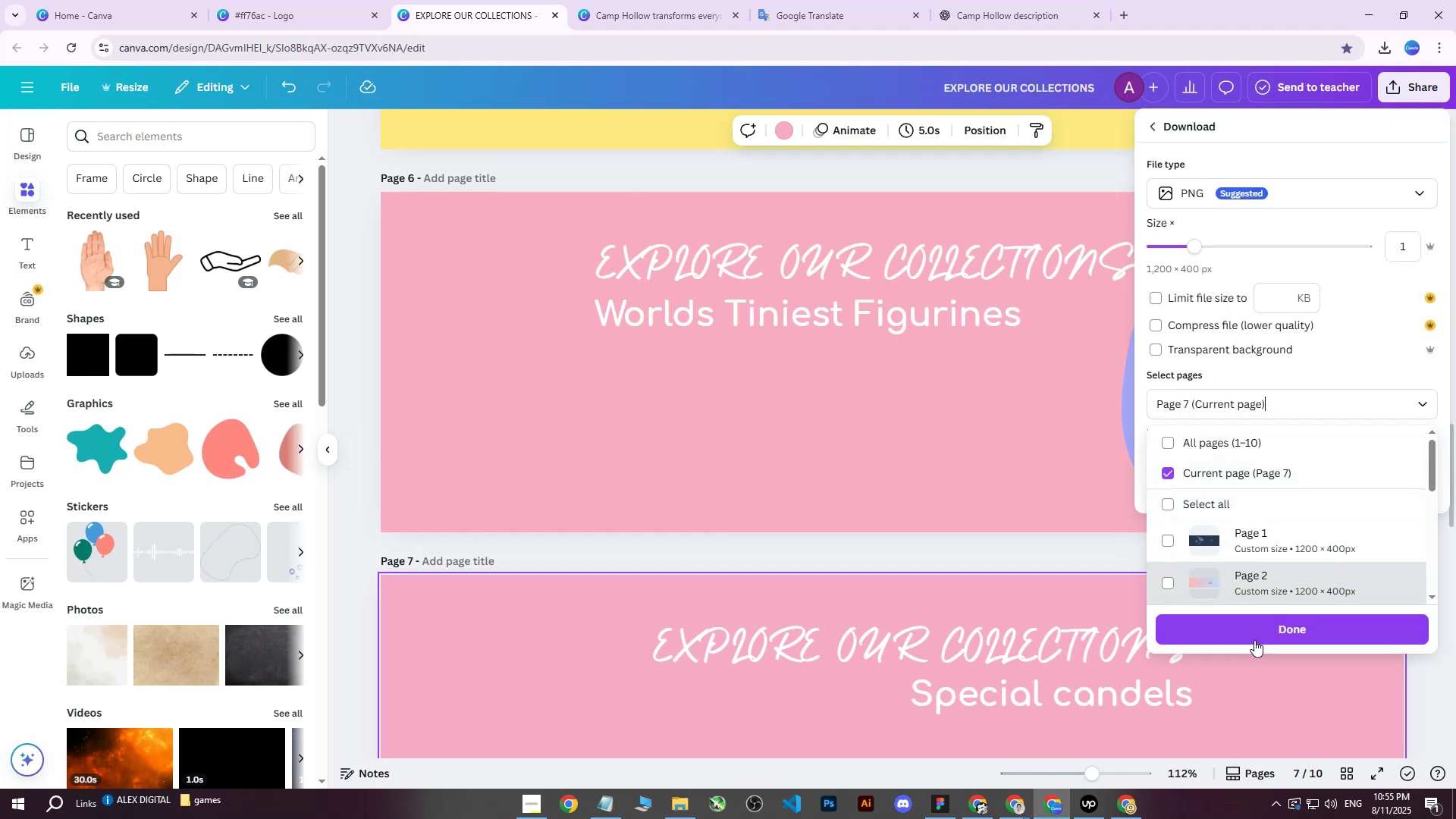 
double_click([1255, 633])
 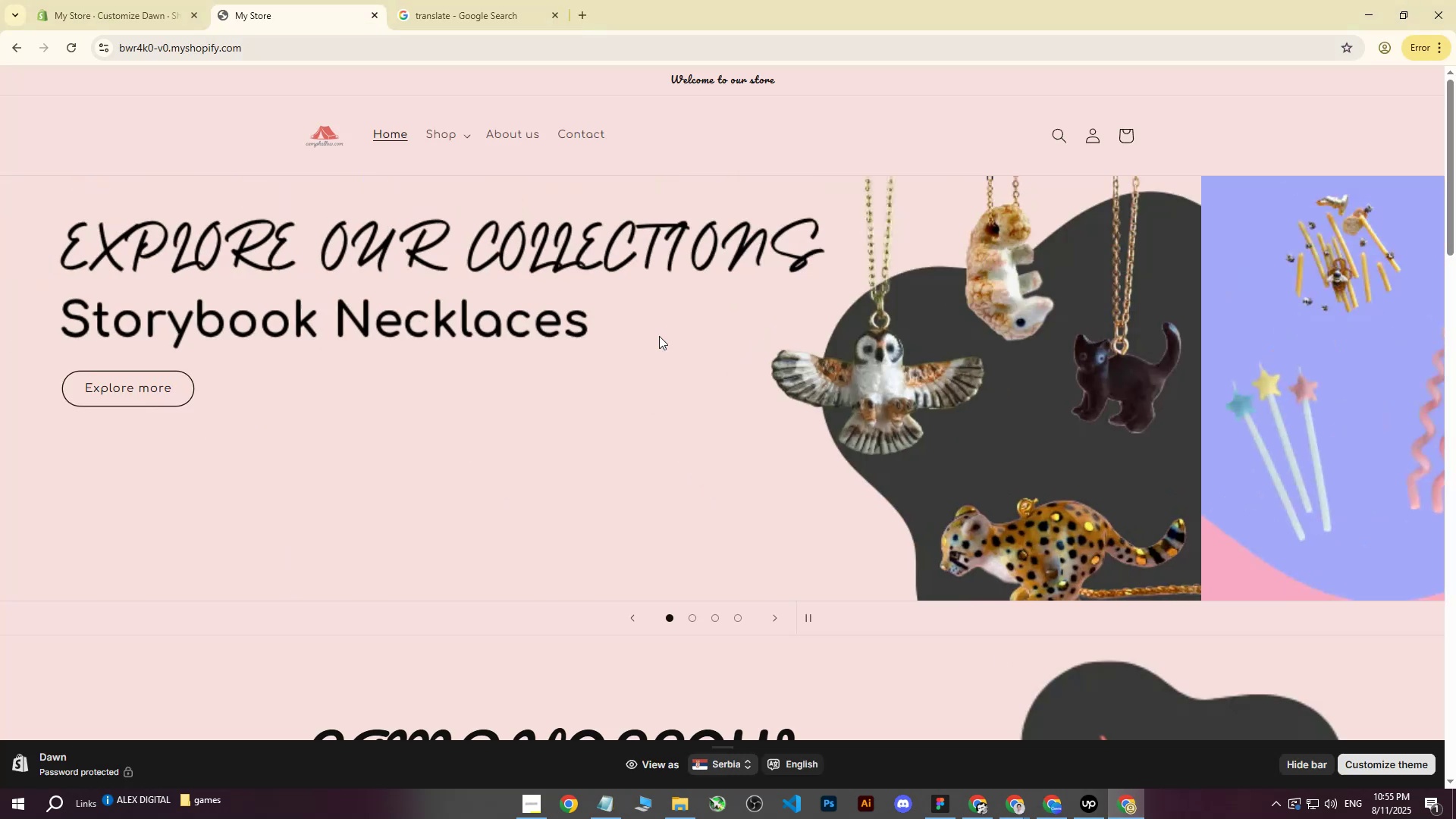 
left_click([177, 0])
 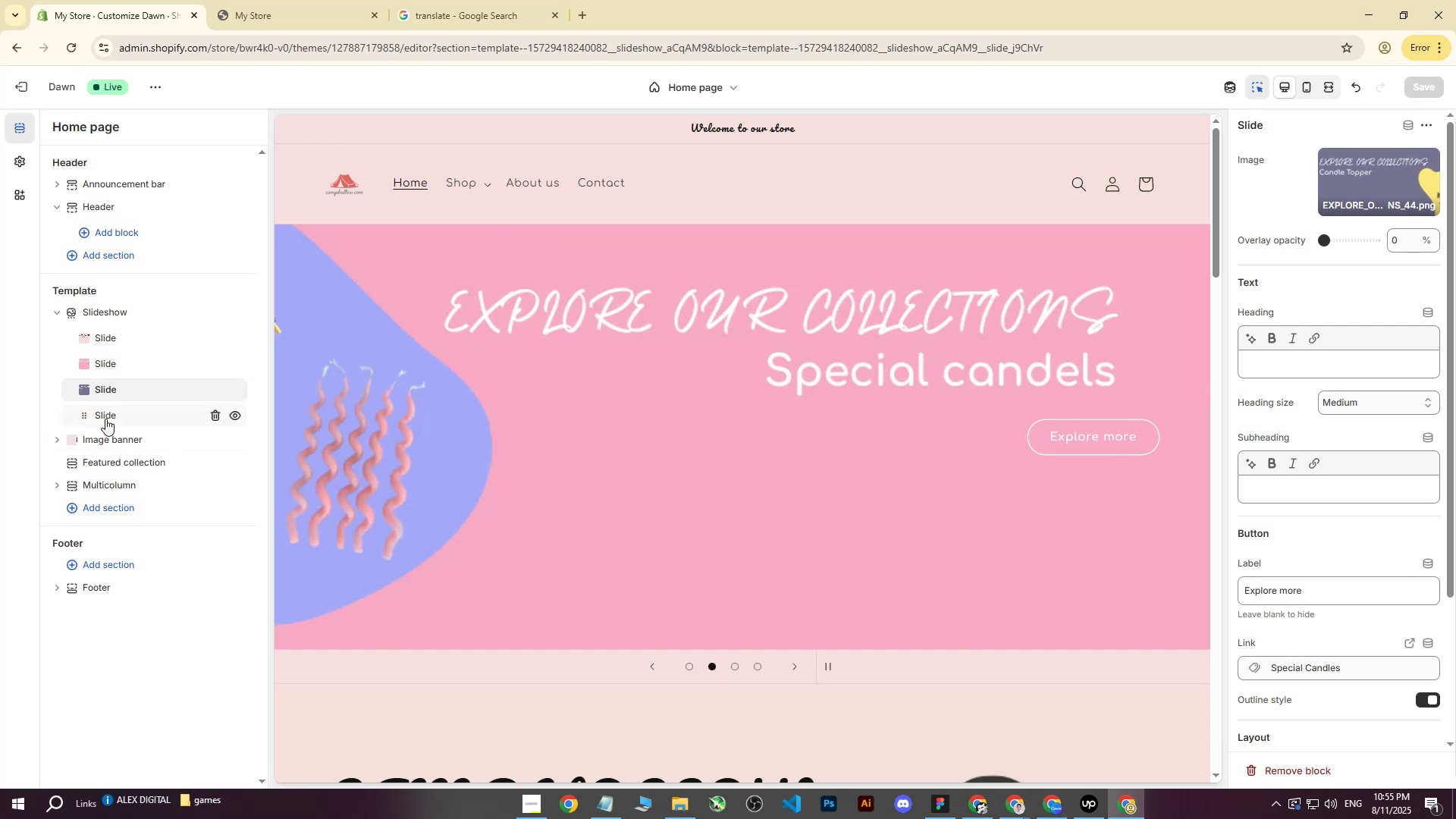 
left_click([119, 353])
 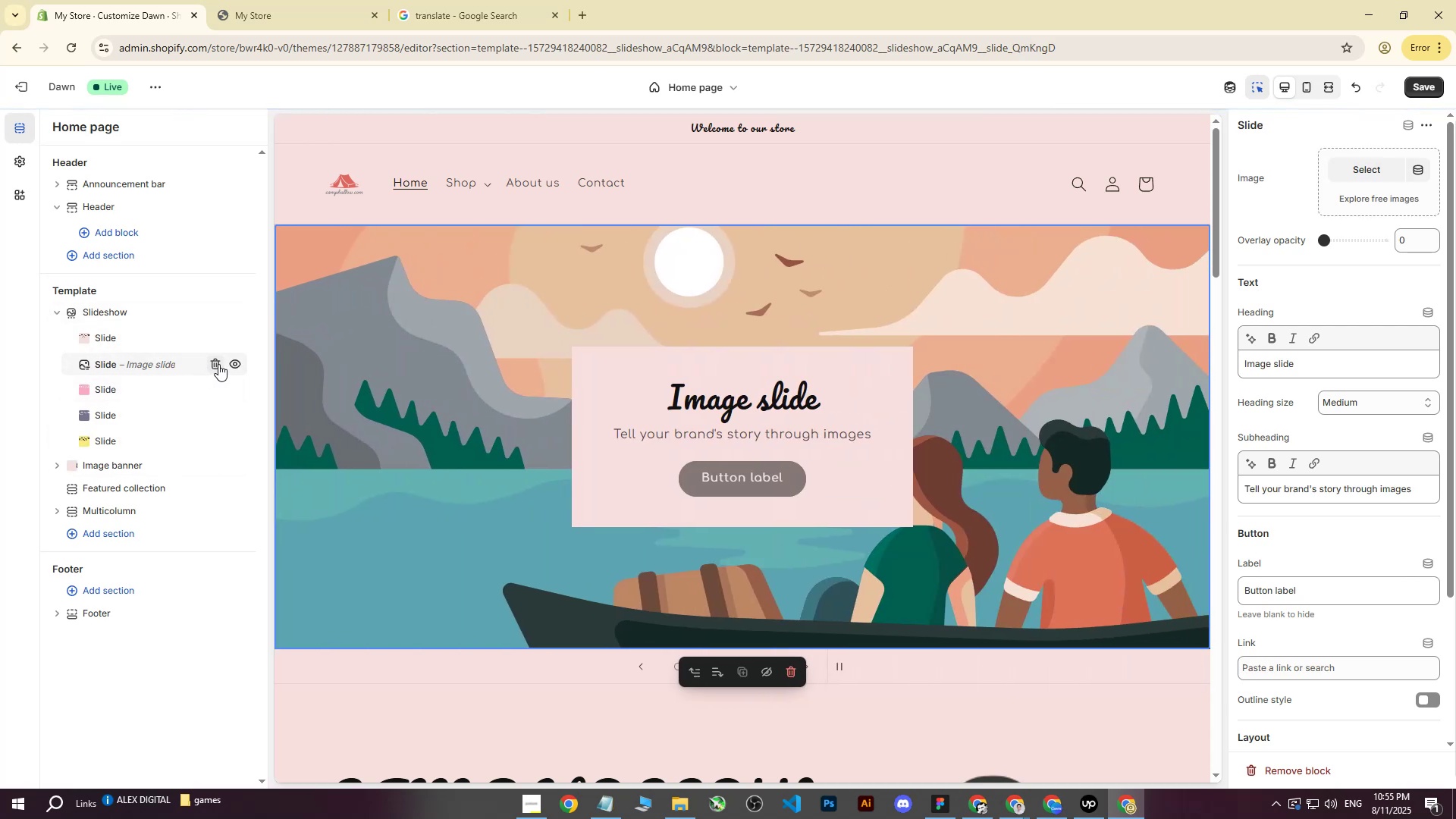 
double_click([115, 366])
 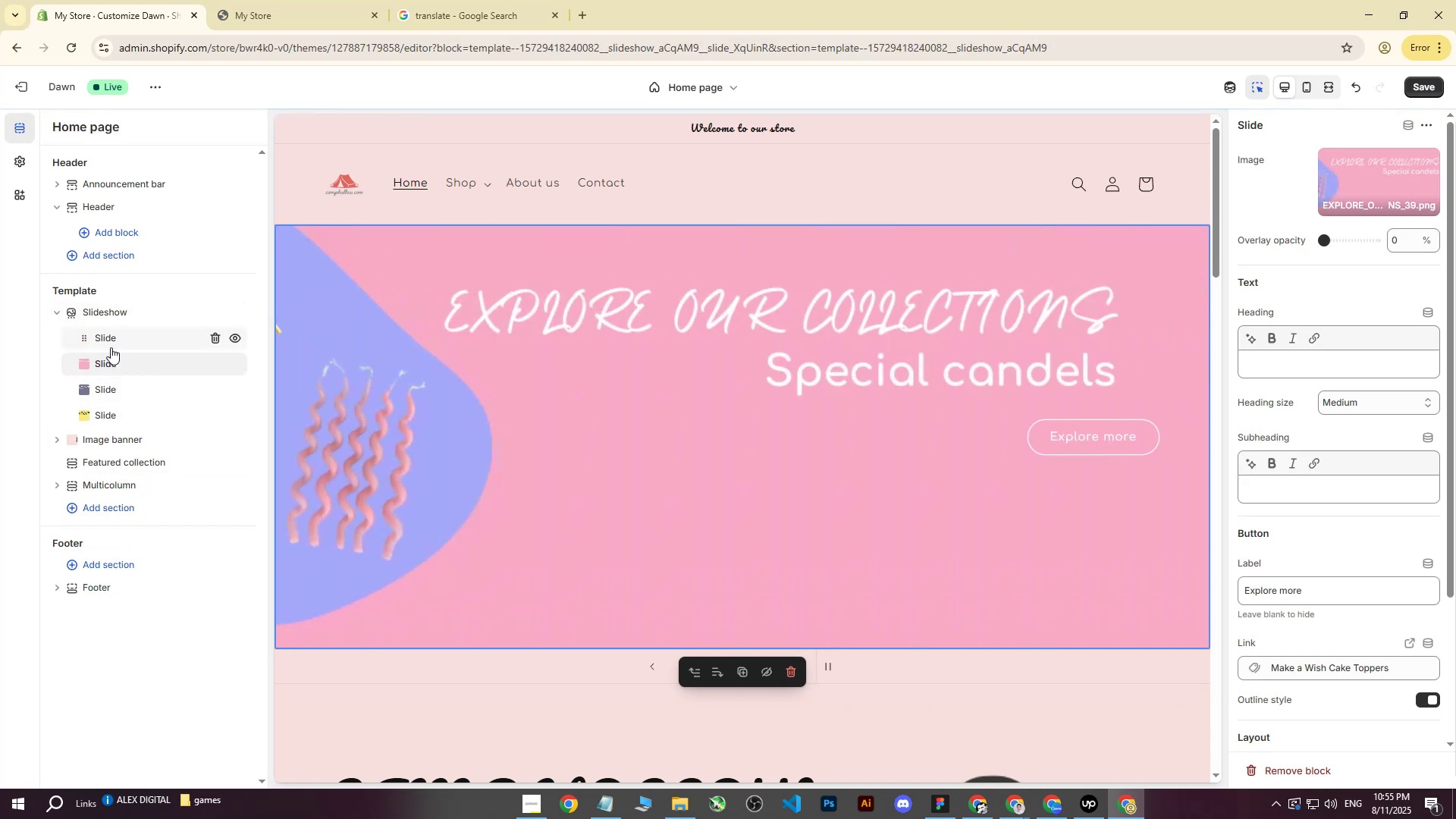 
left_click([1376, 184])
 